 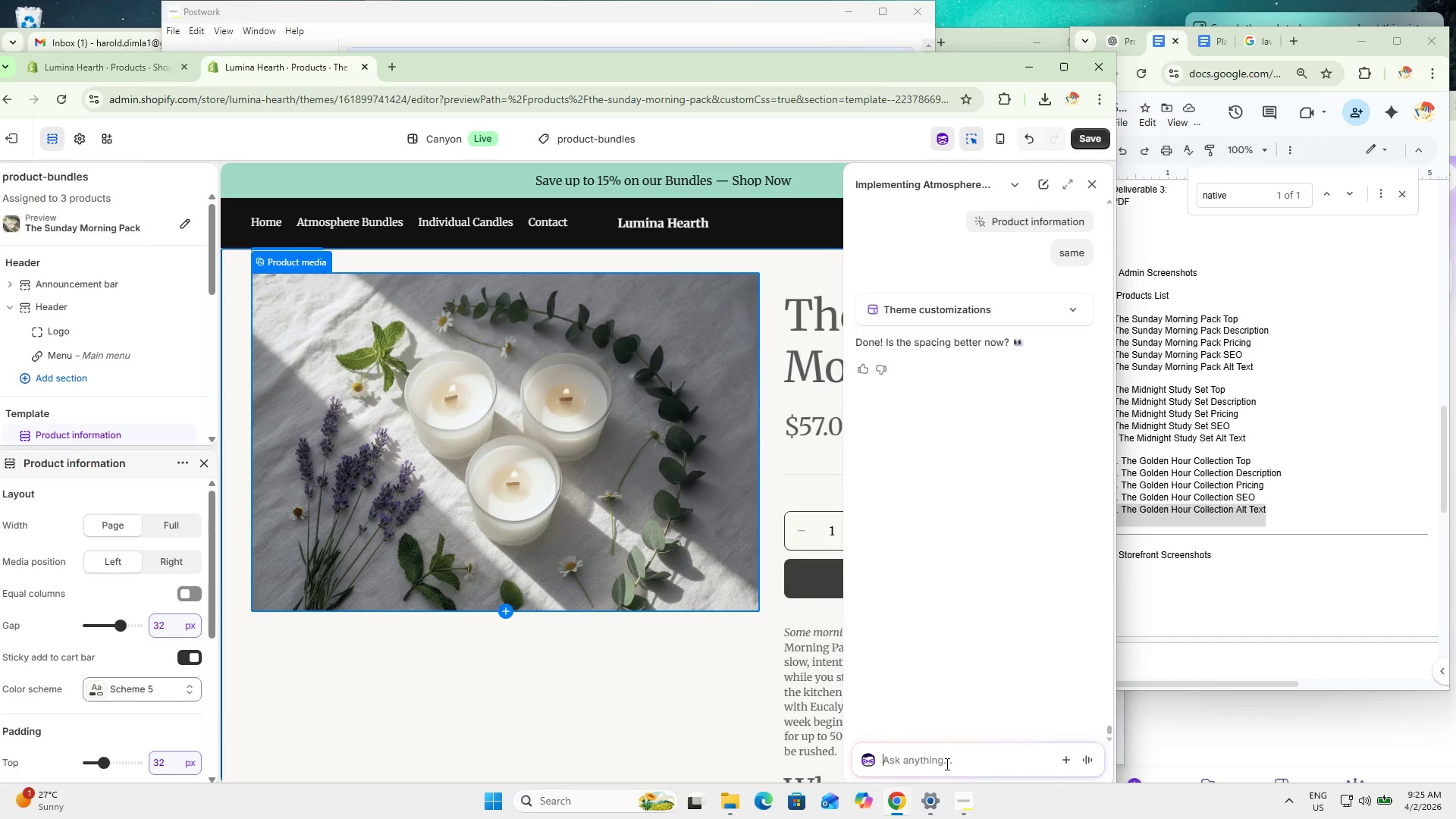 
type(same on thje )
key(Backspace)
key(Backspace)
key(Backspace)
type(he )
key(Backspace)
key(Backspace)
key(Backspace)
type(e texts on the right)
 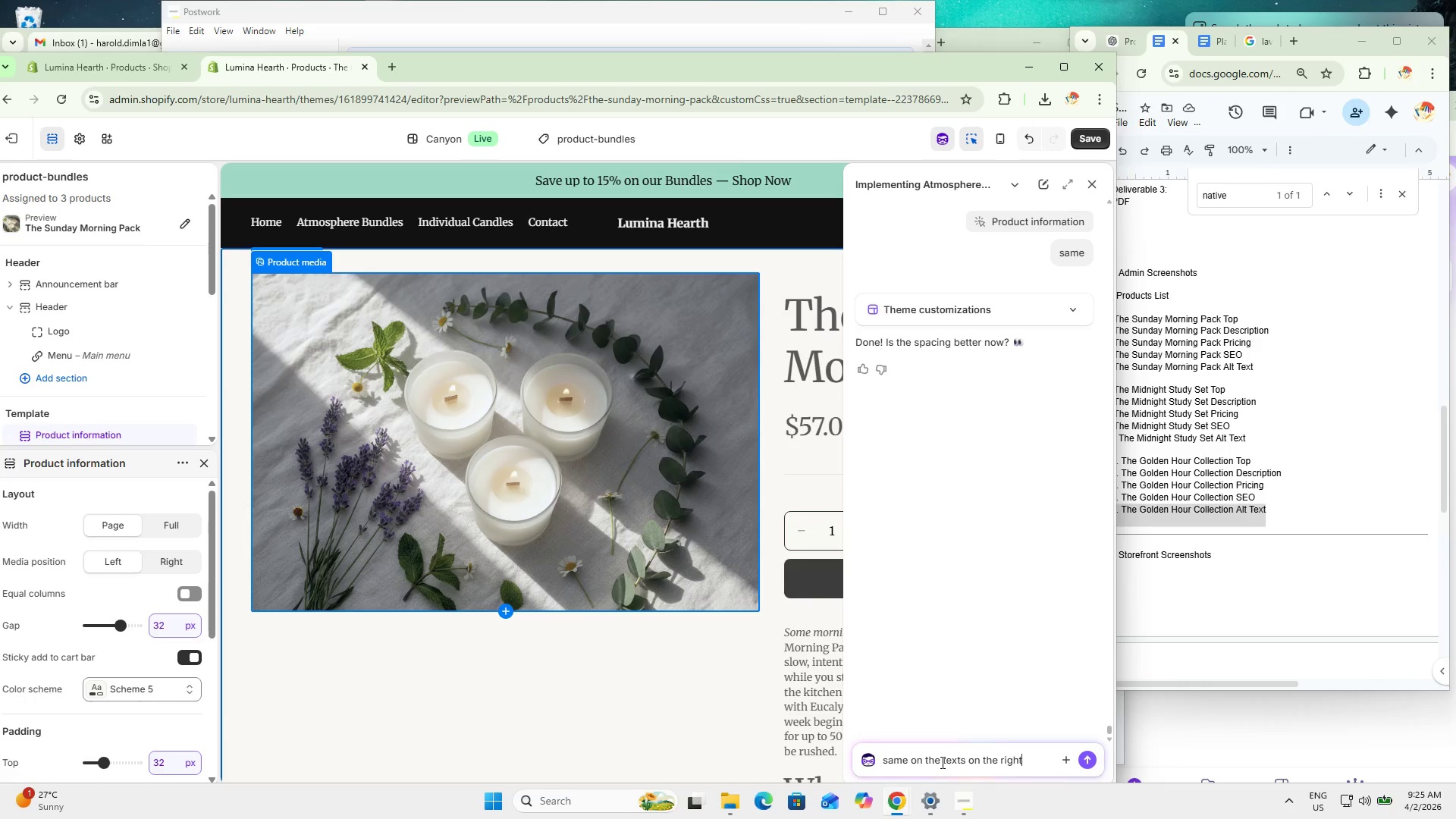 
key(Enter)
 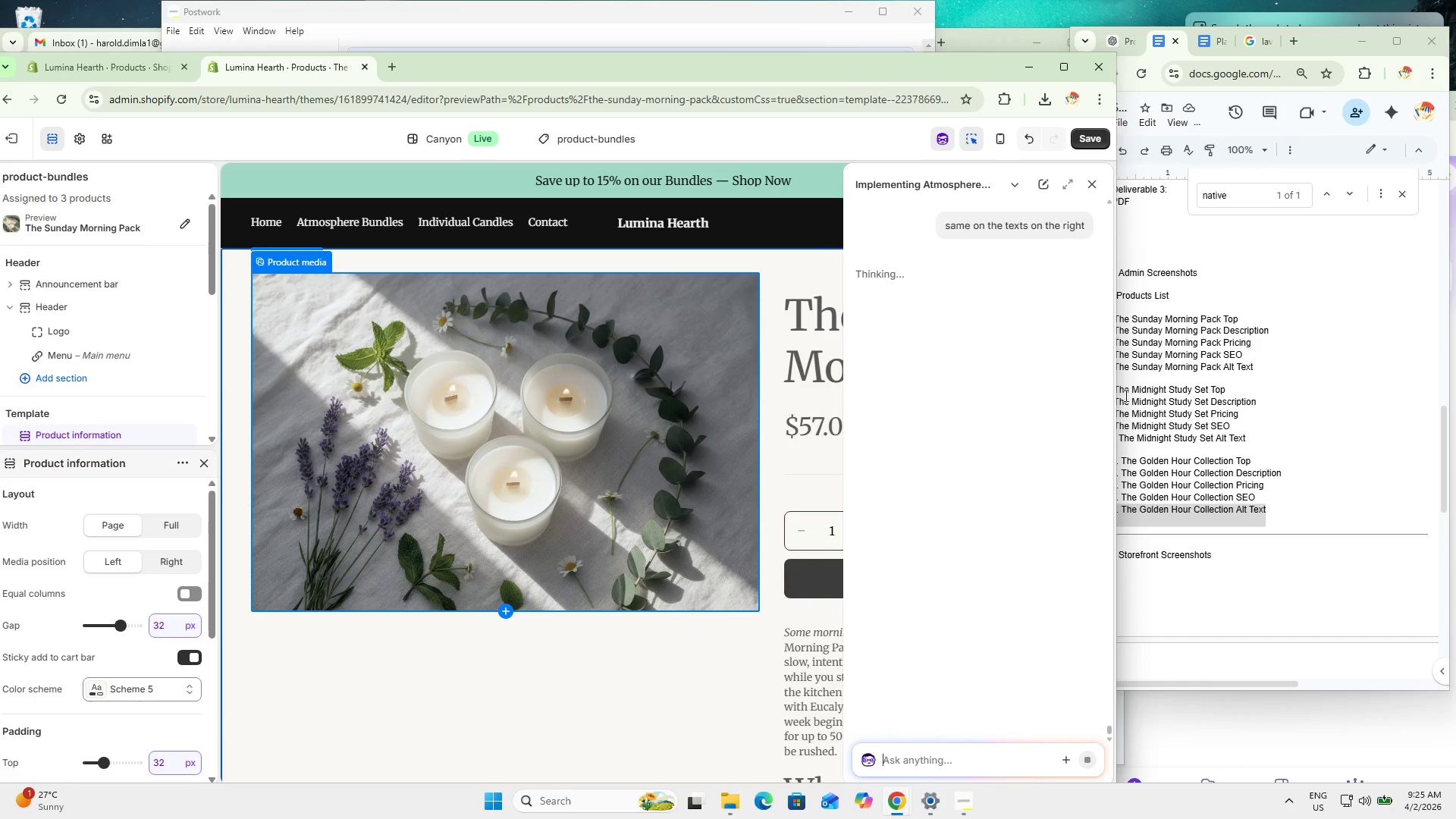 
left_click([1063, 73])
 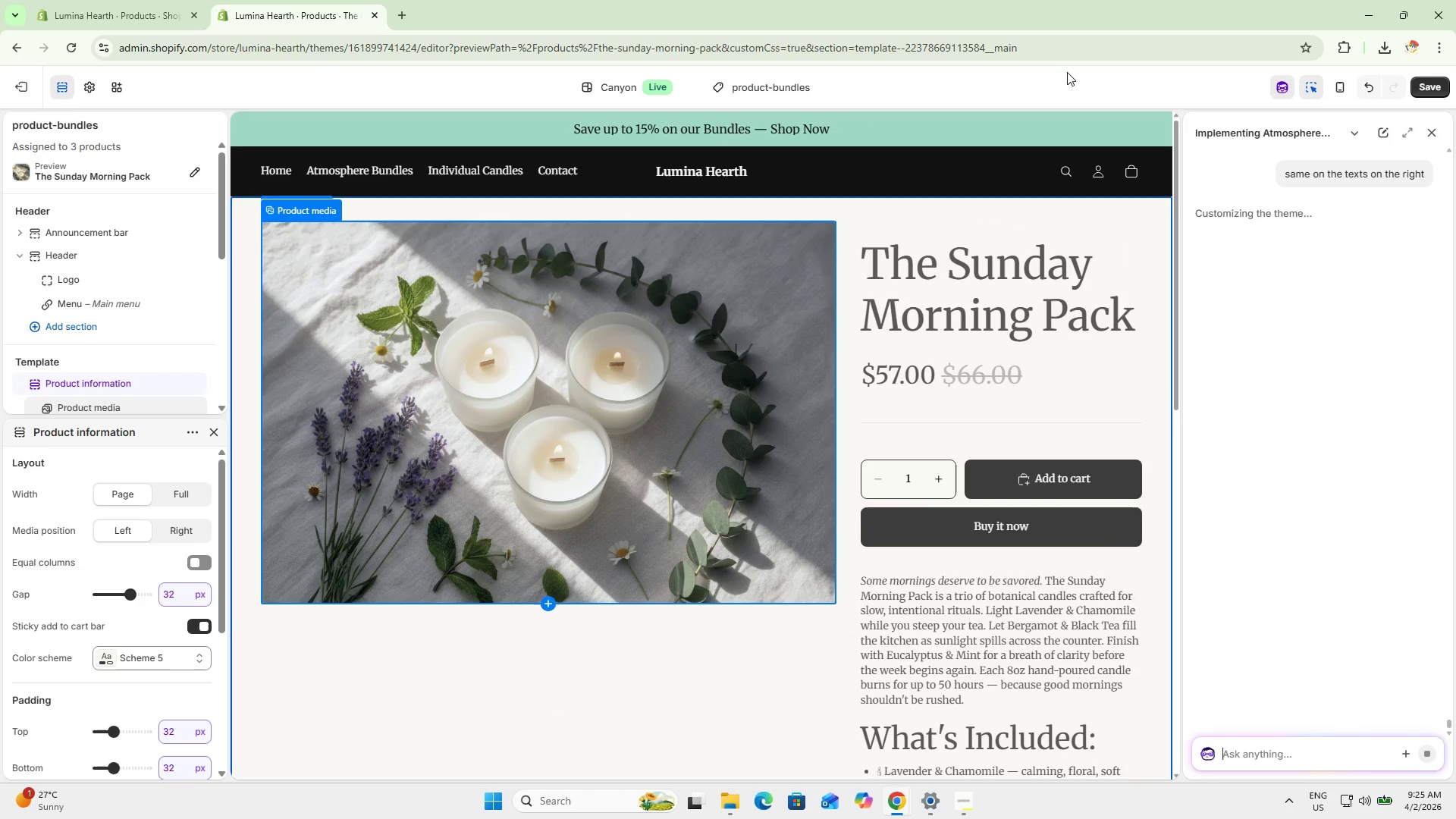 
wait(6.09)
 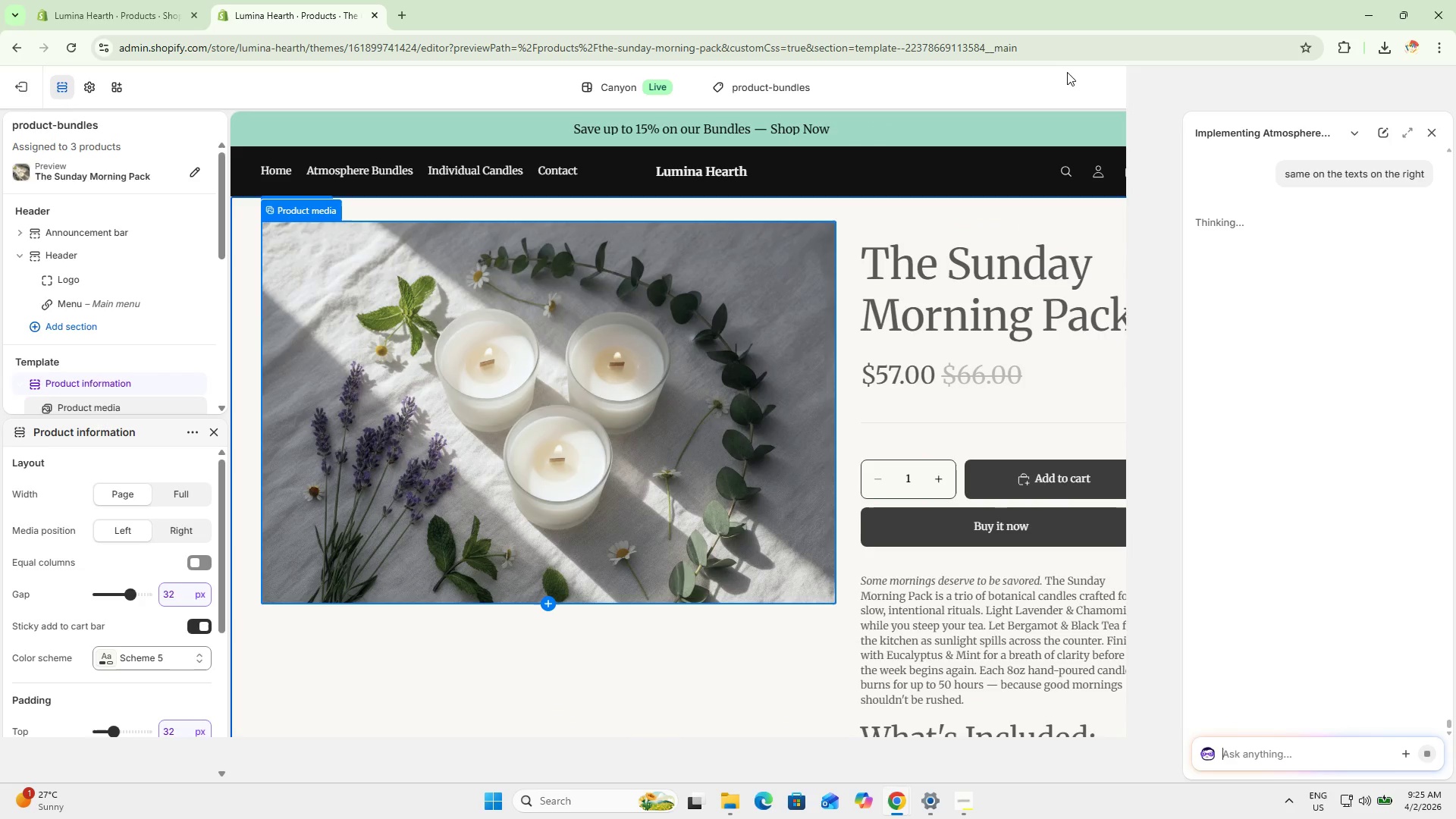 
scroll: coordinate [1012, 552], scroll_direction: down, amount: 7.0
 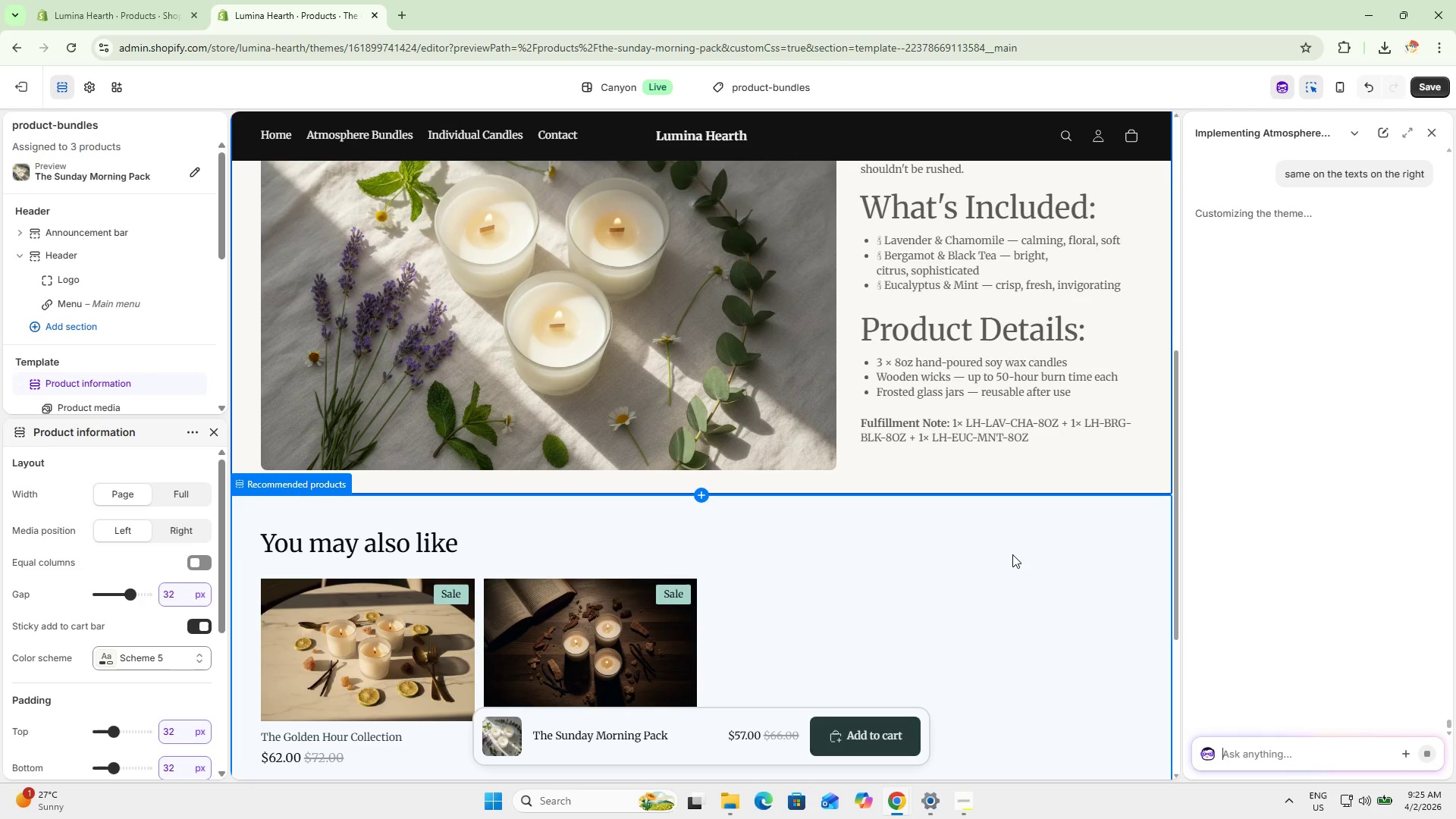 
scroll: coordinate [1012, 554], scroll_direction: up, amount: 11.0
 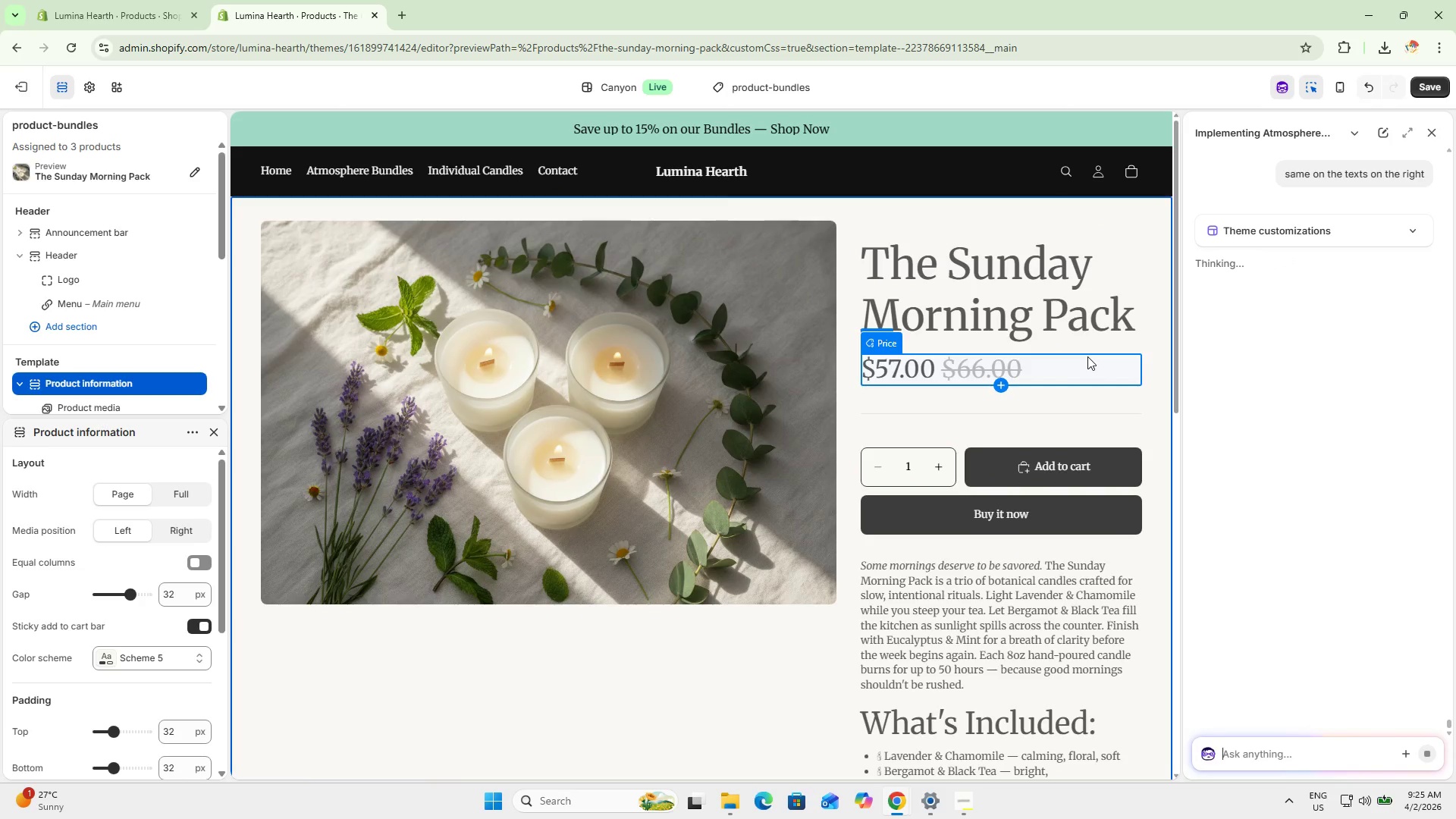 
wait(9.17)
 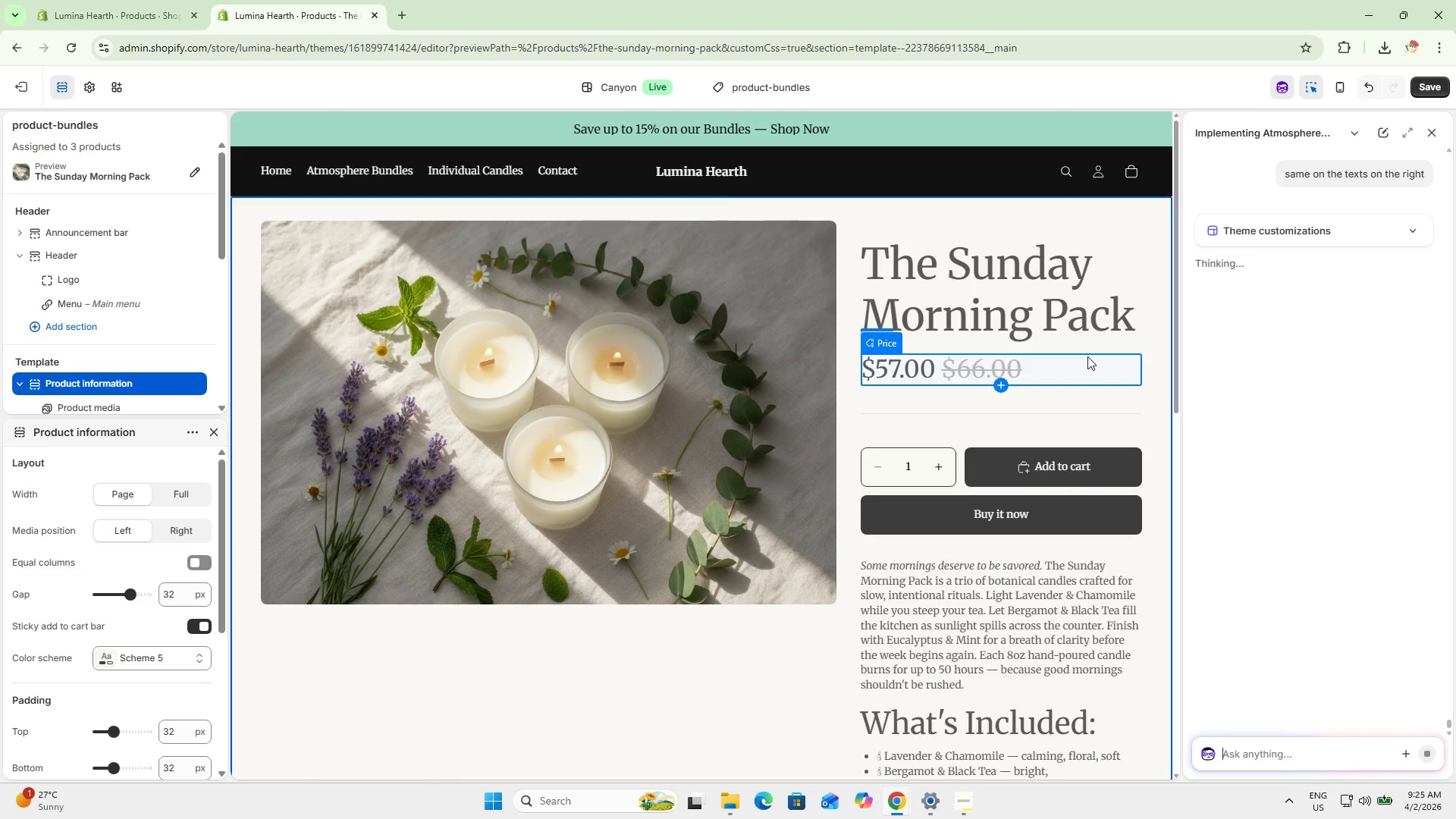 
left_click([1046, 303])
 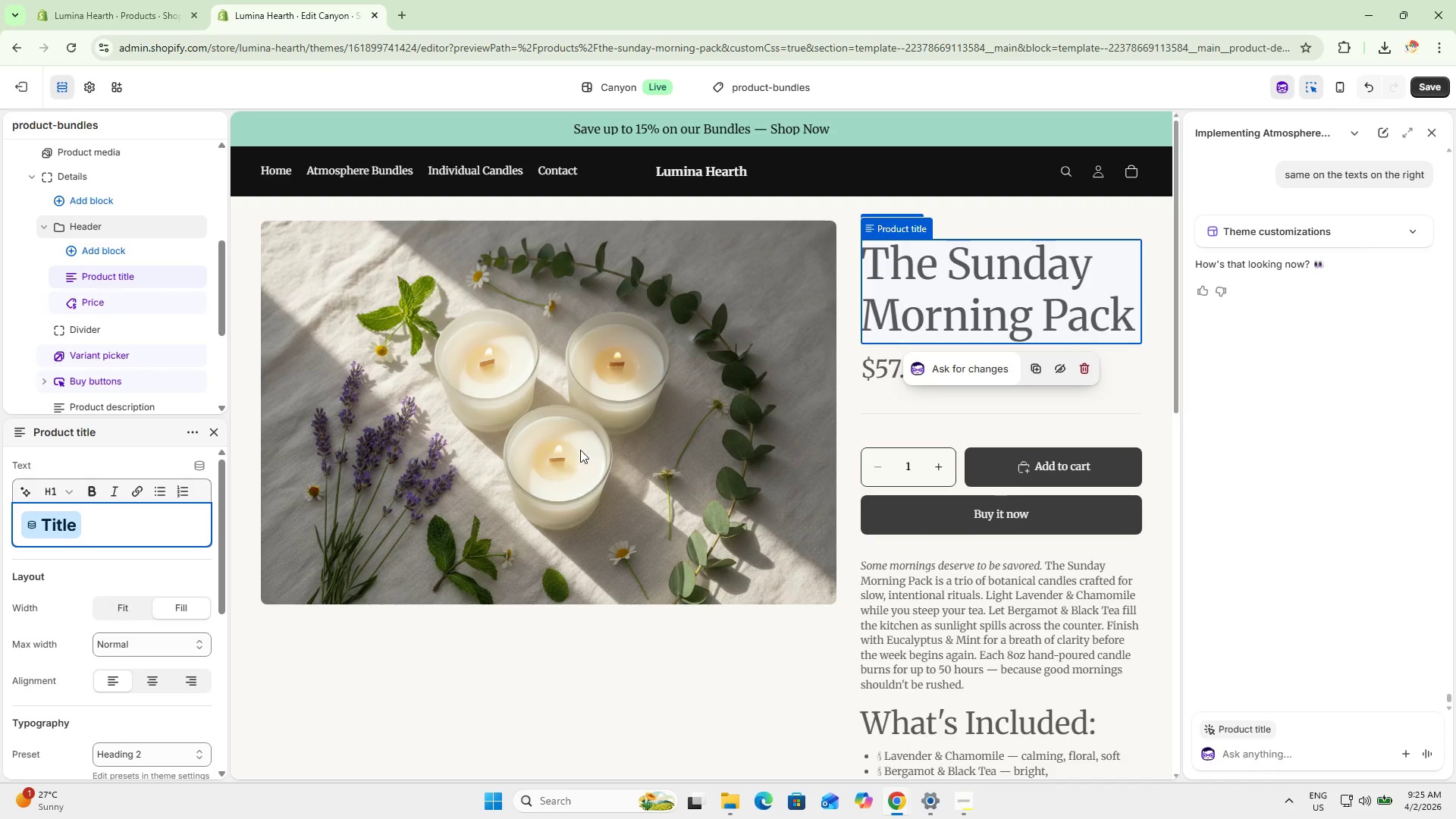 
scroll: coordinate [168, 694], scroll_direction: down, amount: 6.0
 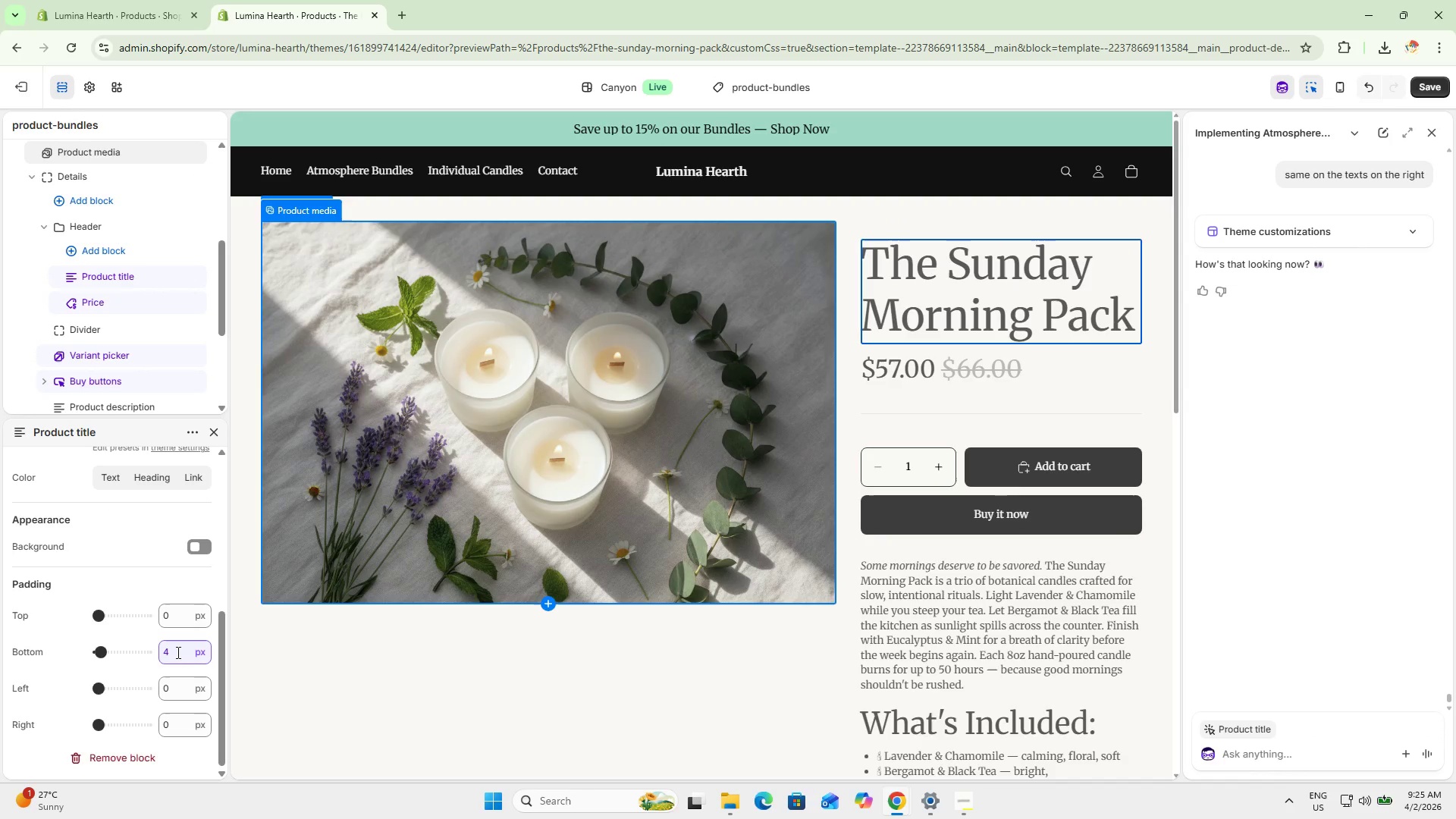 
left_click_drag(start_coordinate=[177, 652], to_coordinate=[152, 645])
 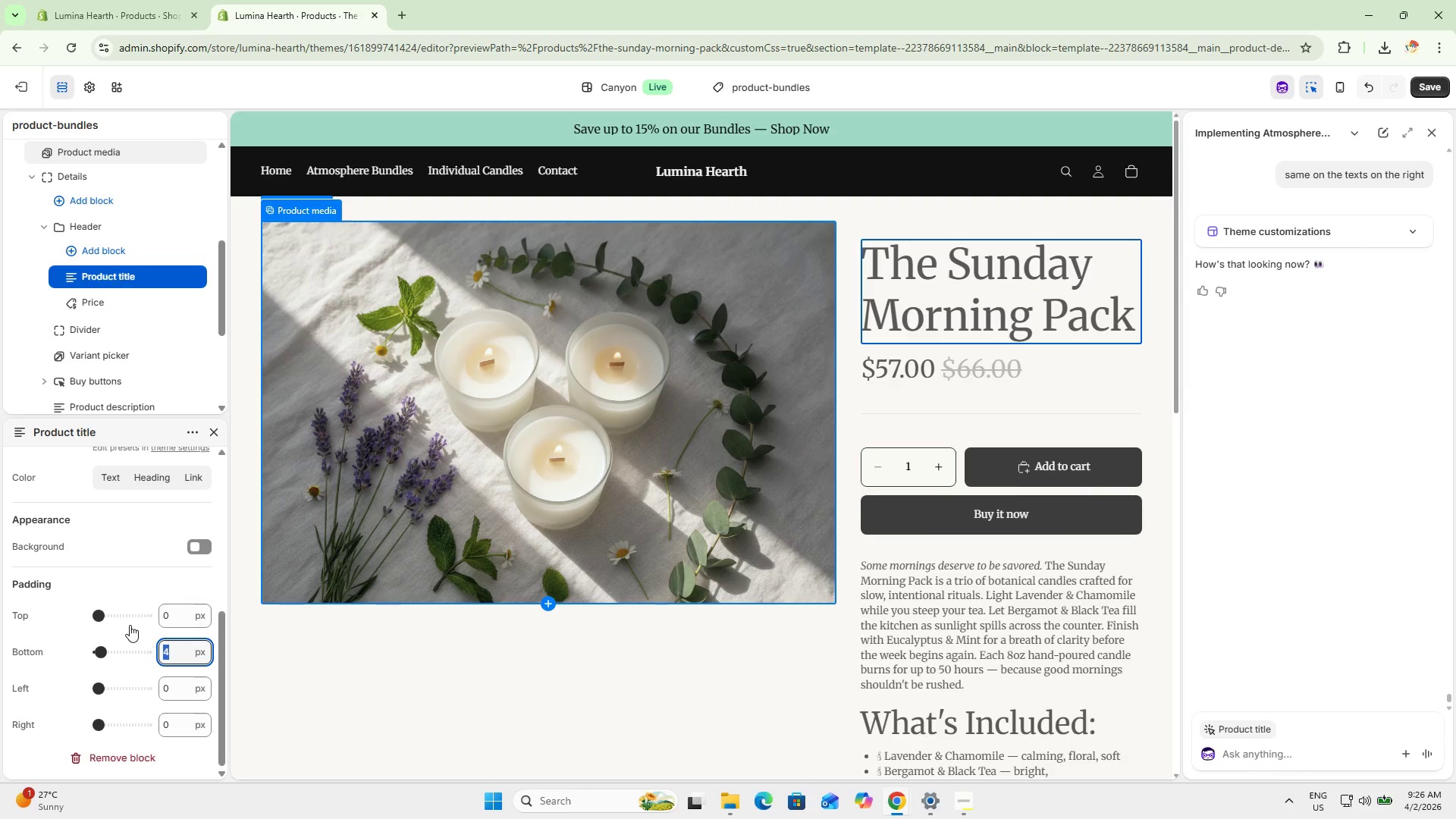 
key(Numpad0)
 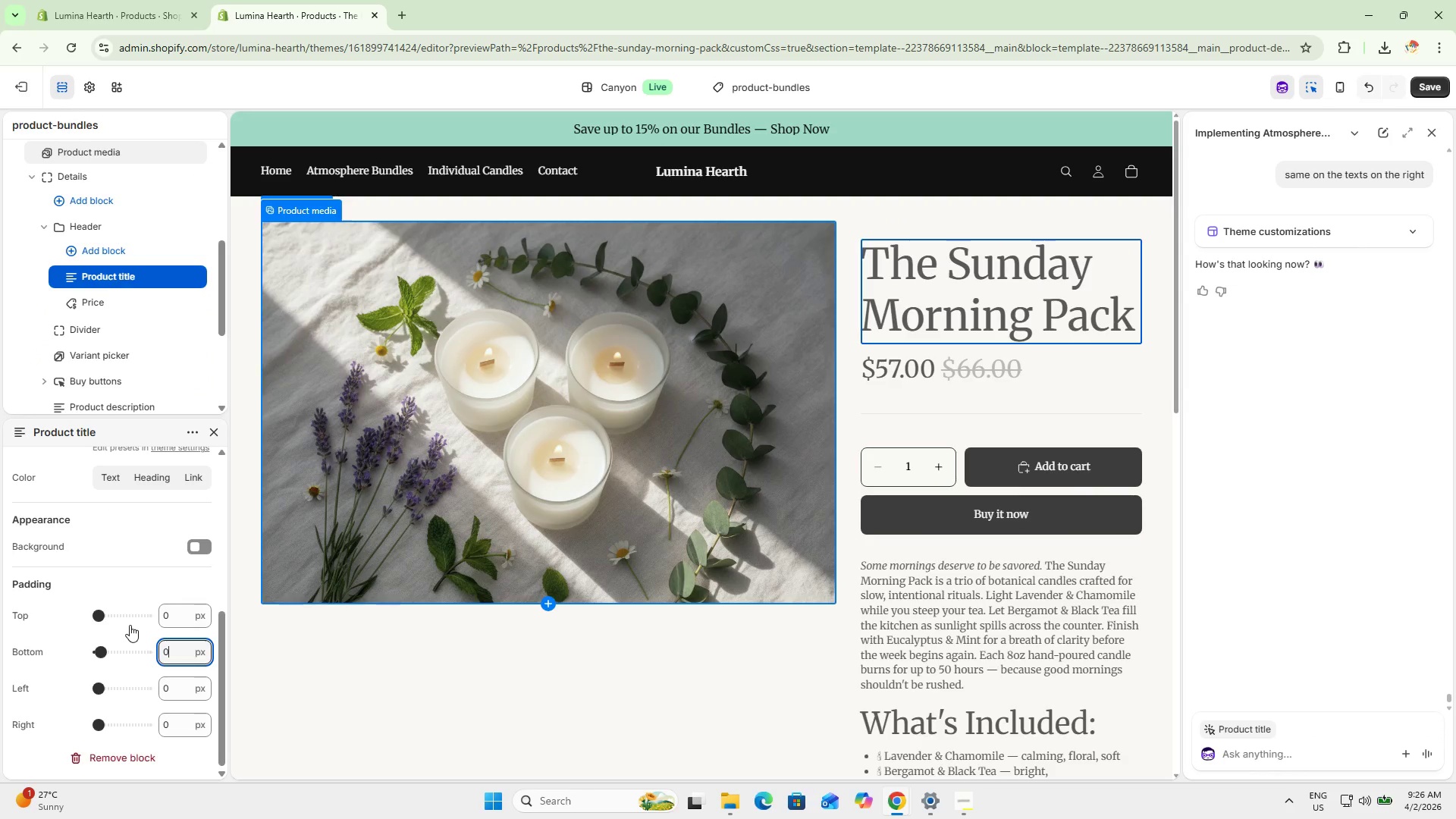 
key(NumpadEnter)
 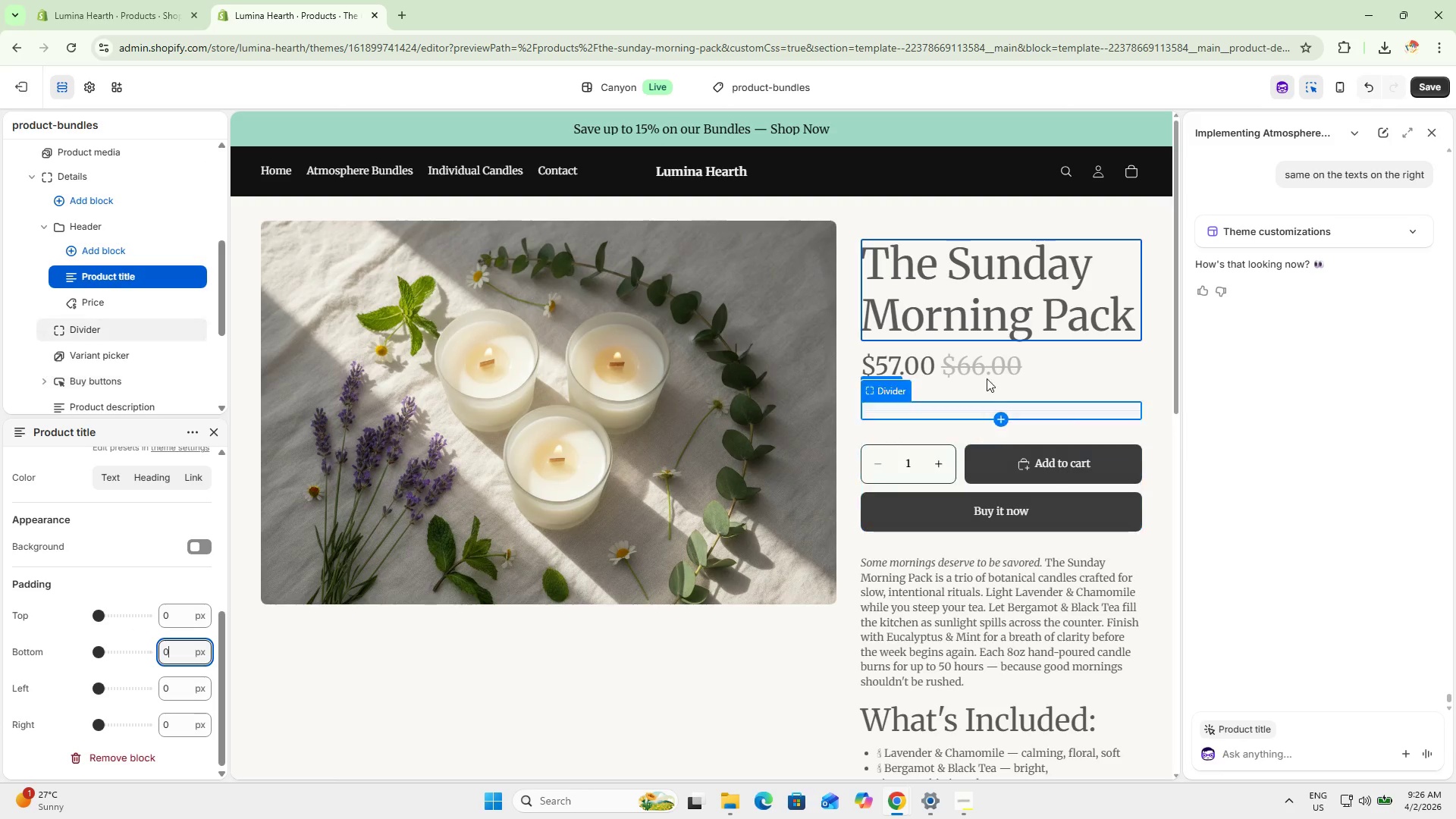 
left_click([1030, 372])
 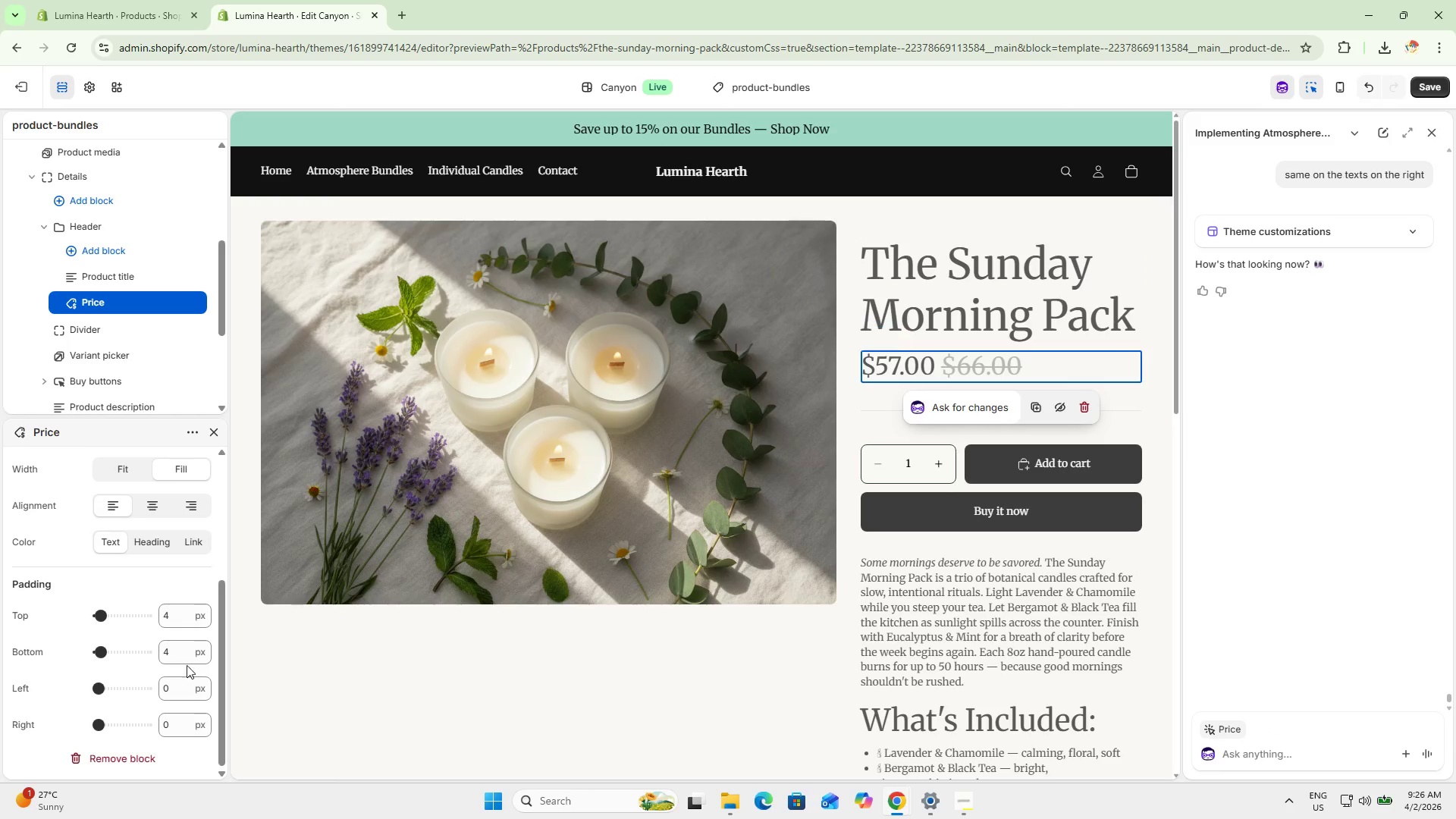 
left_click_drag(start_coordinate=[180, 612], to_coordinate=[143, 613])
 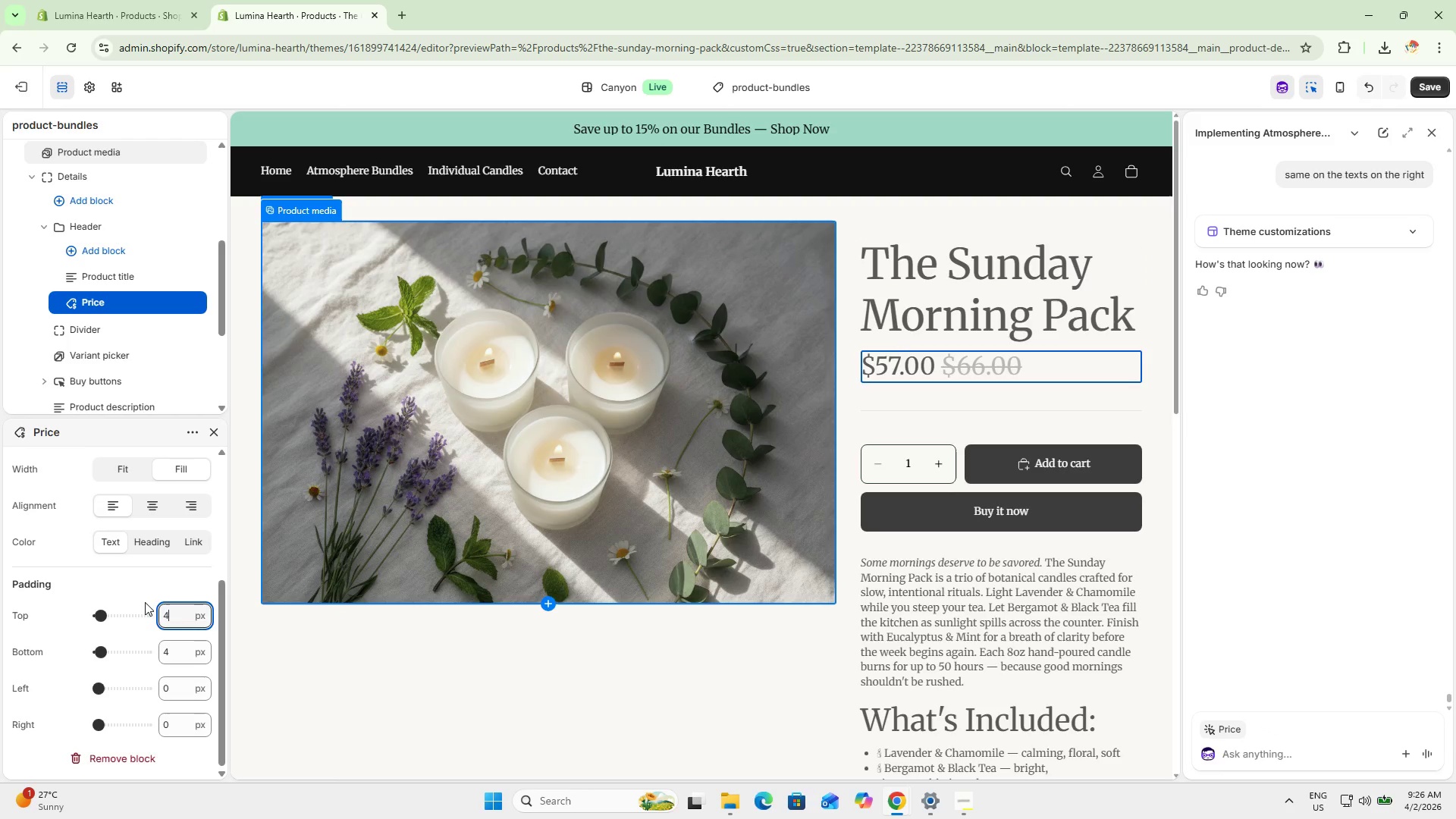 
key(Numpad0)
 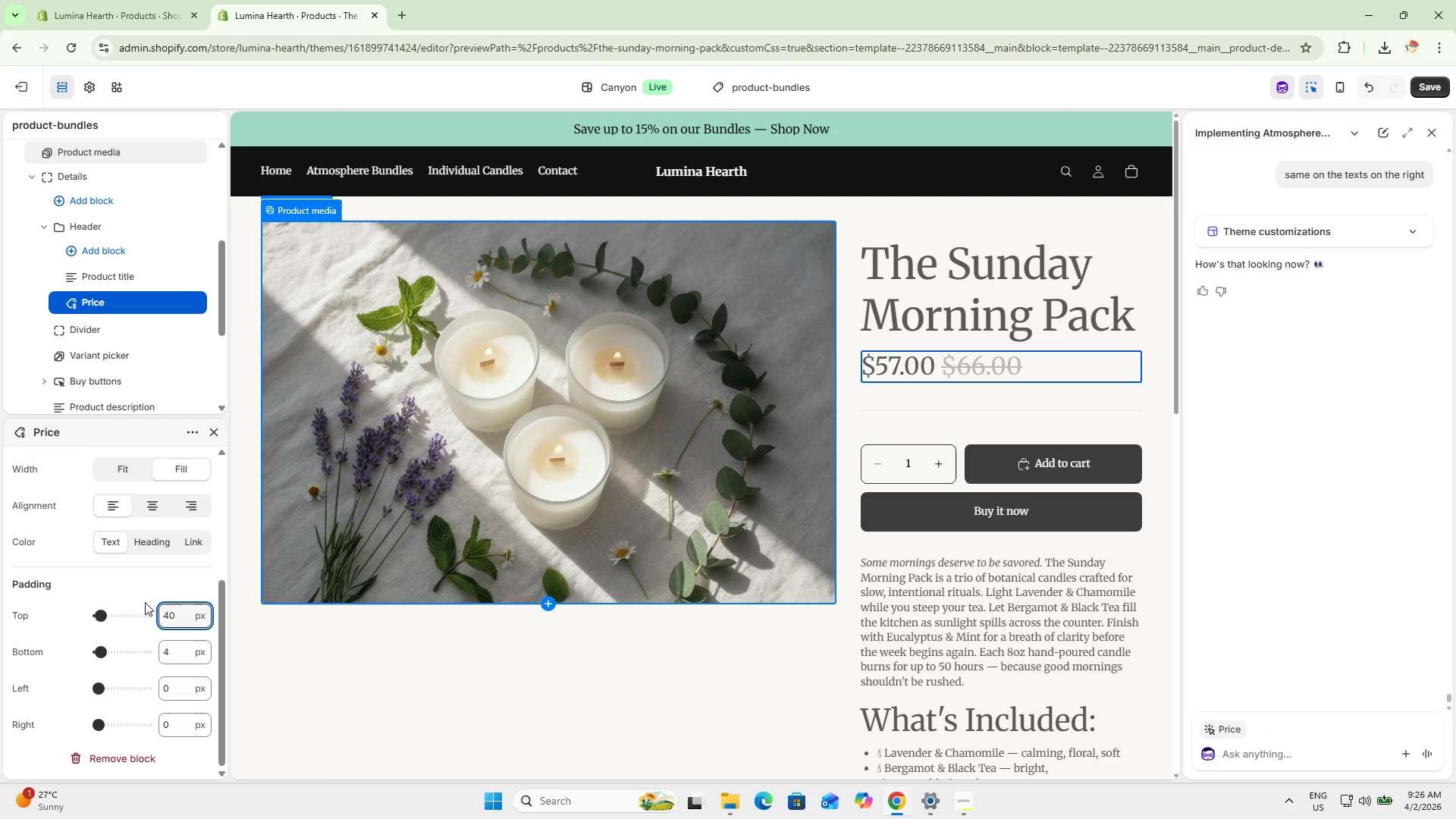 
key(Backspace)
 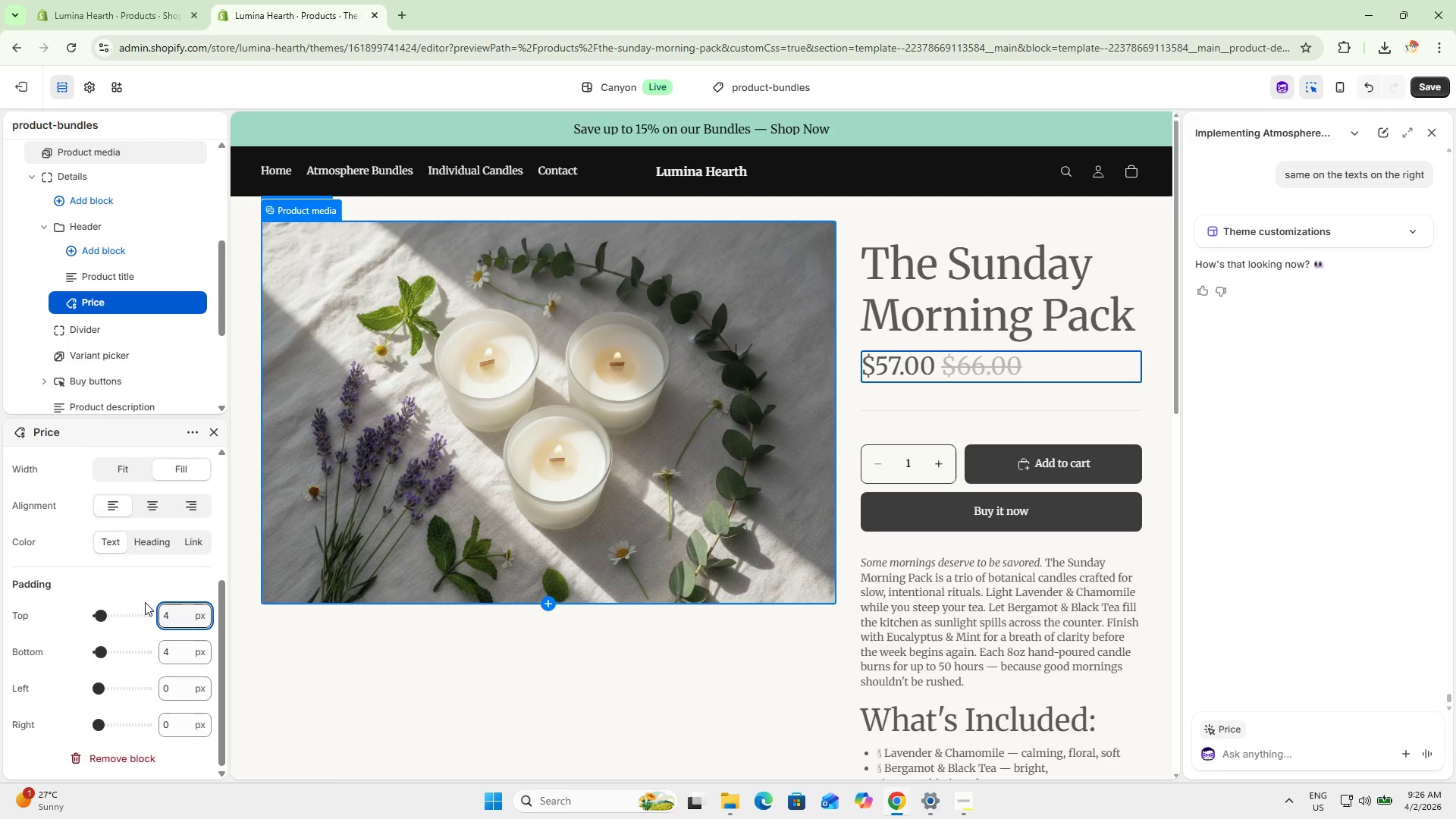 
key(Backspace)
 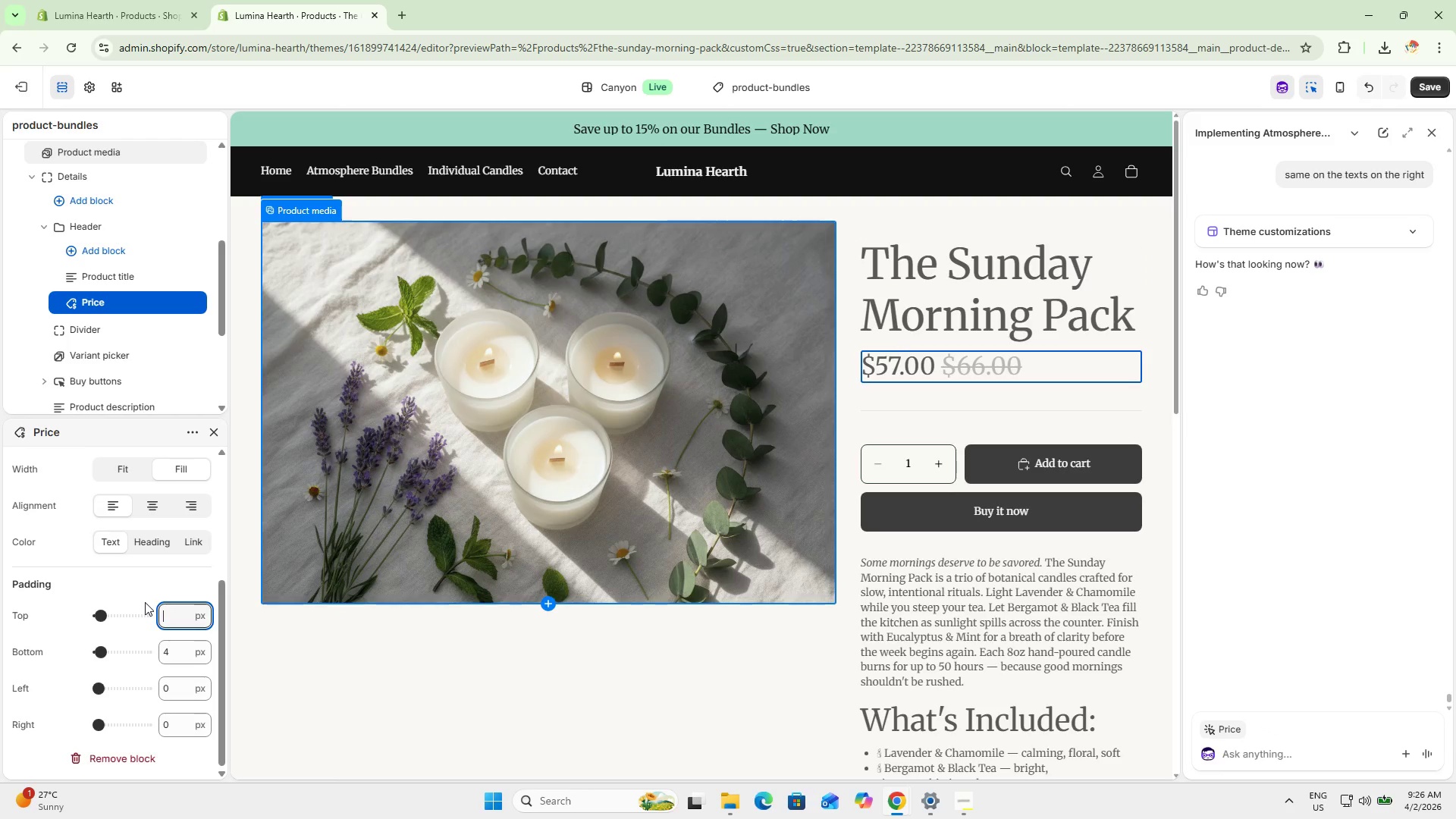 
key(Numpad0)
 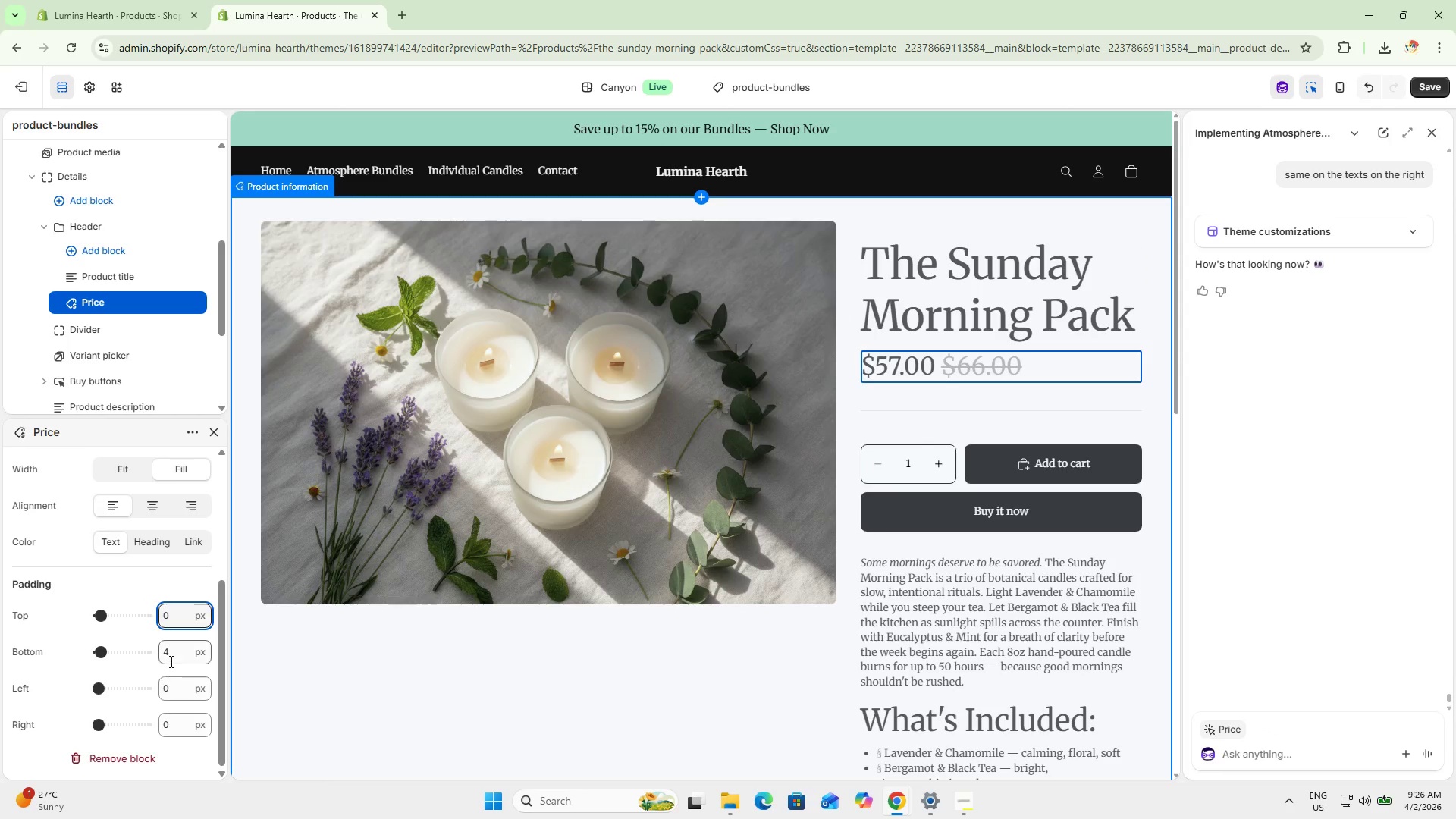 
left_click_drag(start_coordinate=[177, 659], to_coordinate=[132, 643])
 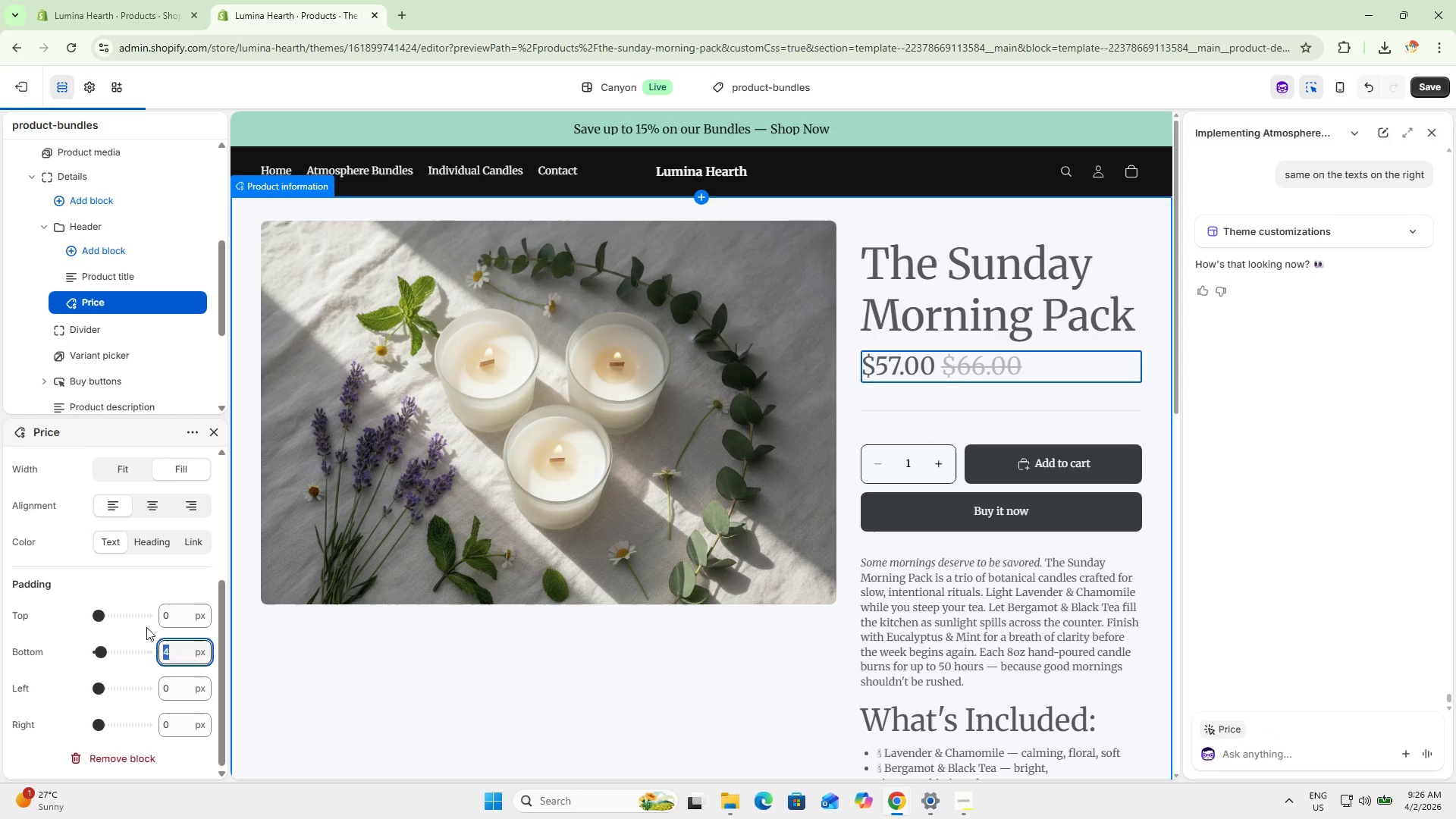 
key(Numpad0)
 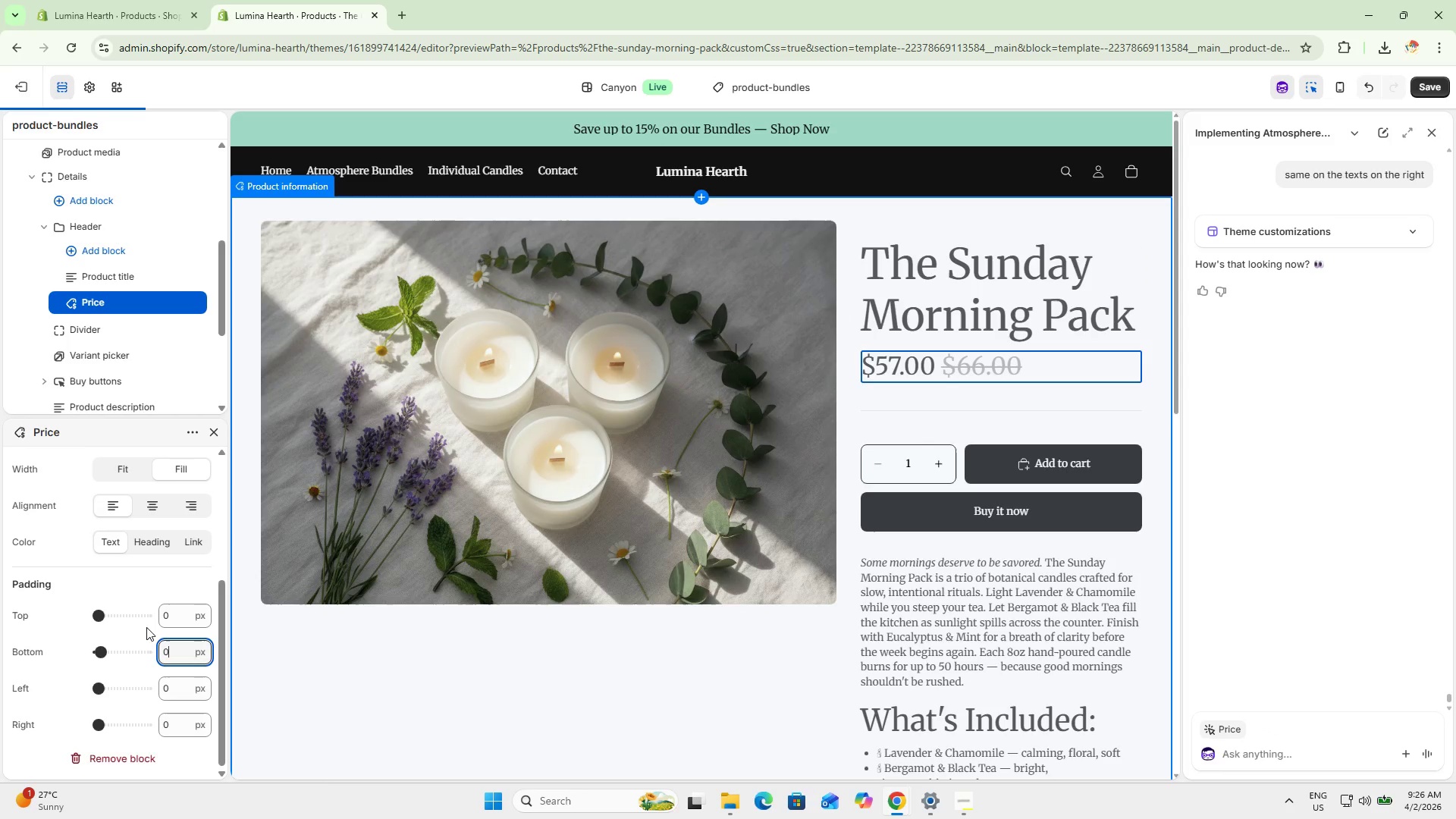 
key(NumpadEnter)
 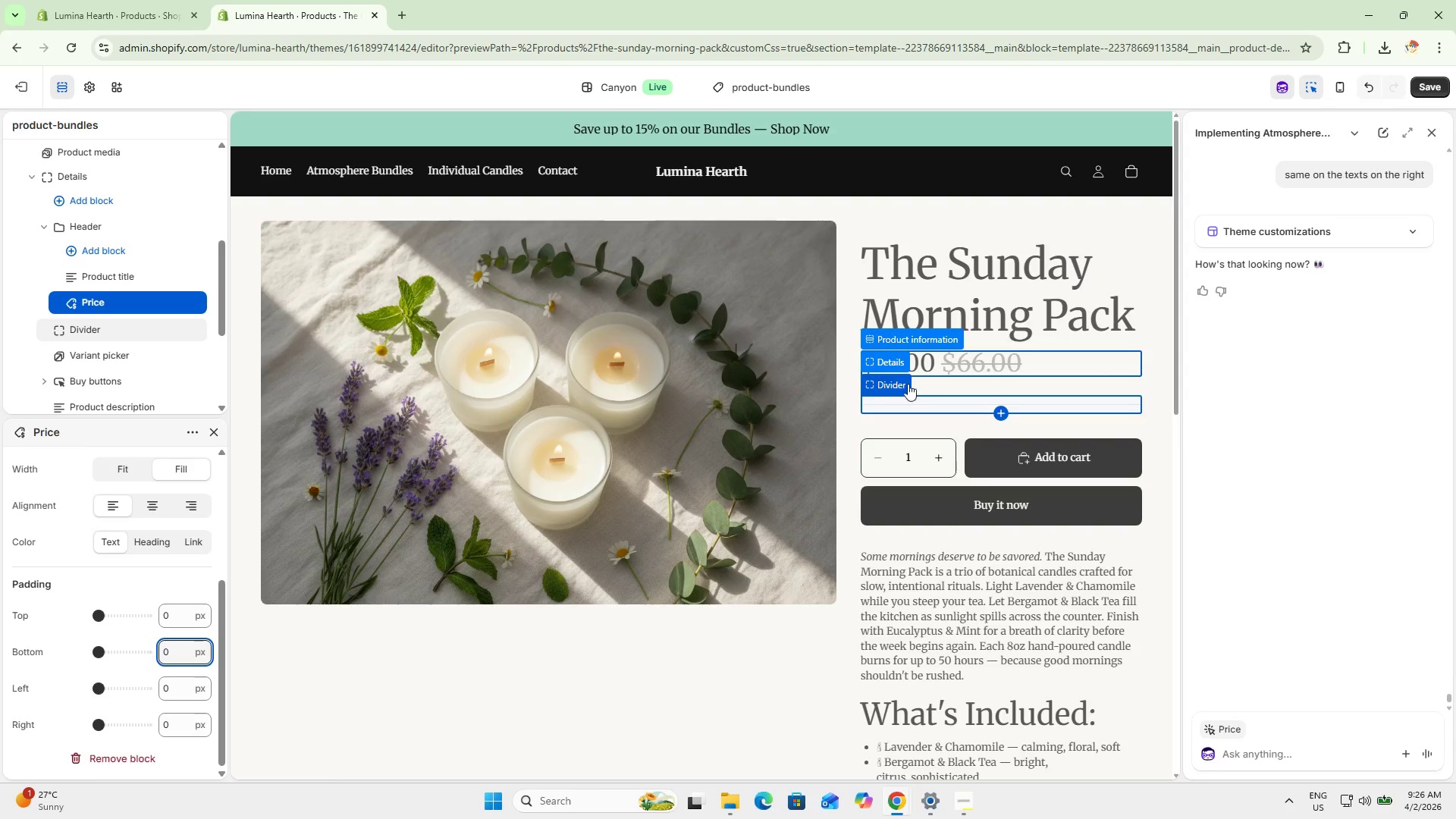 
left_click([943, 384])
 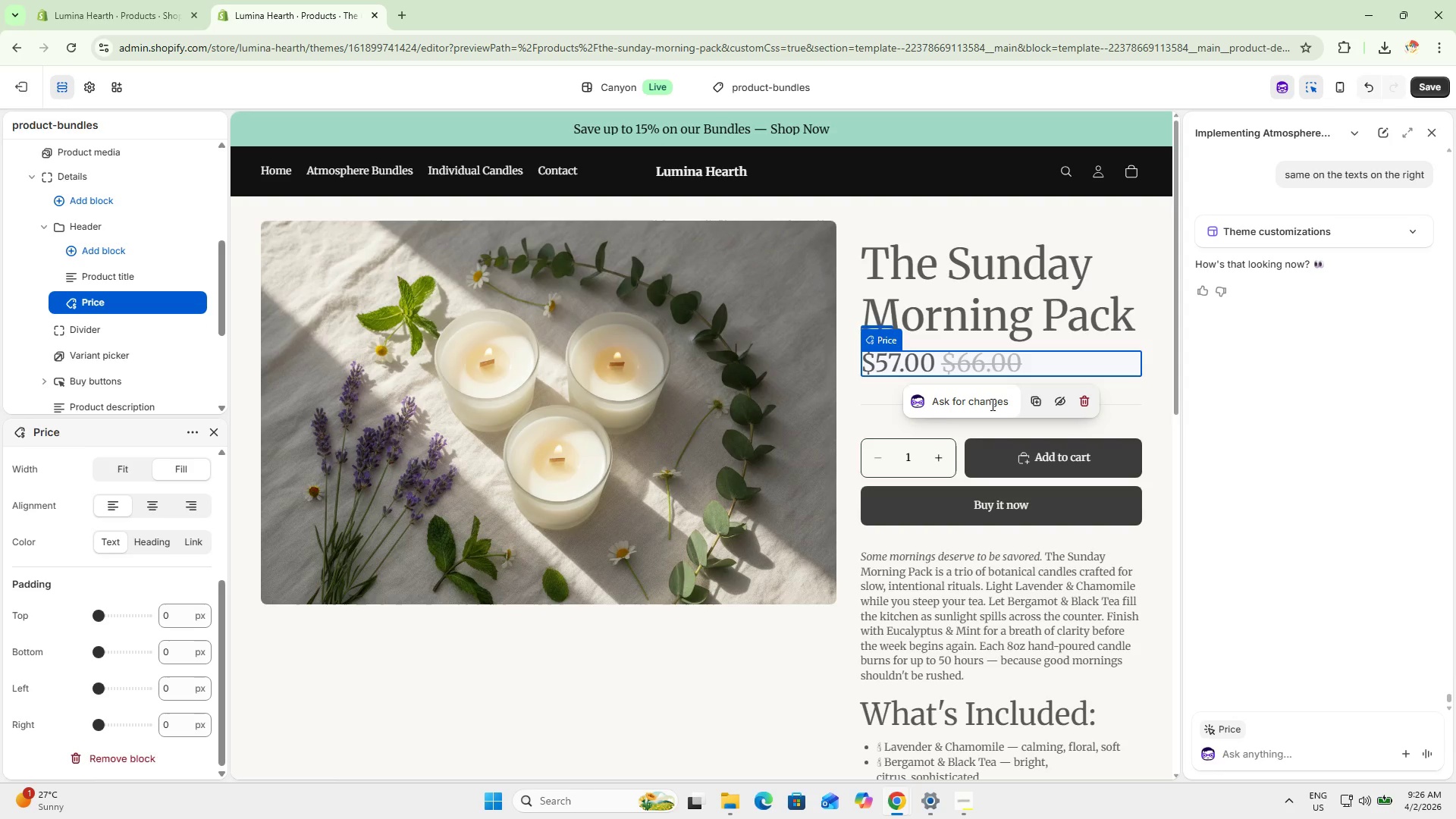 
left_click([869, 406])
 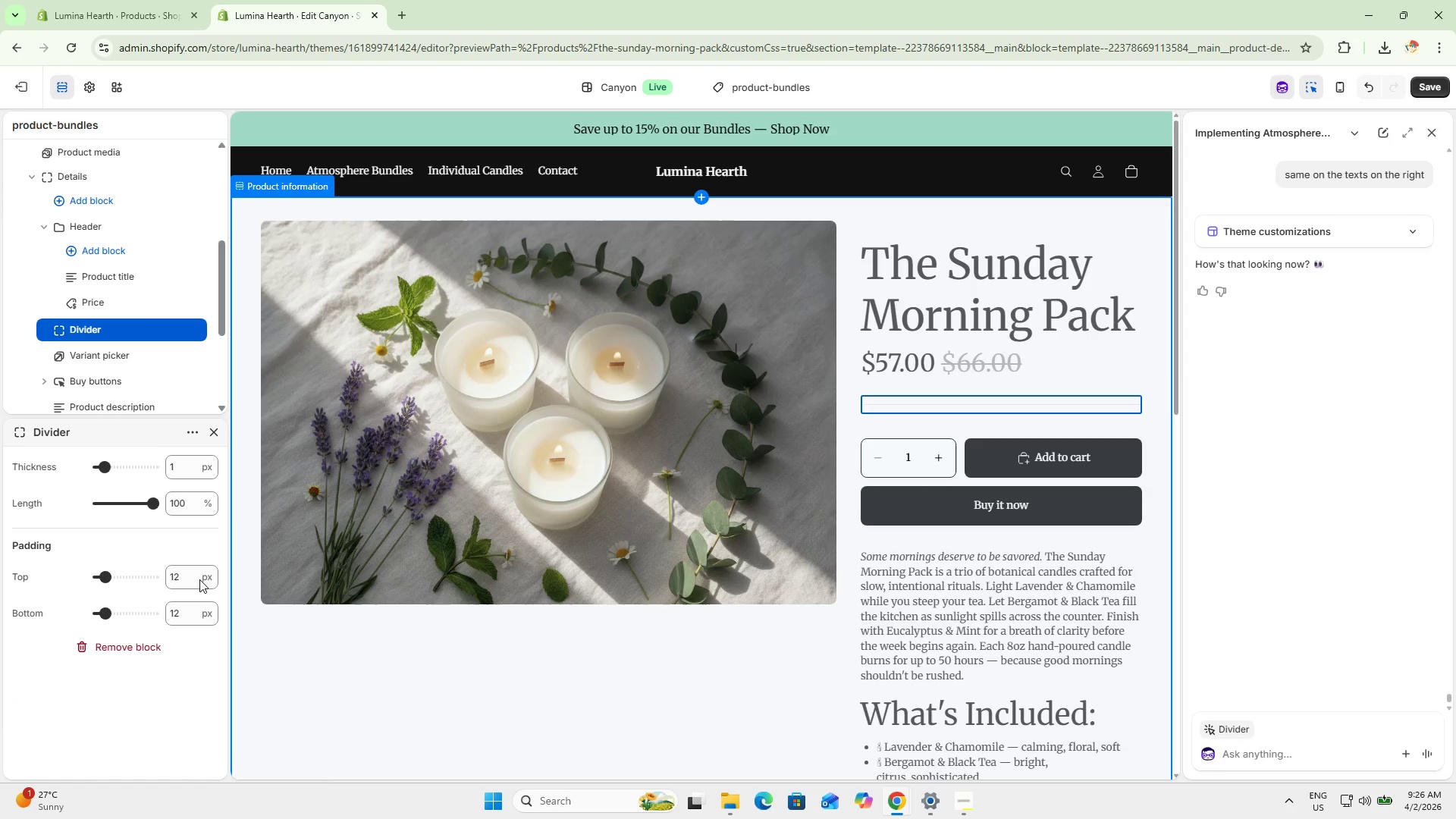 
left_click_drag(start_coordinate=[187, 579], to_coordinate=[158, 579])
 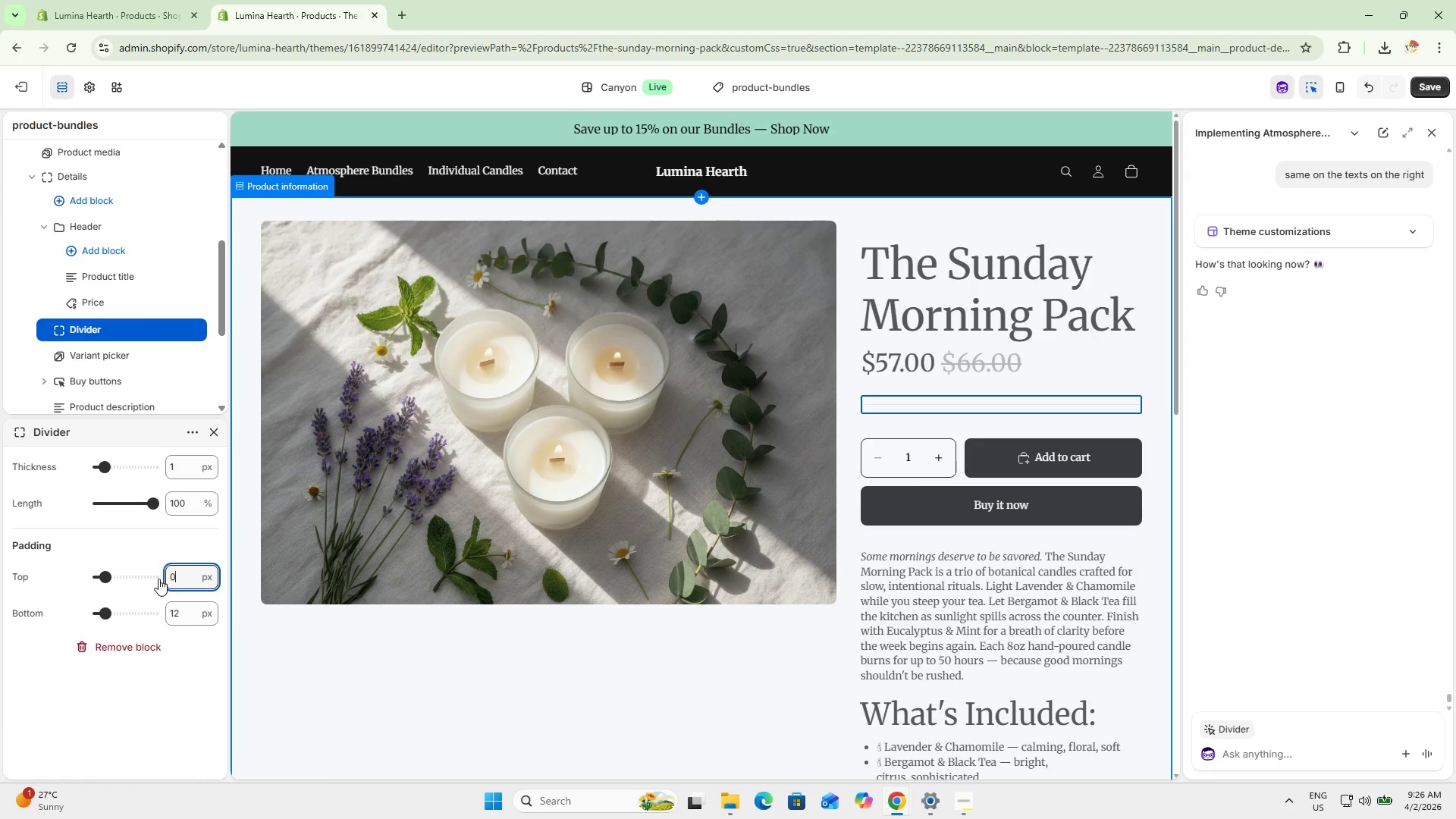 
key(Numpad0)
 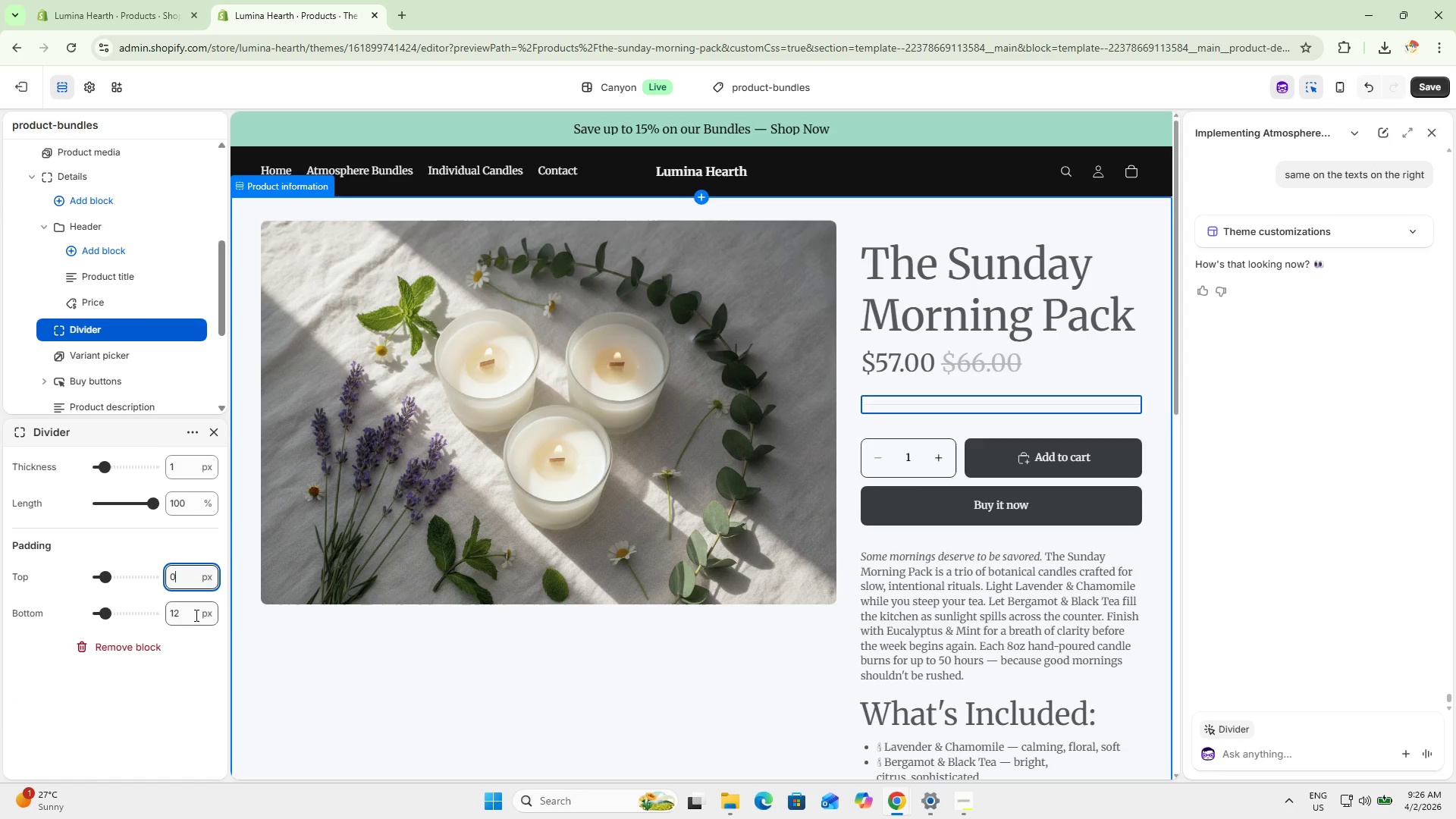 
left_click_drag(start_coordinate=[191, 615], to_coordinate=[152, 611])
 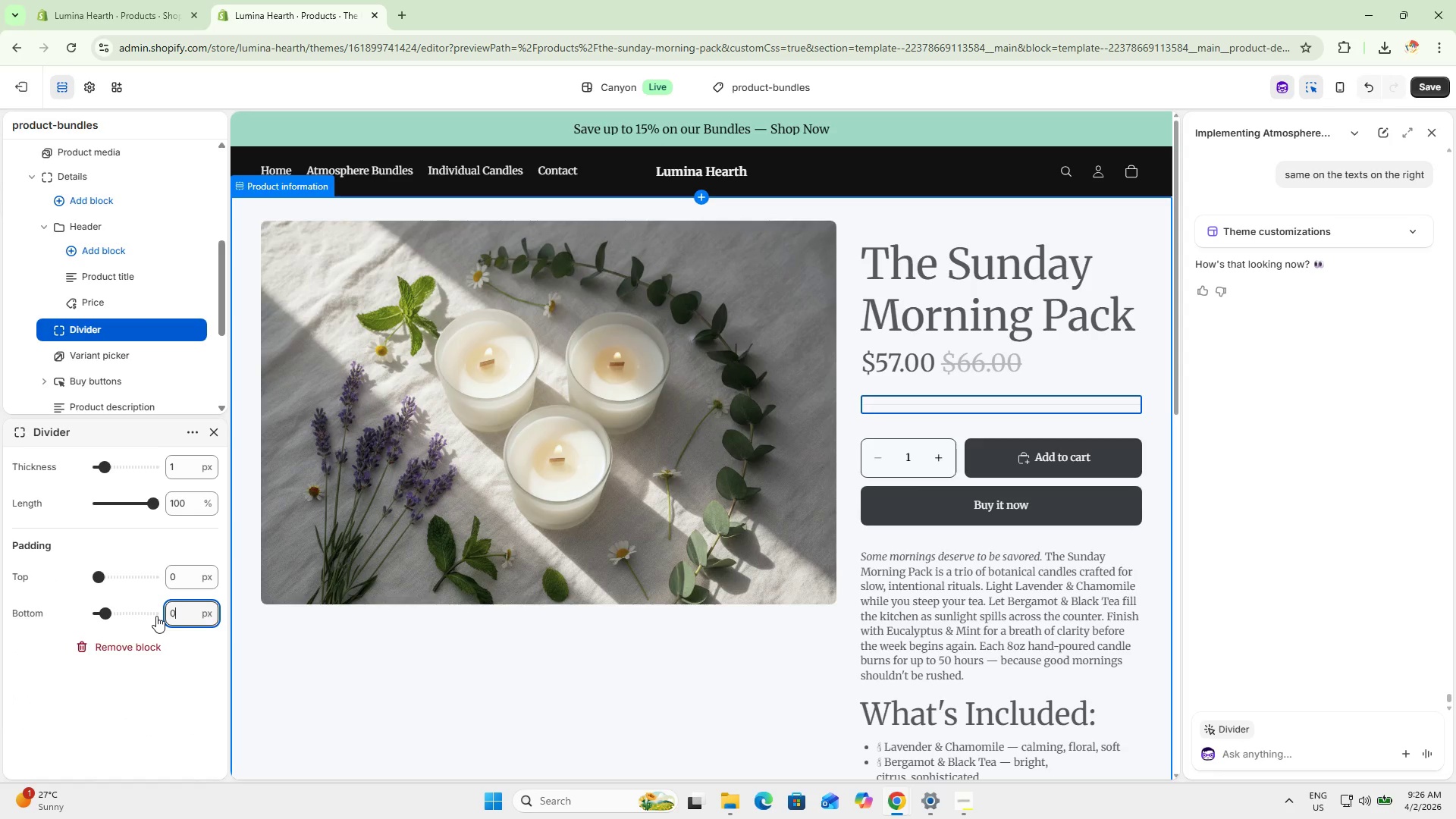 
key(Numpad0)
 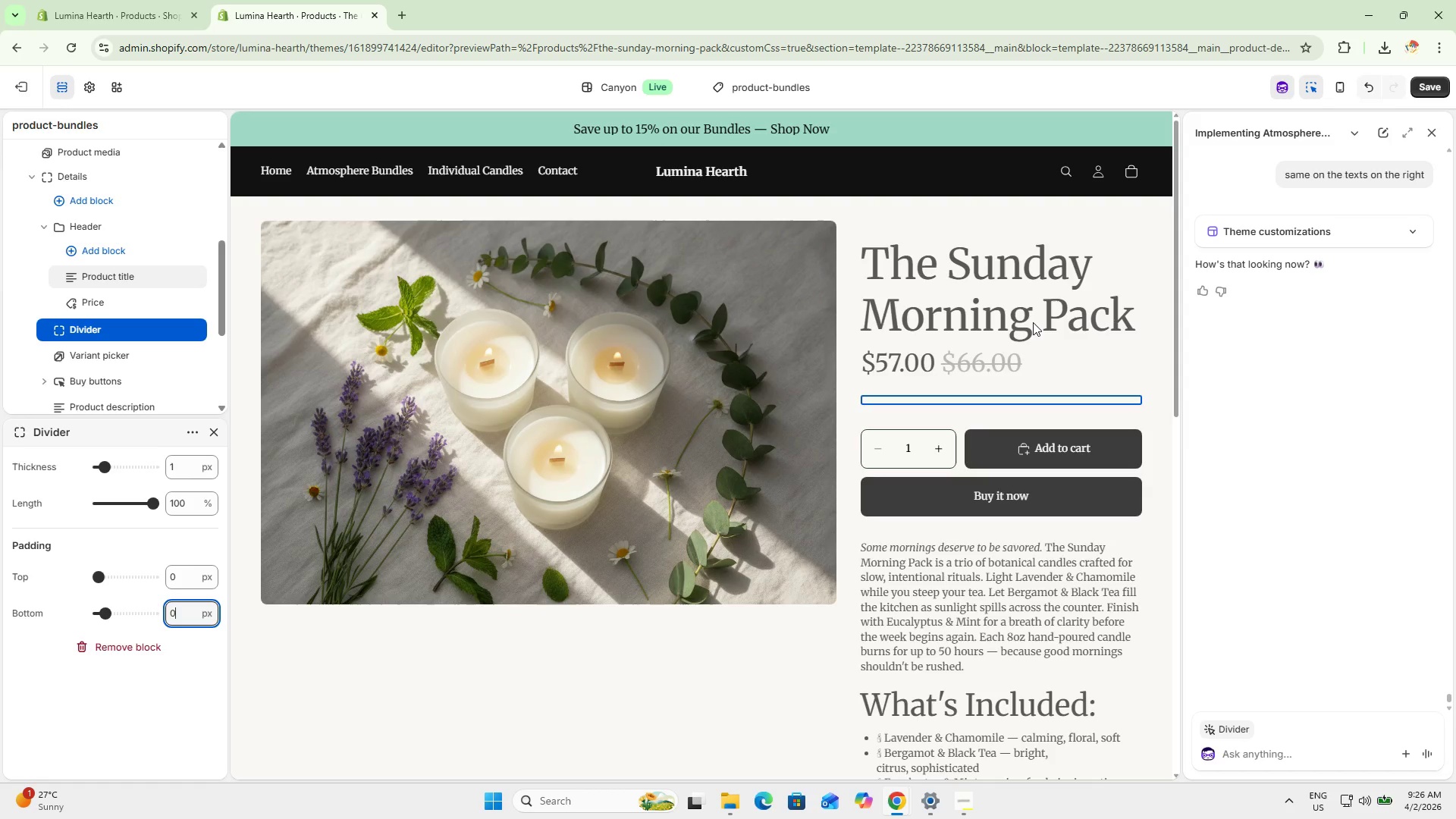 
left_click([352, 670])
 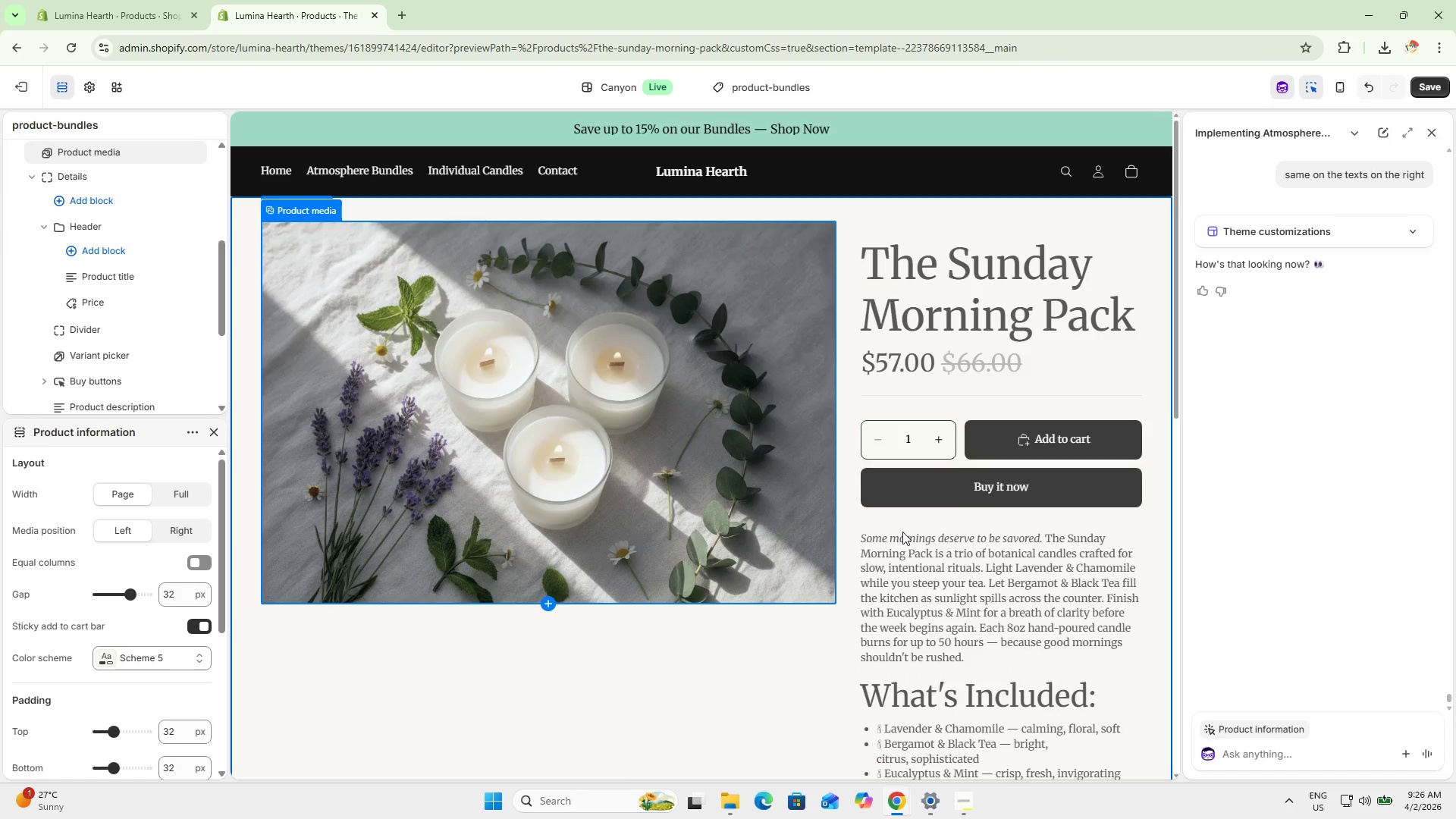 
wait(5.19)
 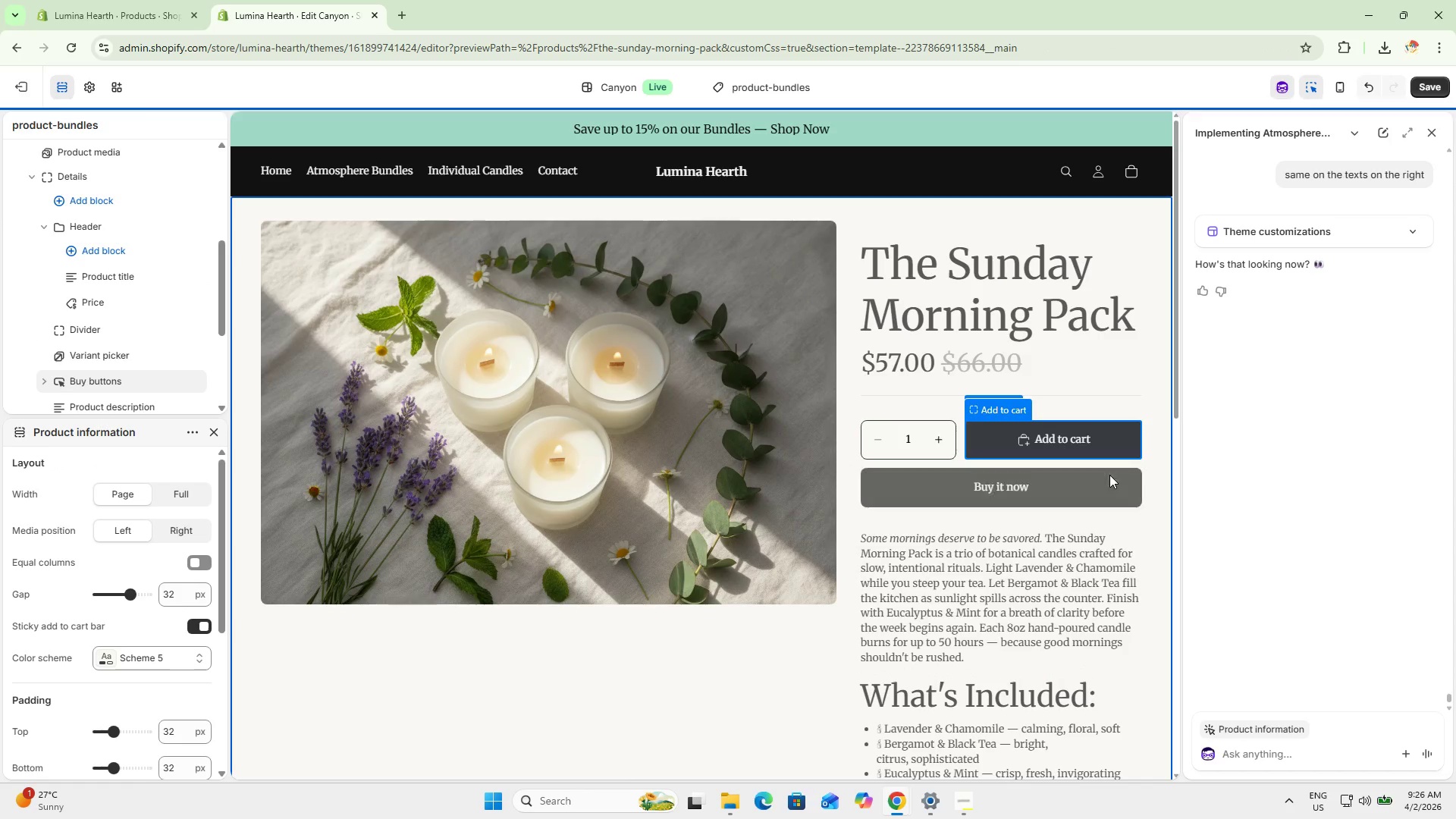 
left_click([917, 549])
 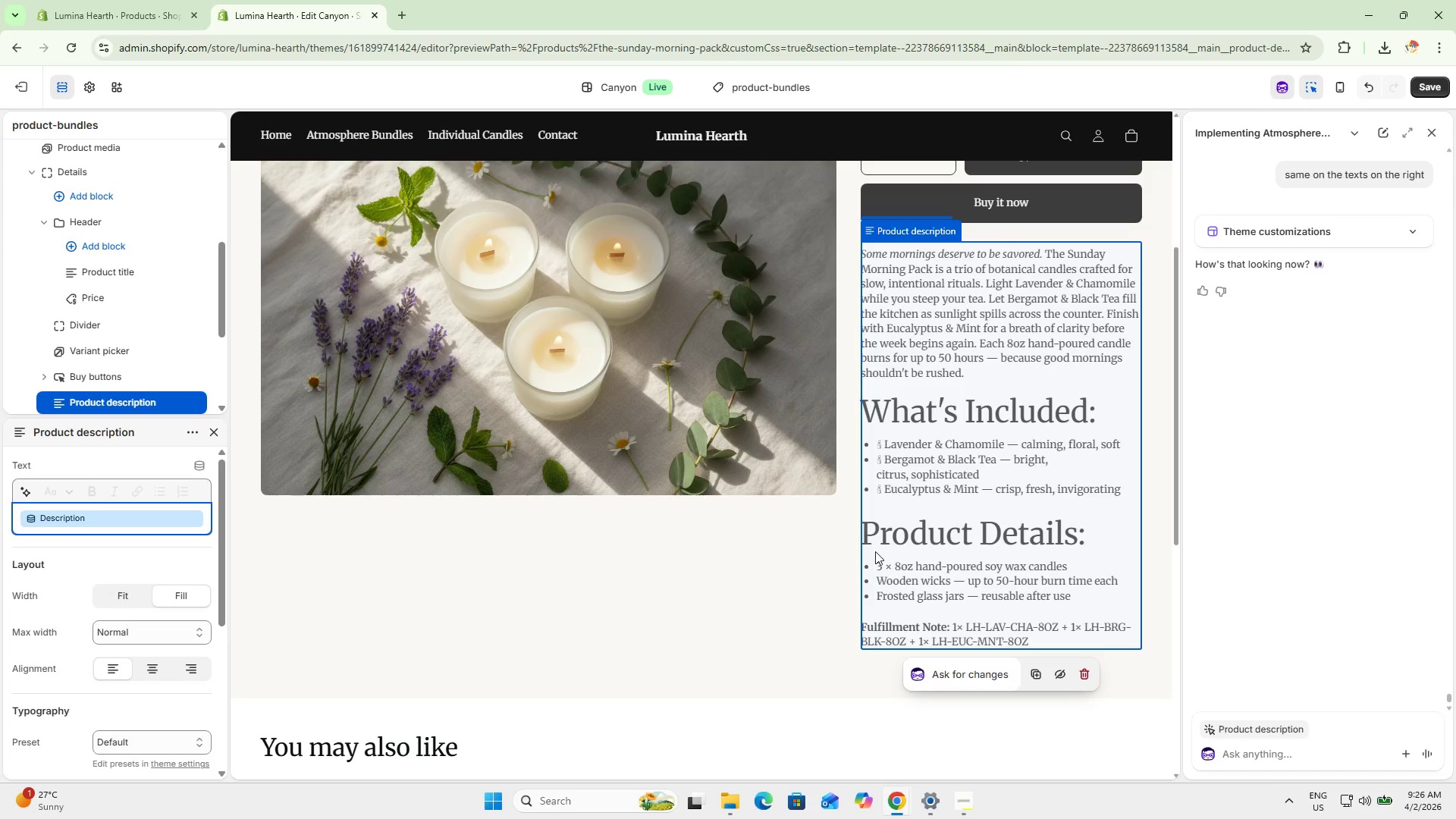 
scroll: coordinate [171, 713], scroll_direction: down, amount: 9.0
 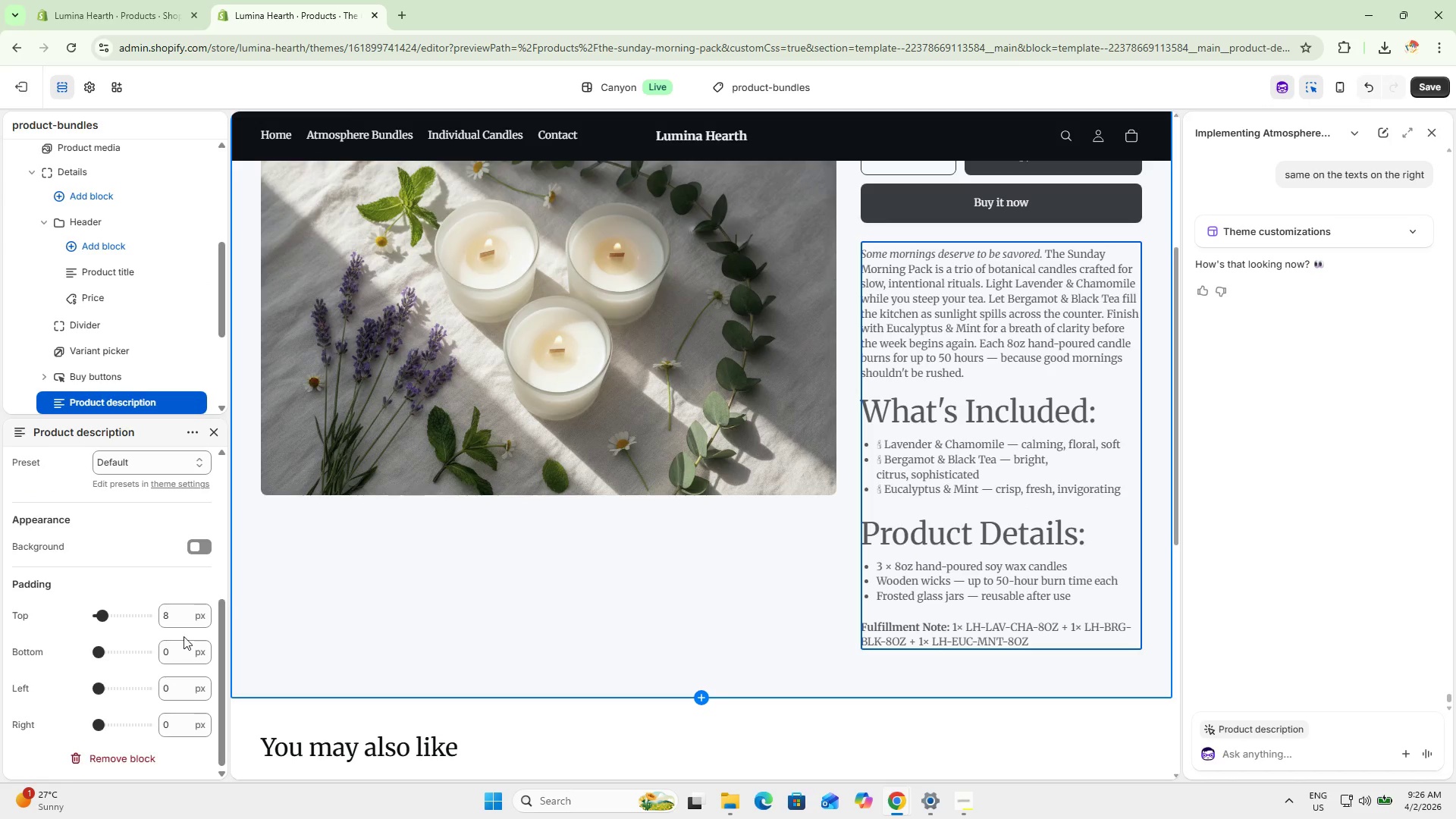 
left_click_drag(start_coordinate=[177, 609], to_coordinate=[149, 607])
 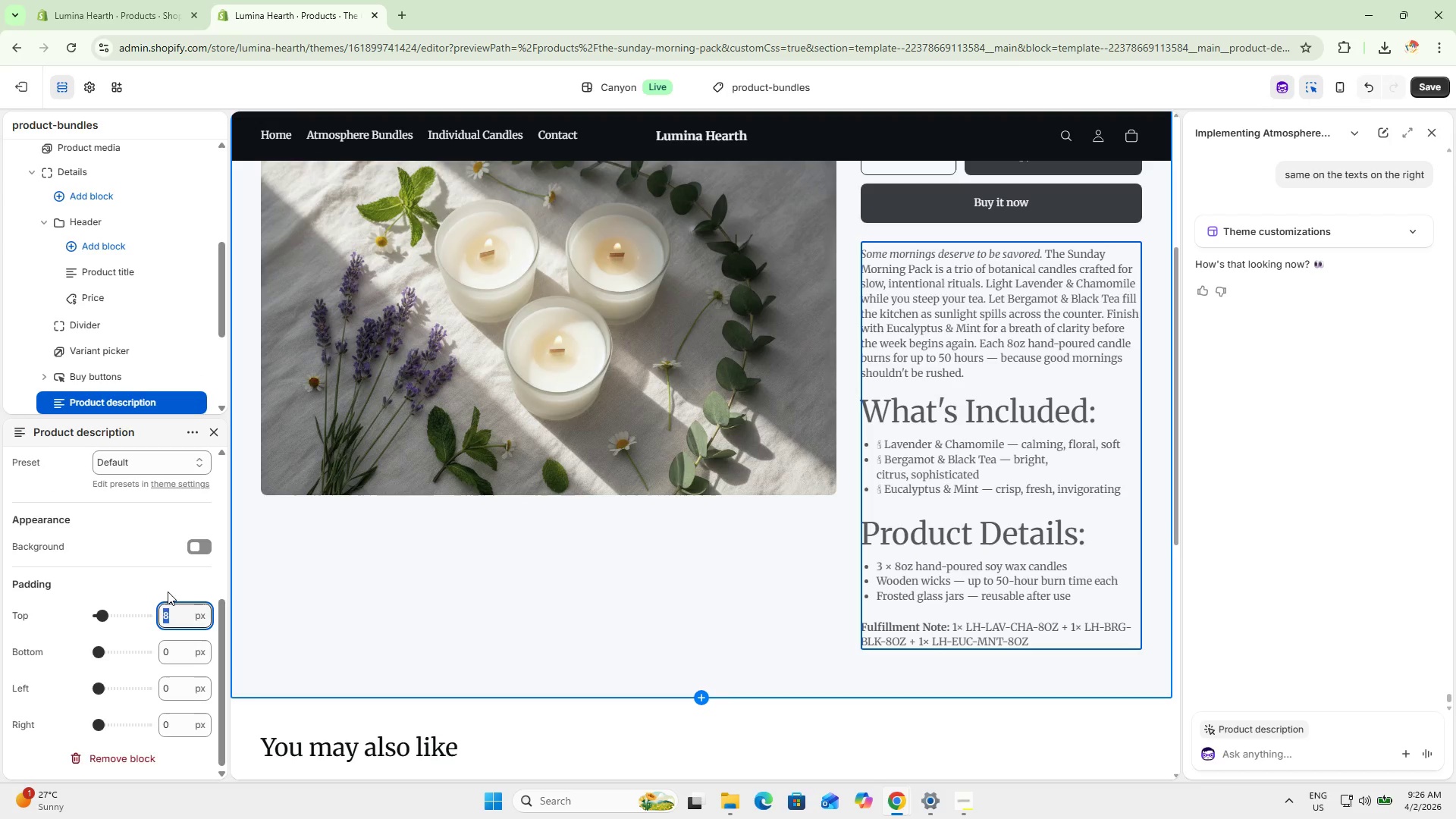 
key(Numpad0)
 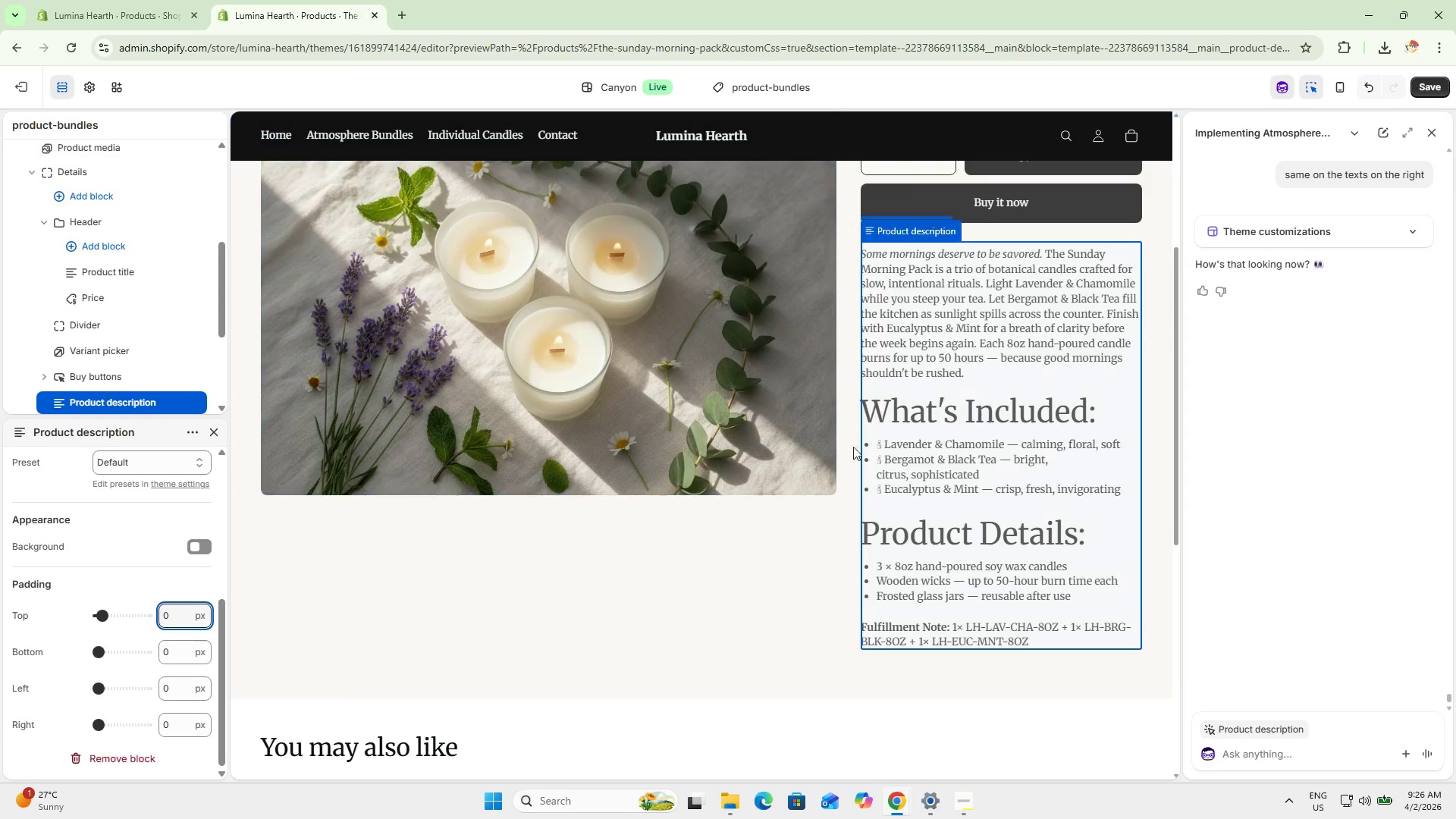 
scroll: coordinate [1034, 516], scroll_direction: up, amount: 6.0
 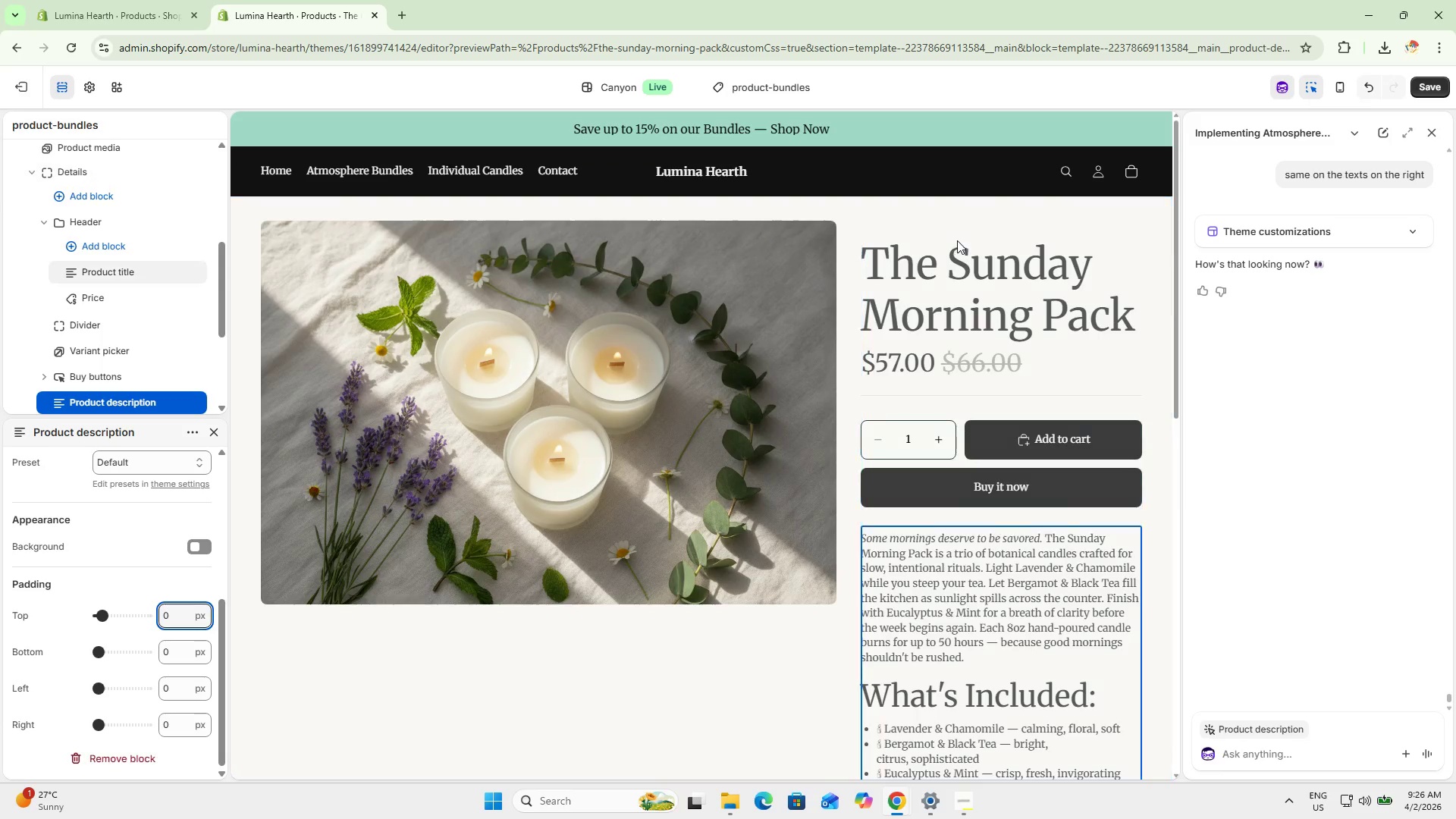 
left_click([955, 228])
 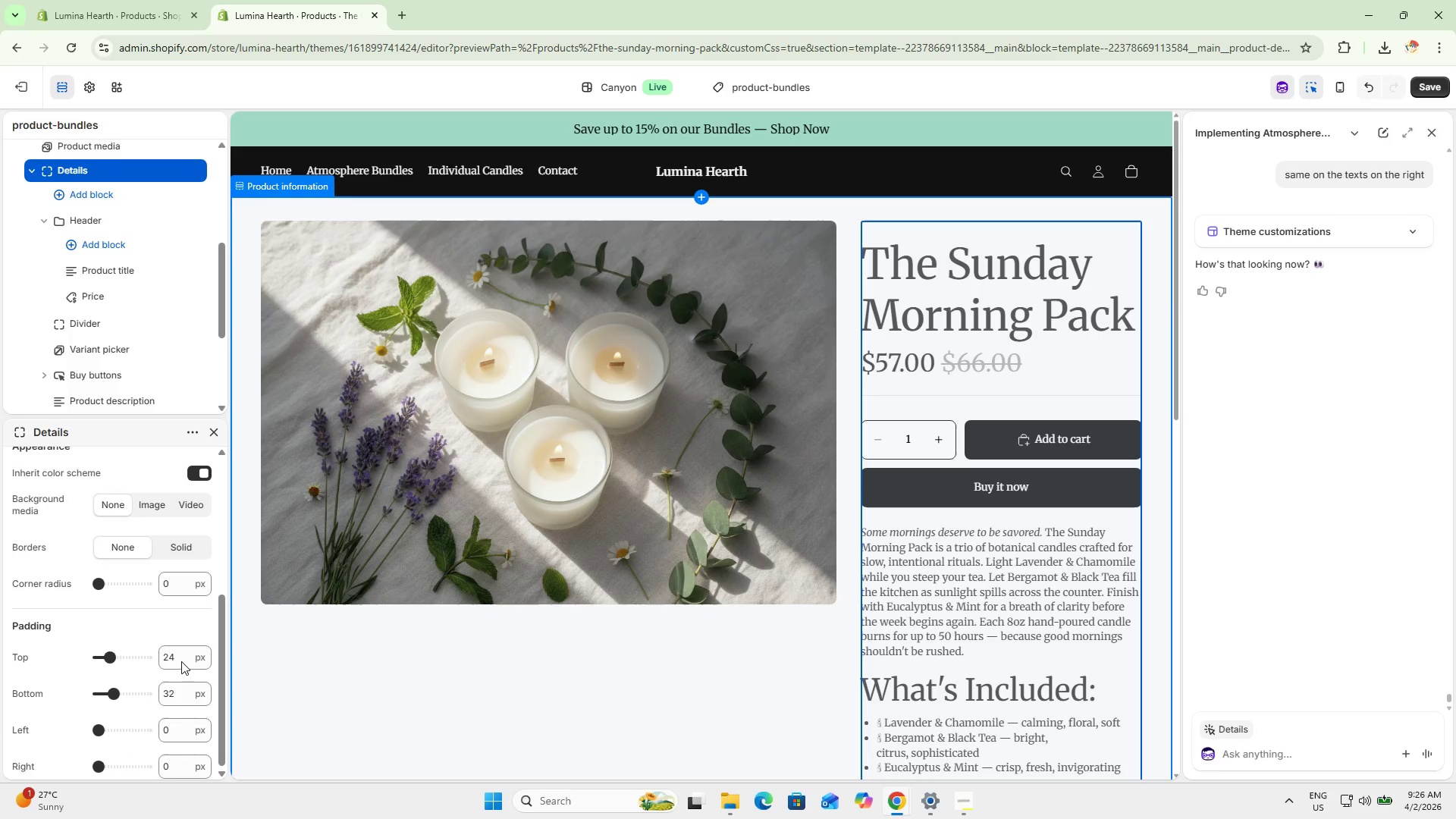 
left_click_drag(start_coordinate=[186, 655], to_coordinate=[149, 654])
 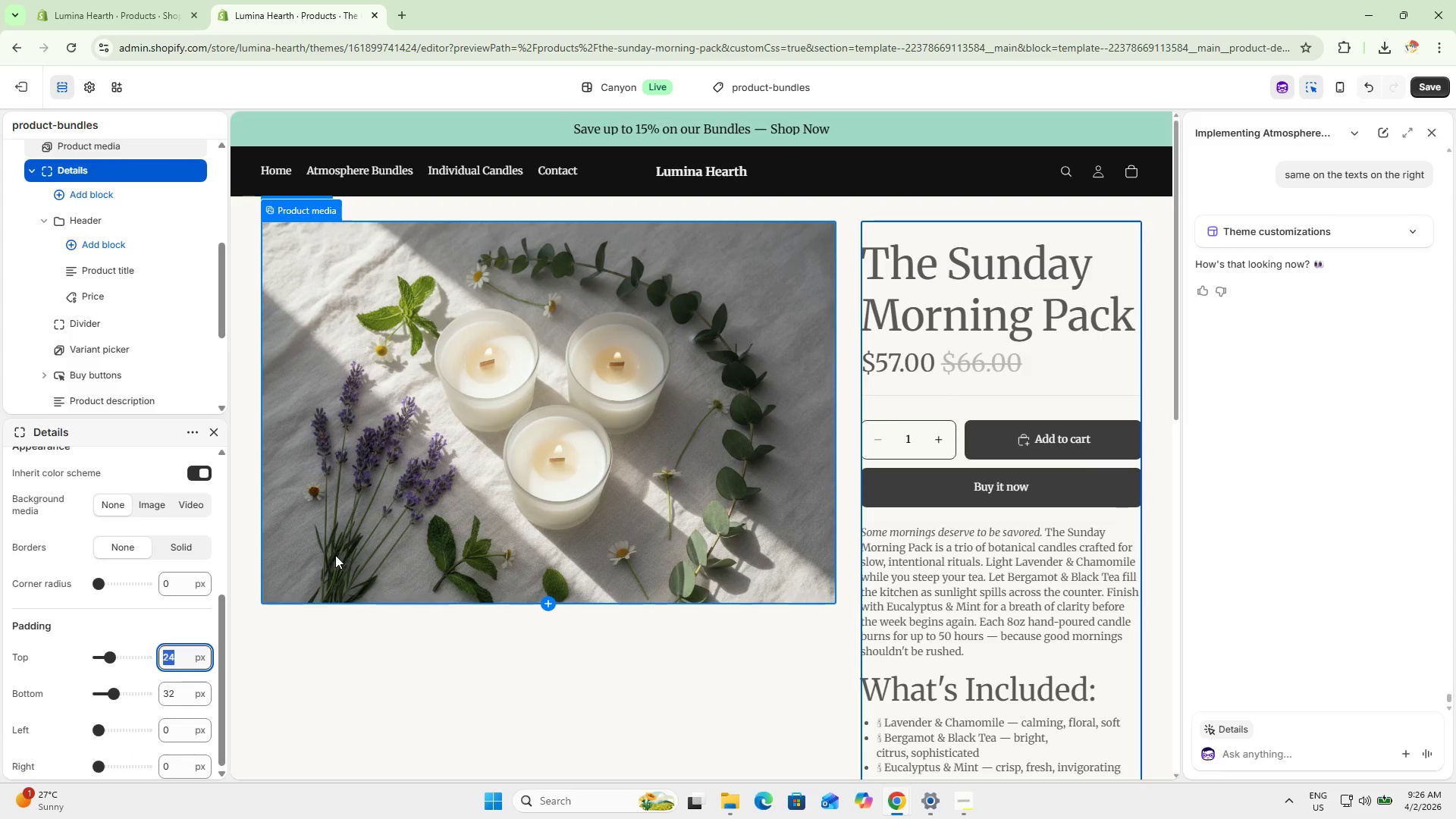 
key(Numpad1)
 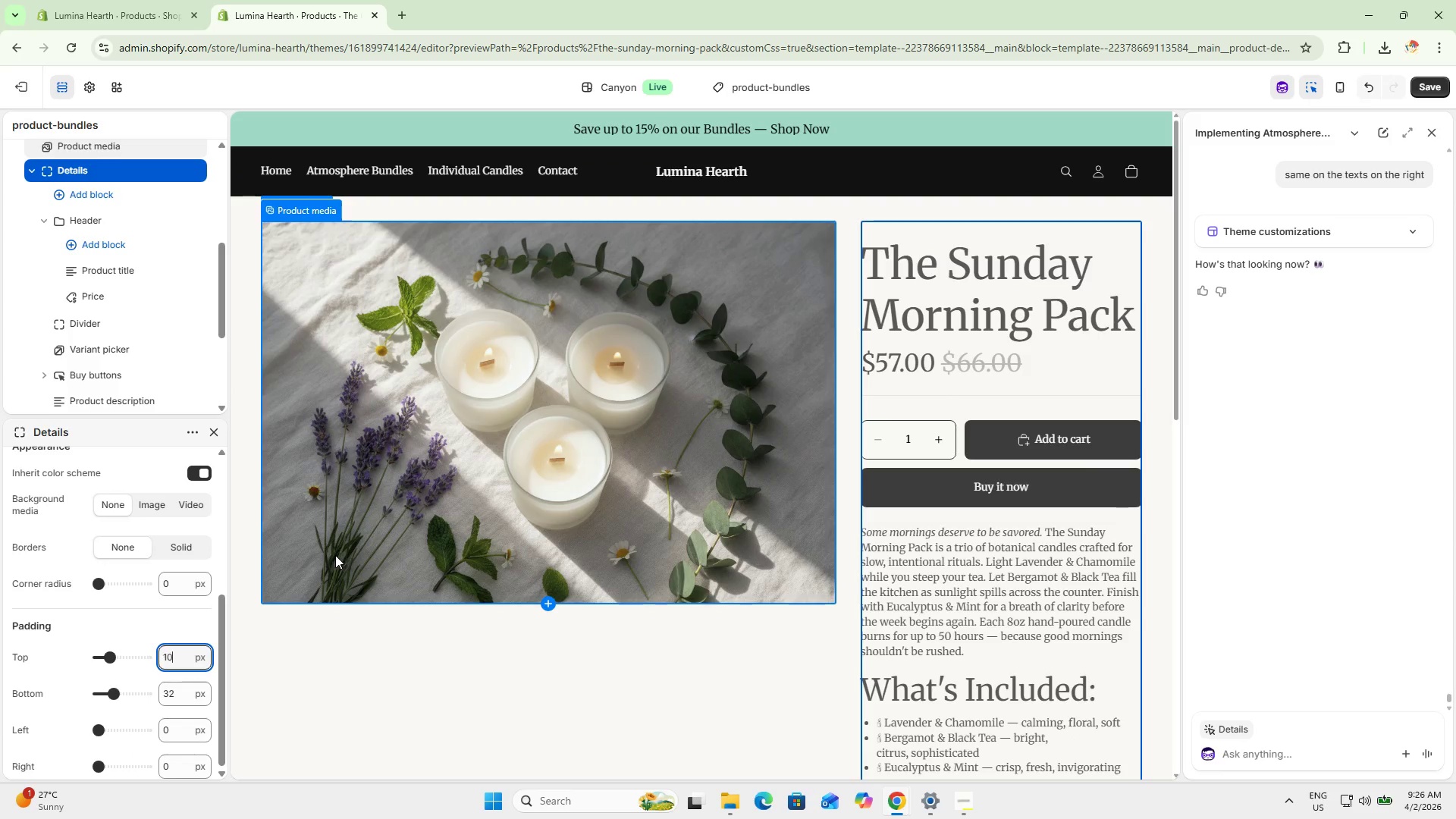 
key(Numpad0)
 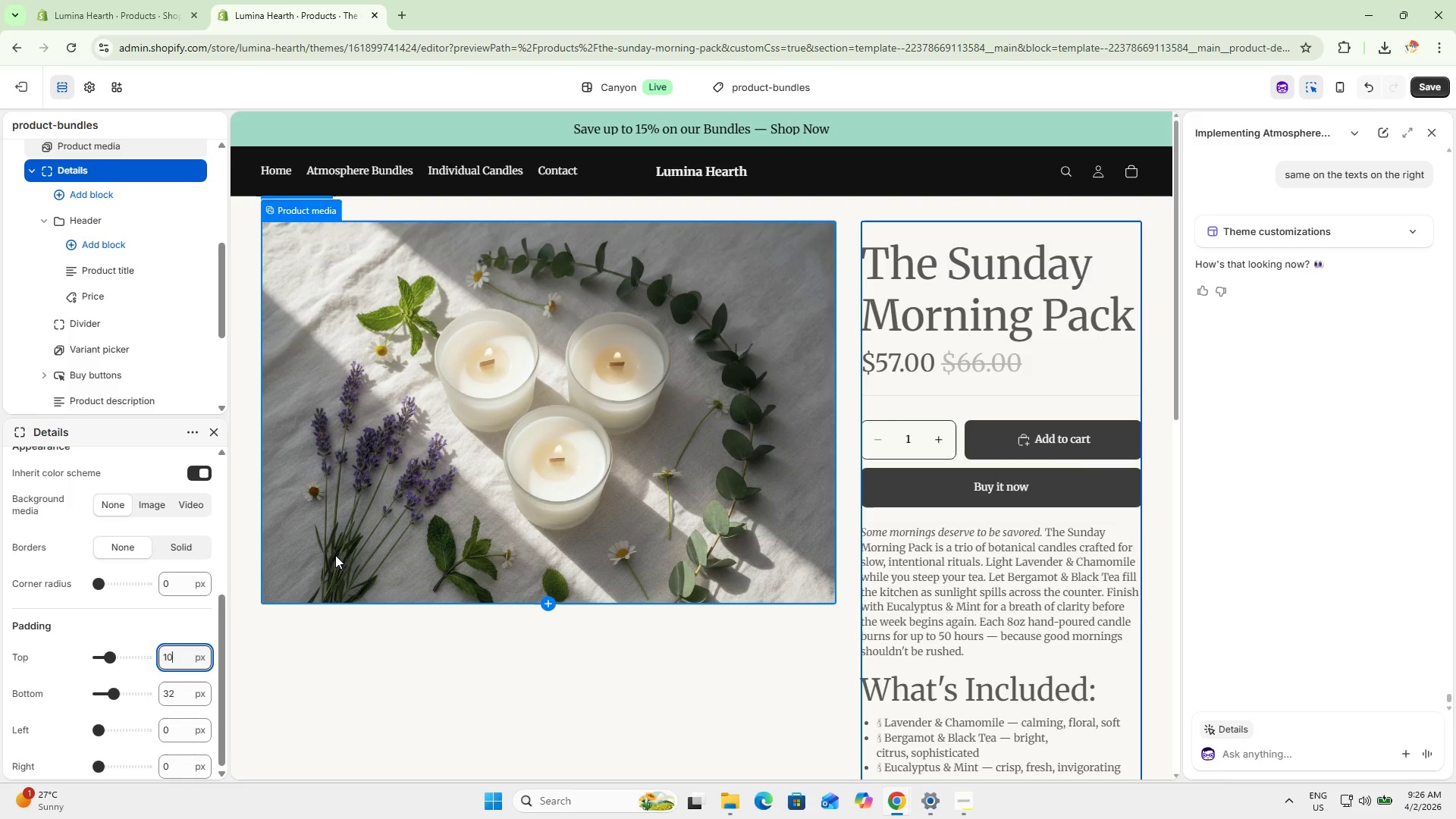 
key(NumpadEnter)
 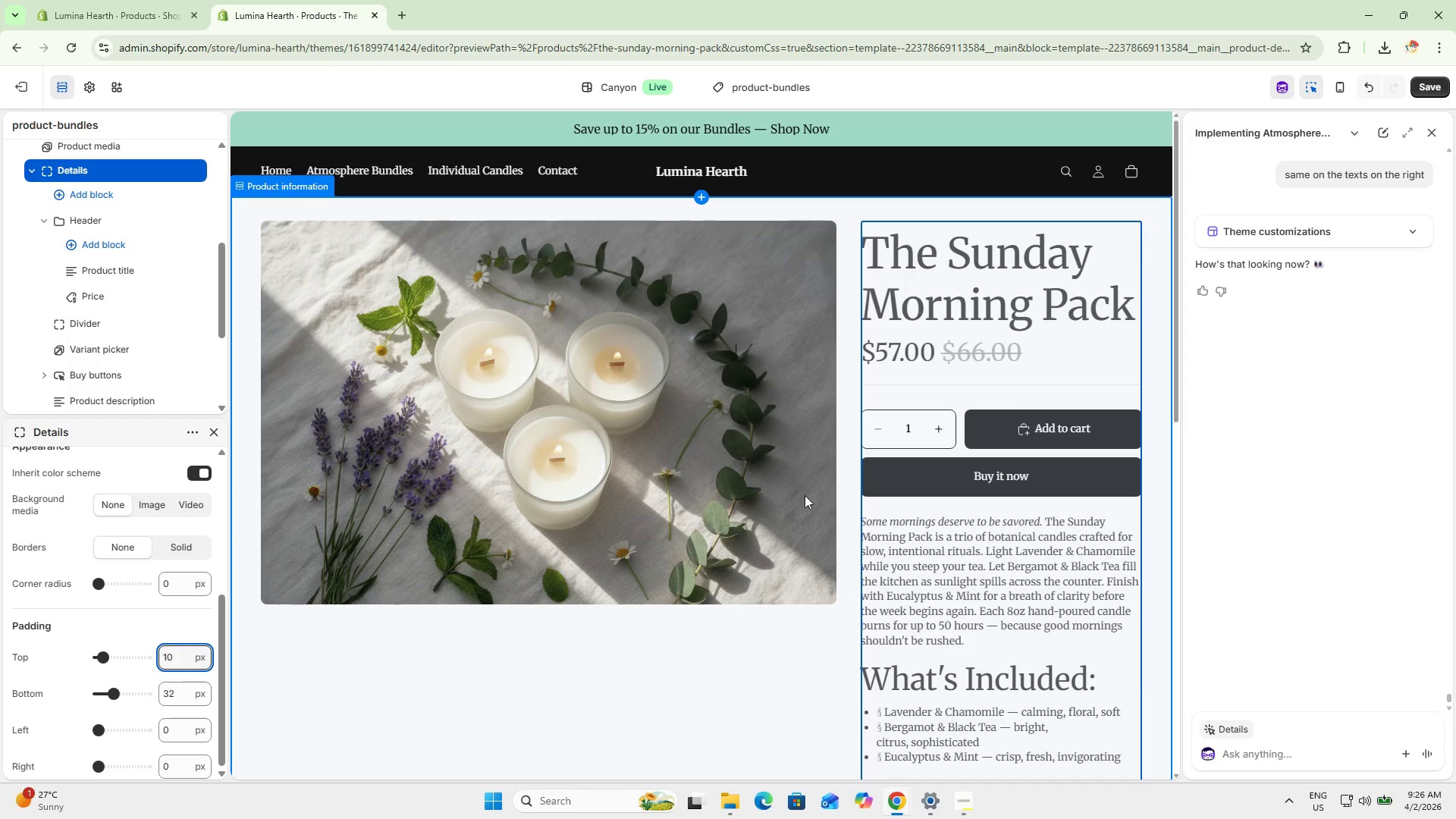 
left_click_drag(start_coordinate=[177, 695], to_coordinate=[146, 691])
 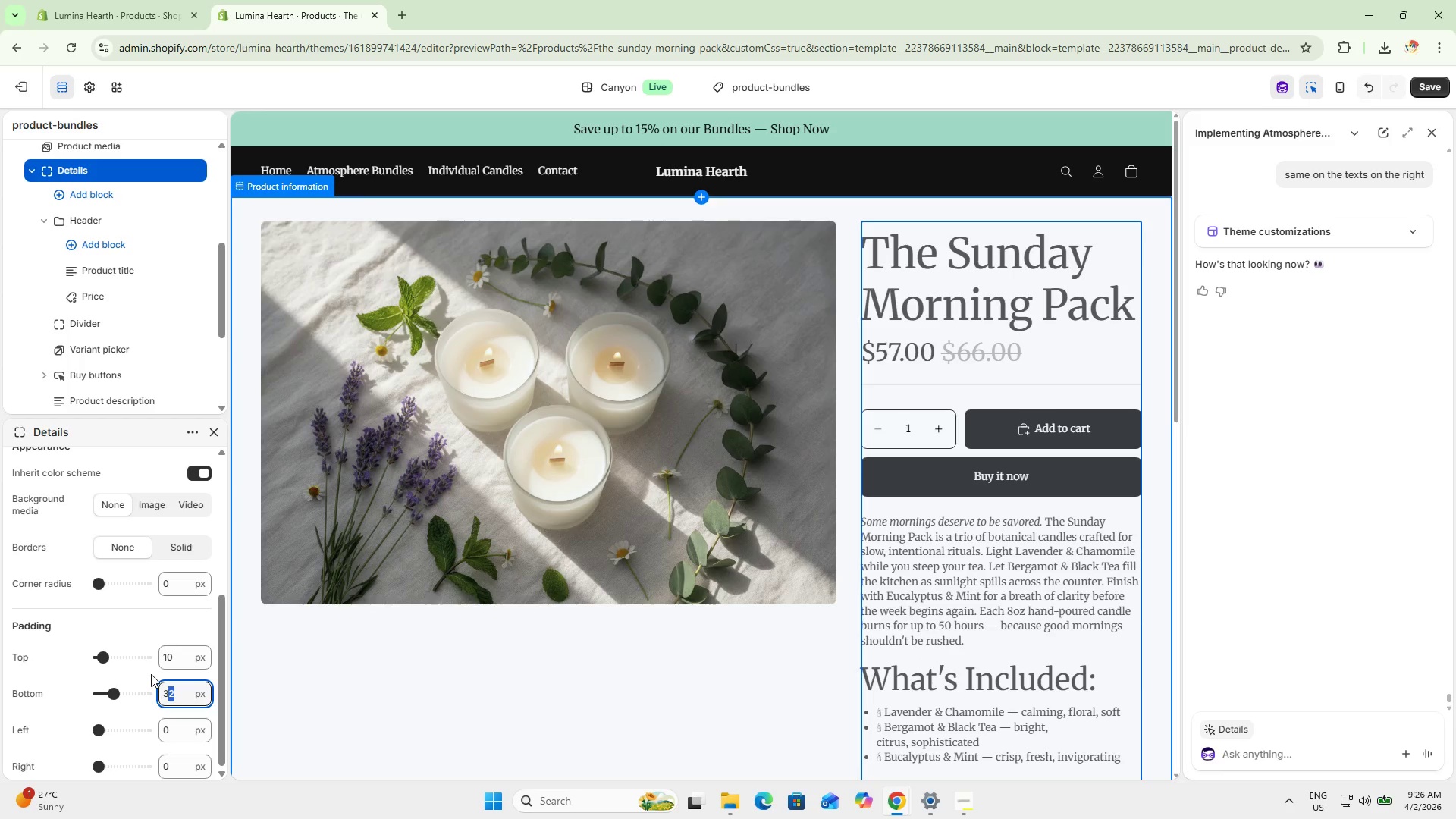 
key(Numpad3)
 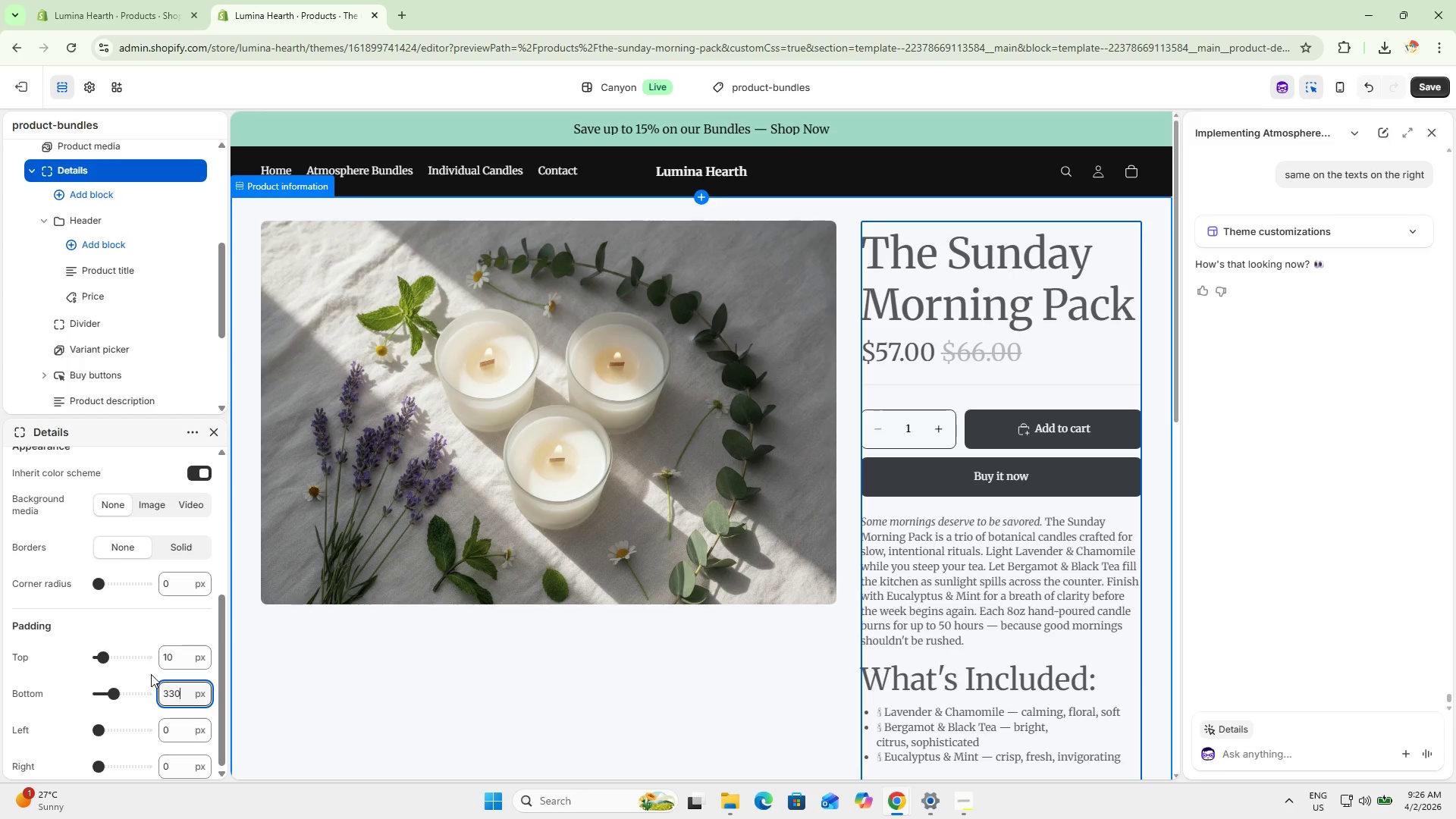 
key(Numpad0)
 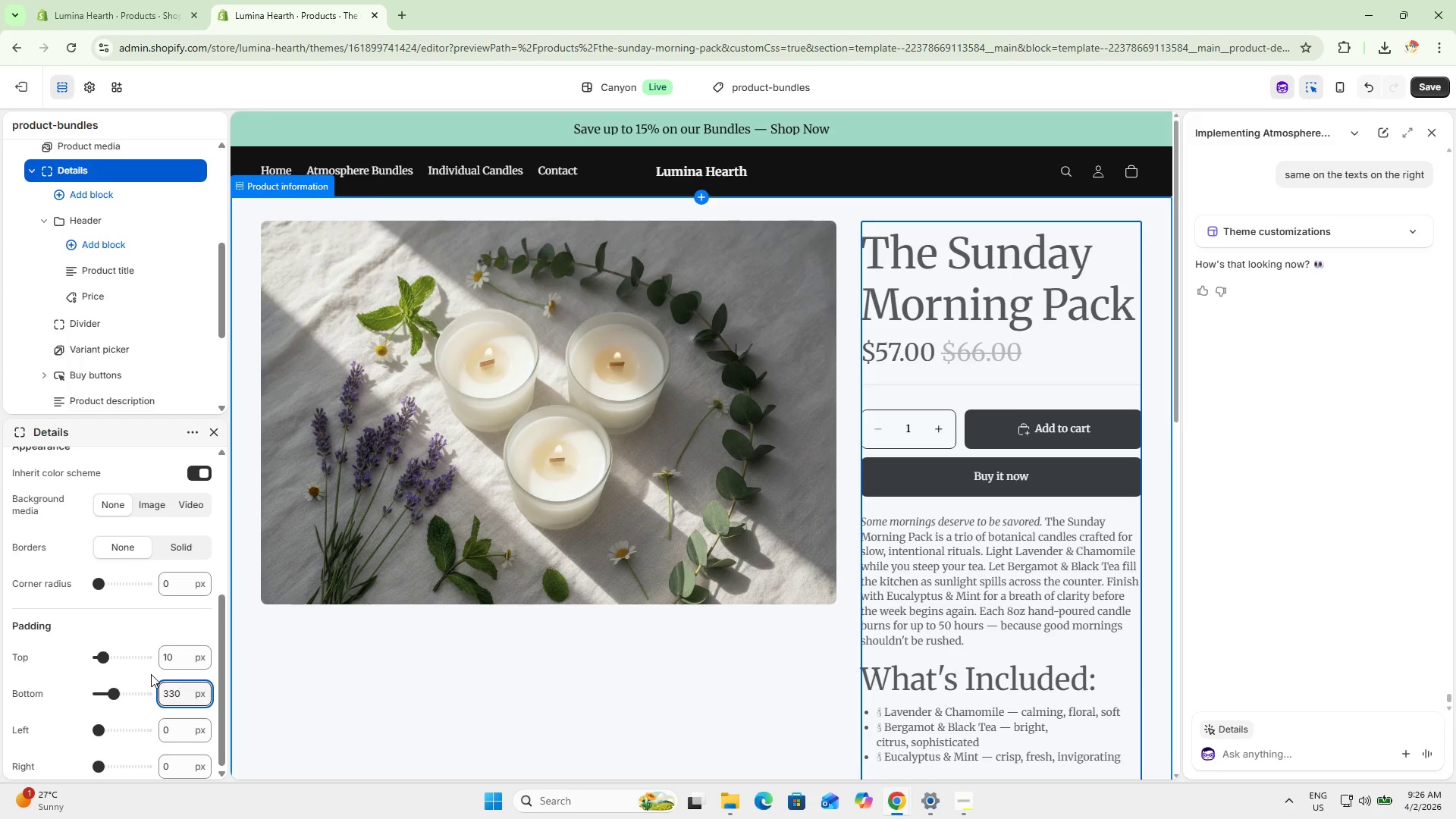 
key(Backspace)
 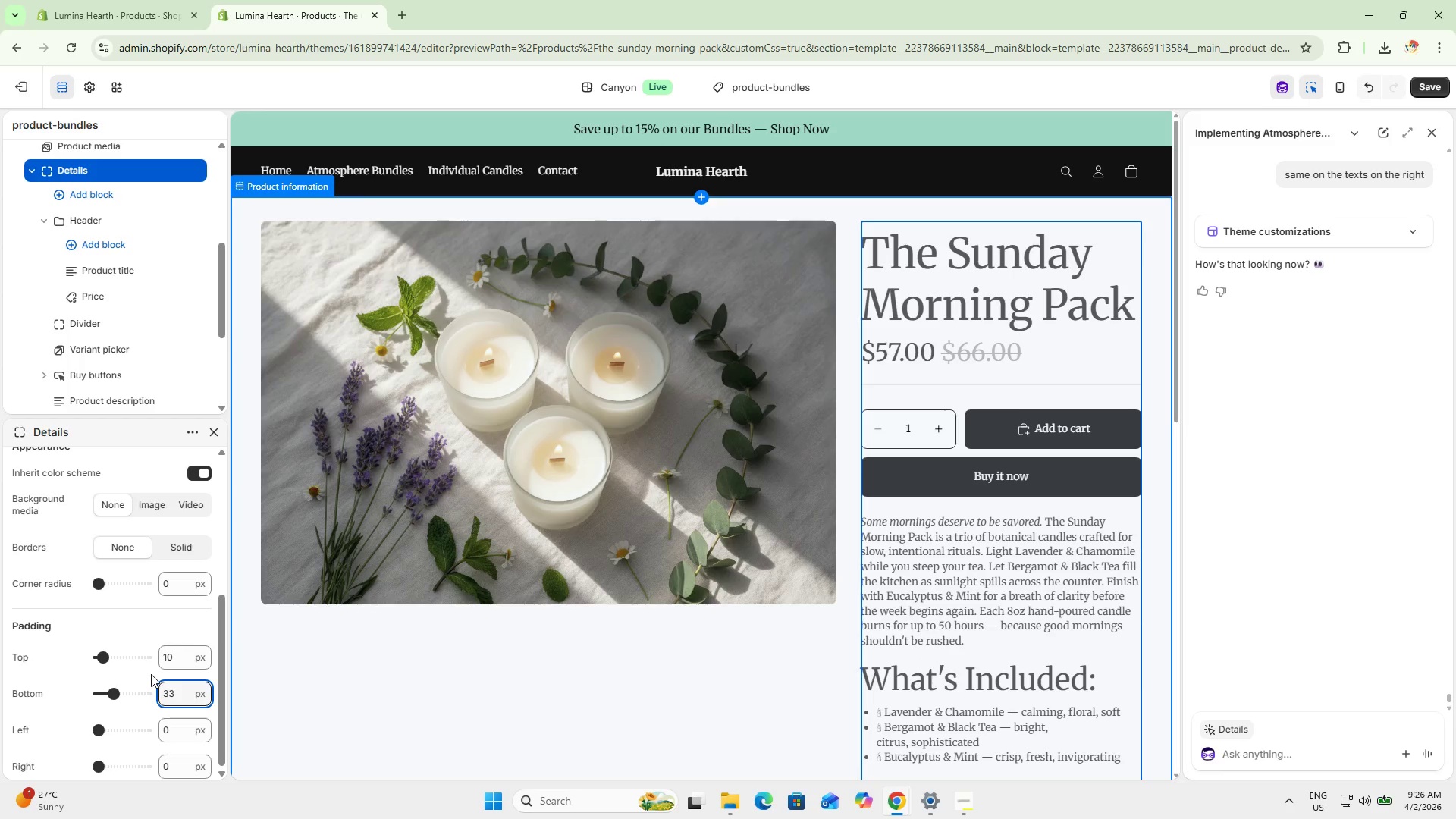 
key(Backspace)
 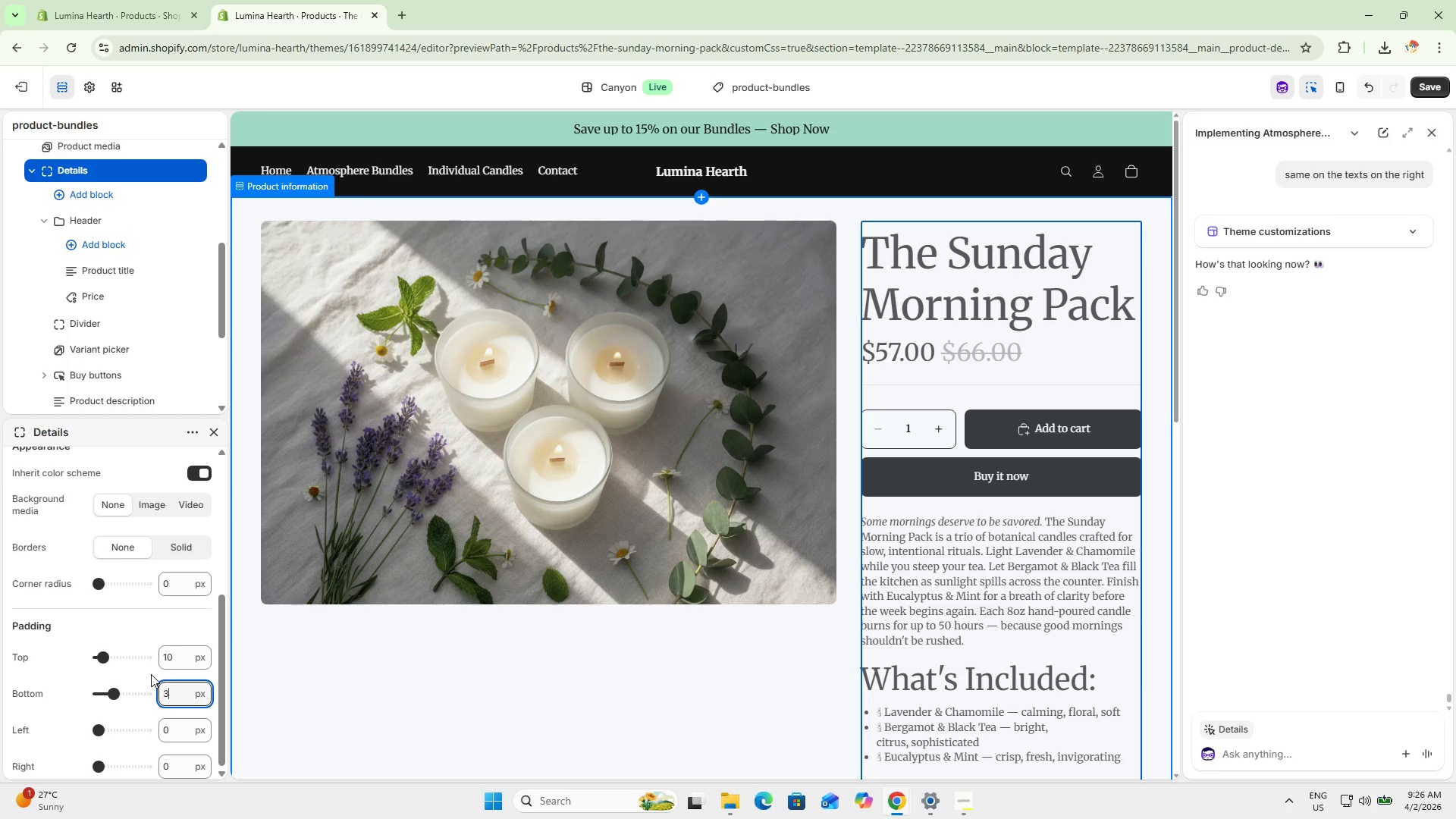 
key(Numpad0)
 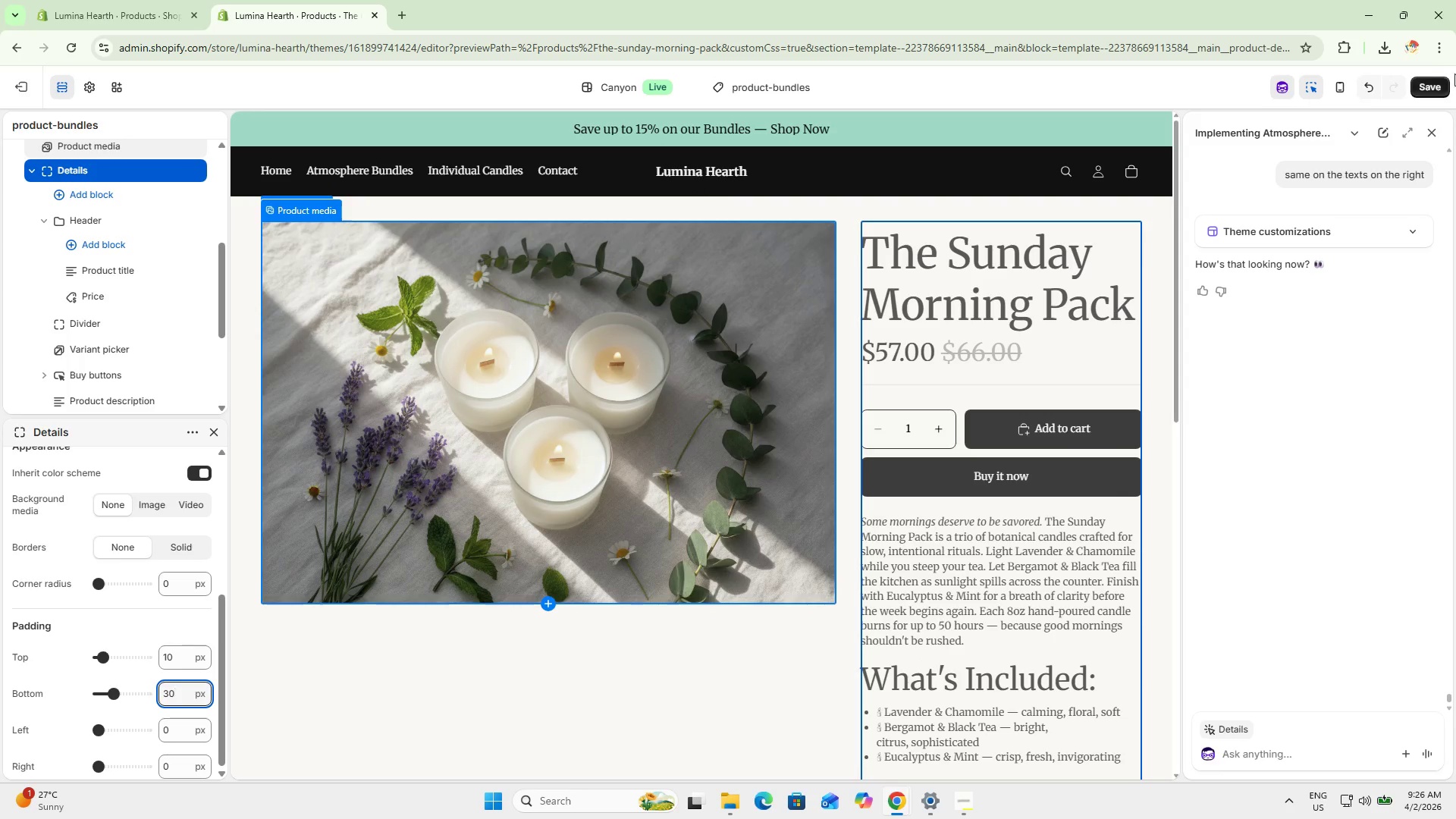 
left_click([1429, 86])
 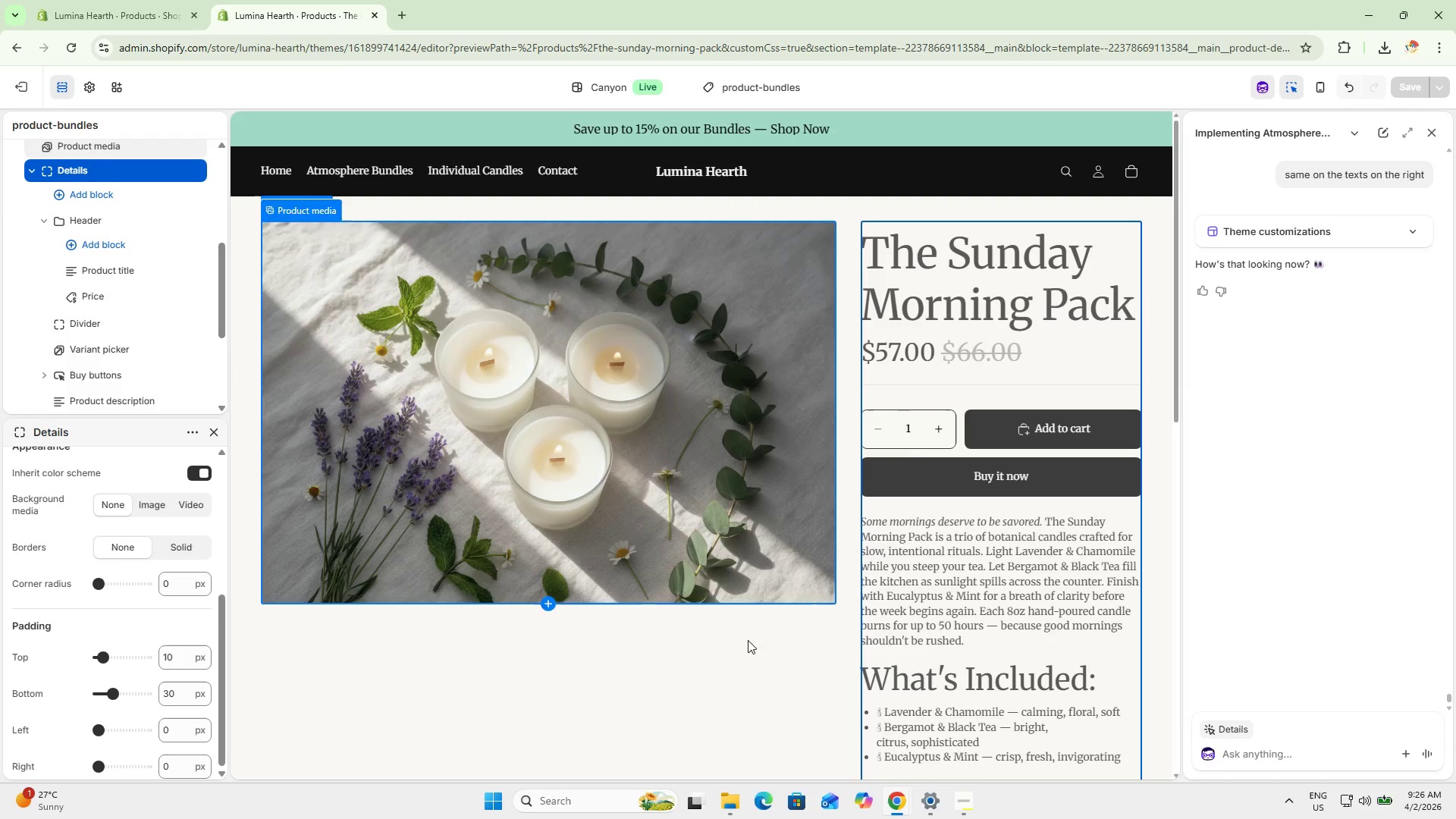 
double_click([592, 678])
 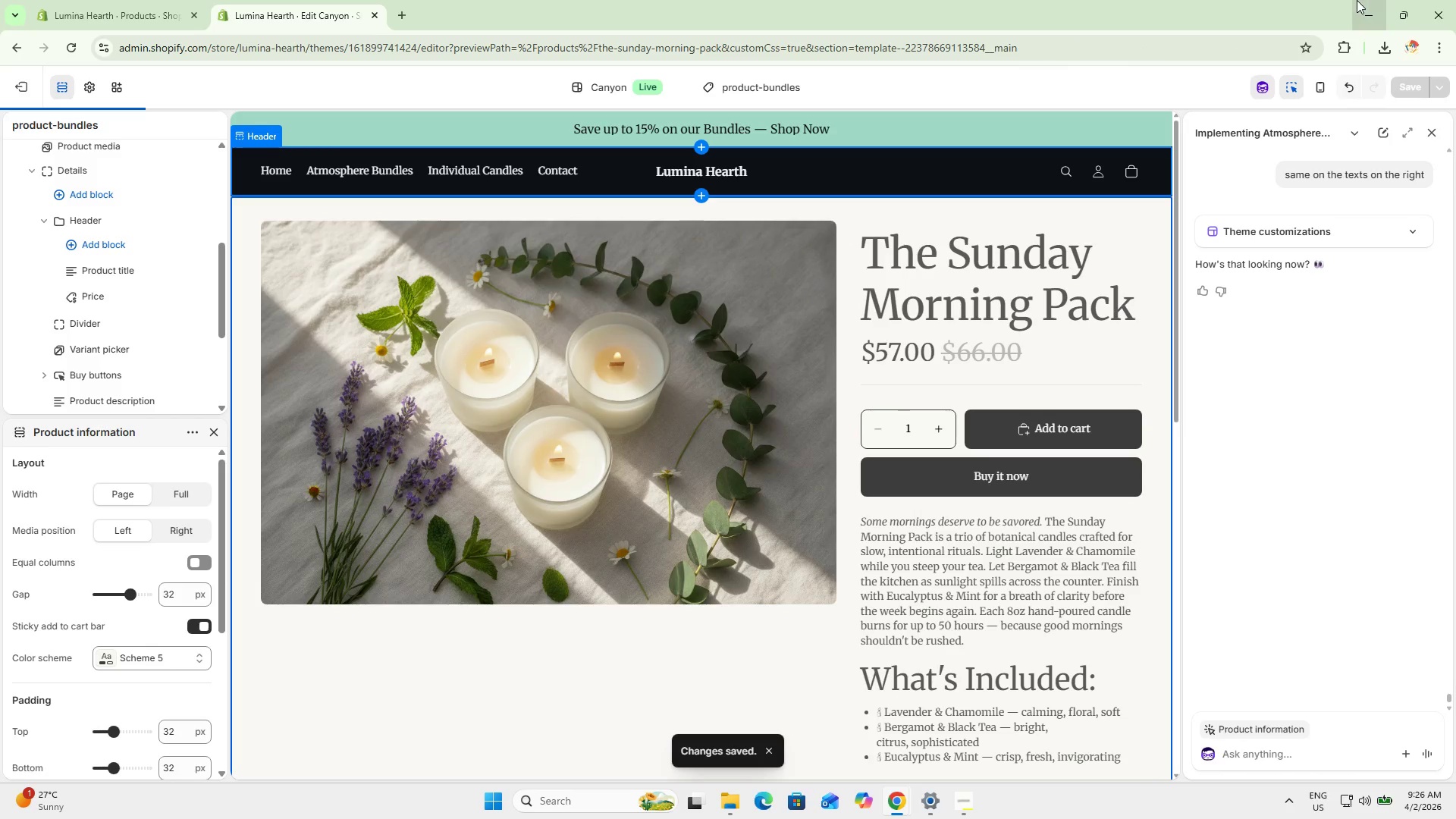 
left_click([1398, 1])
 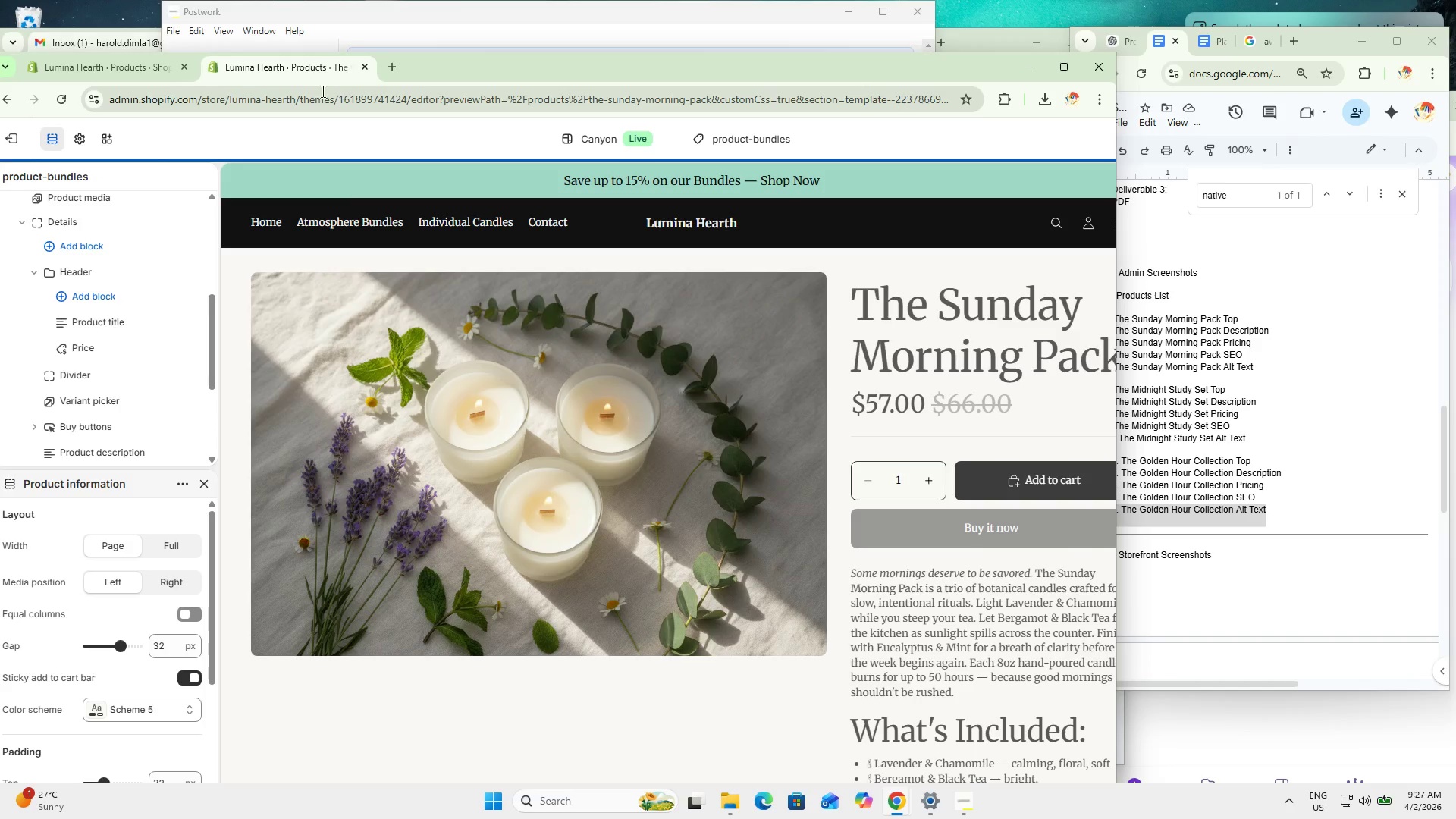 
left_click([110, 77])
 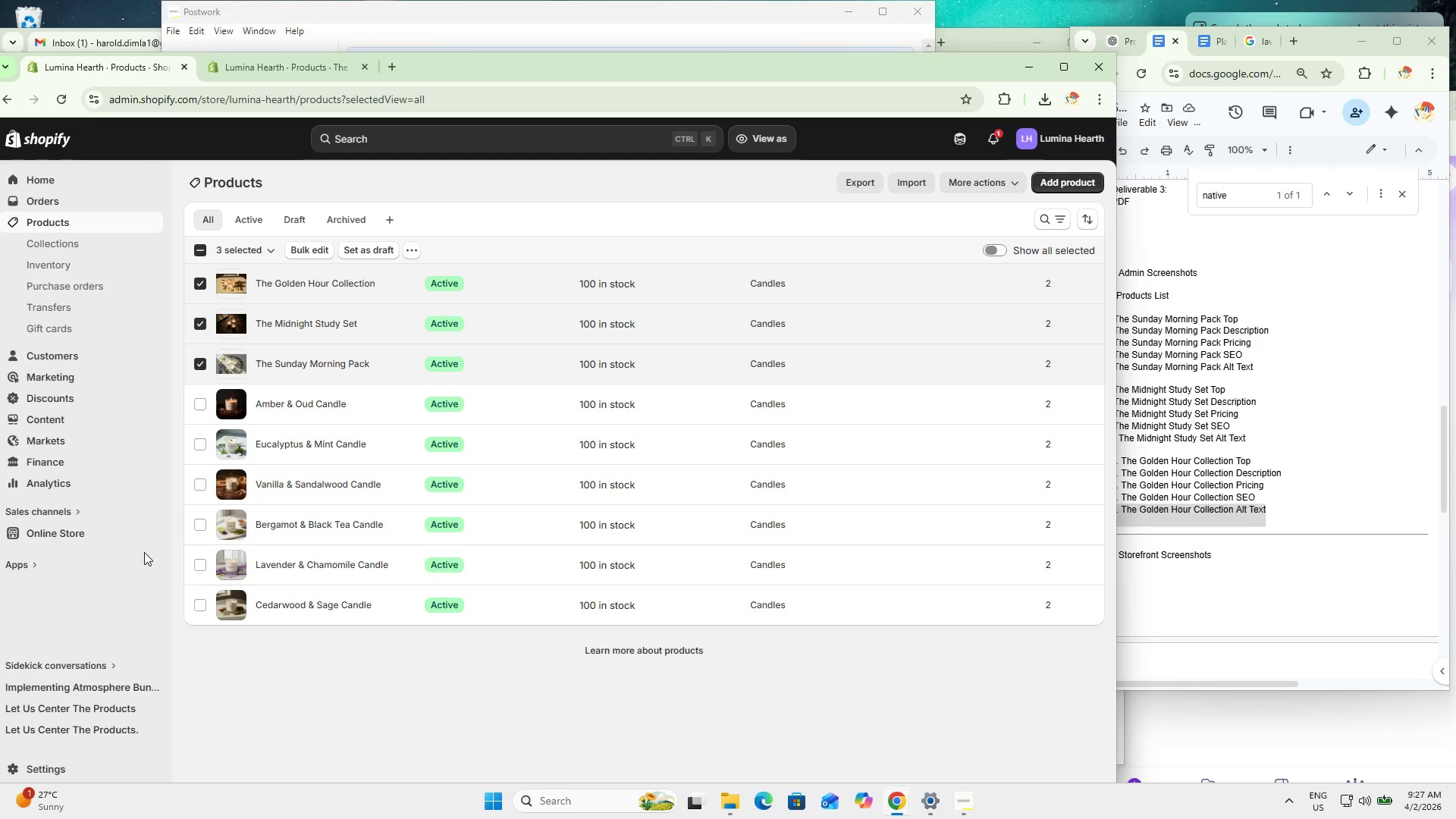 
left_click([149, 532])
 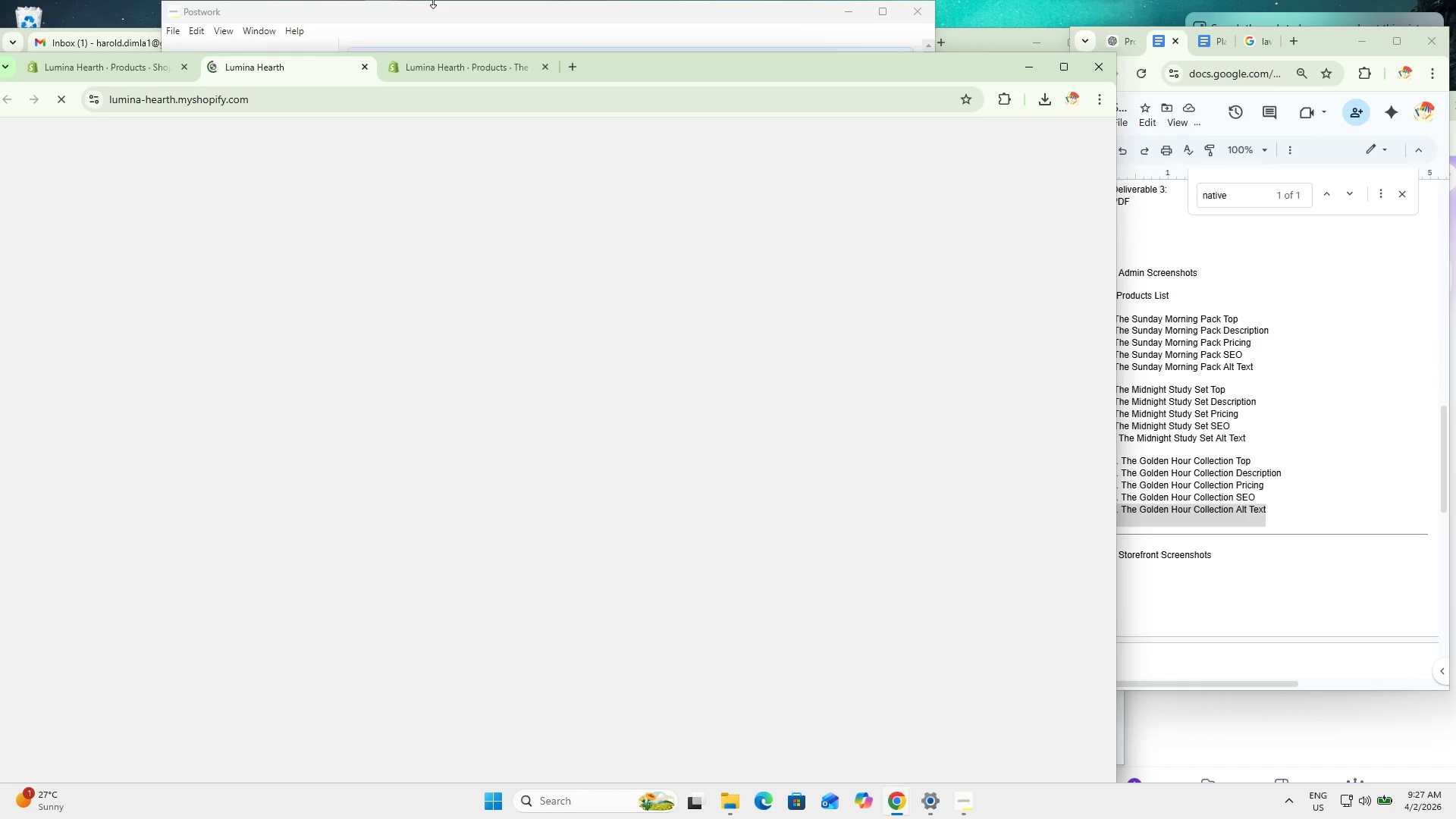 
wait(5.03)
 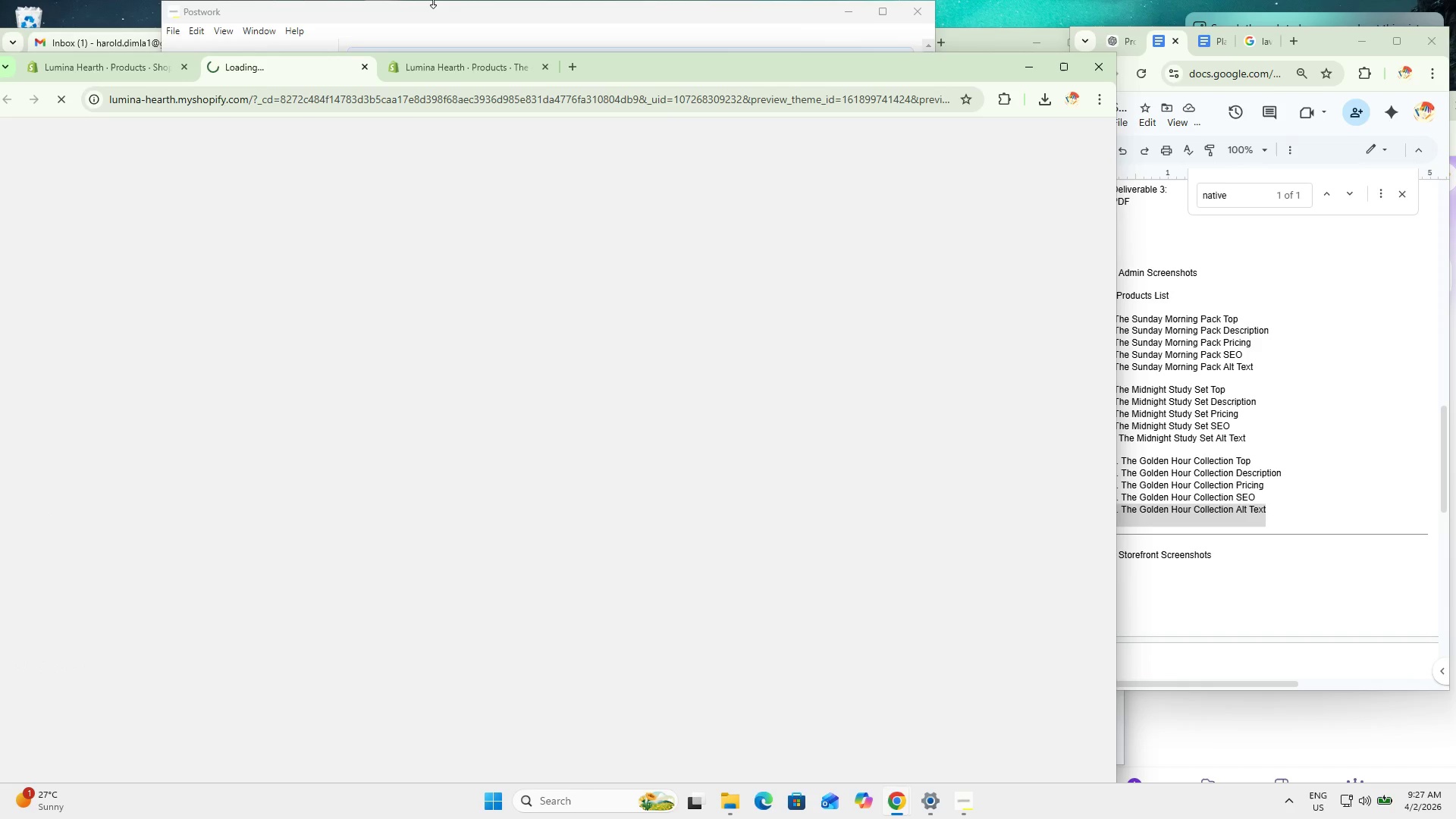 
left_click([293, 620])
 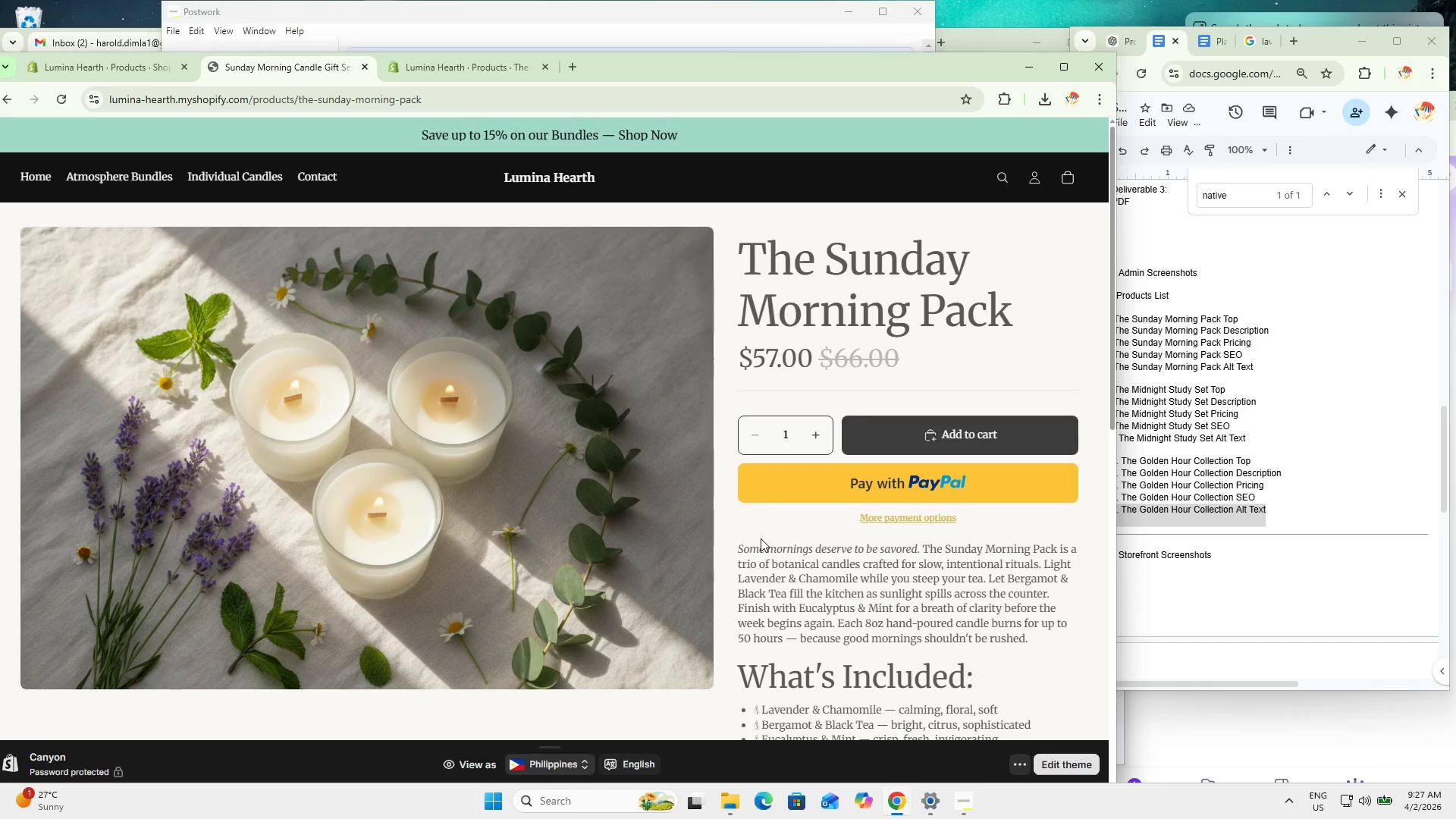 
wait(5.38)
 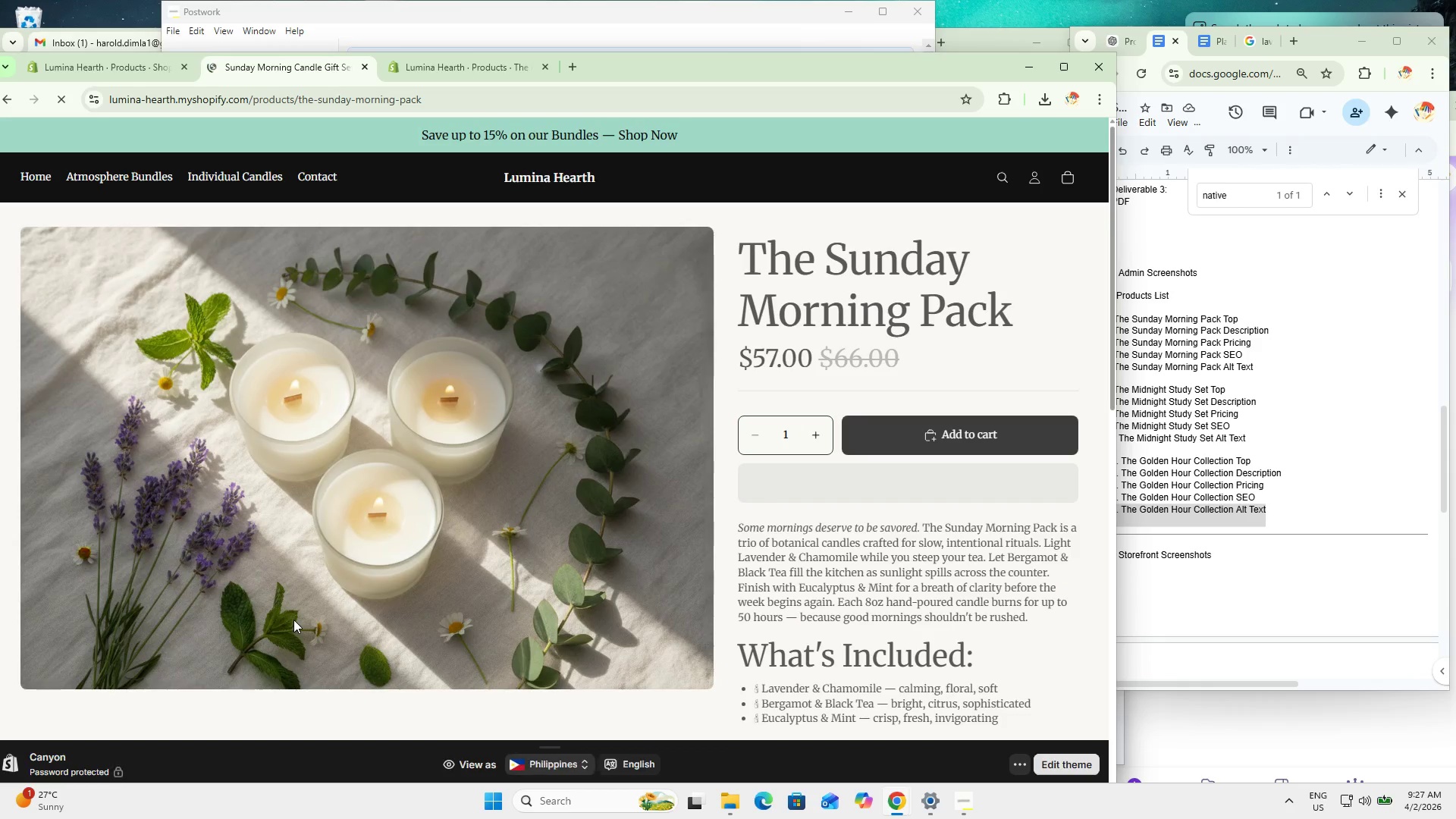 
scroll: coordinate [759, 540], scroll_direction: down, amount: 1.0
 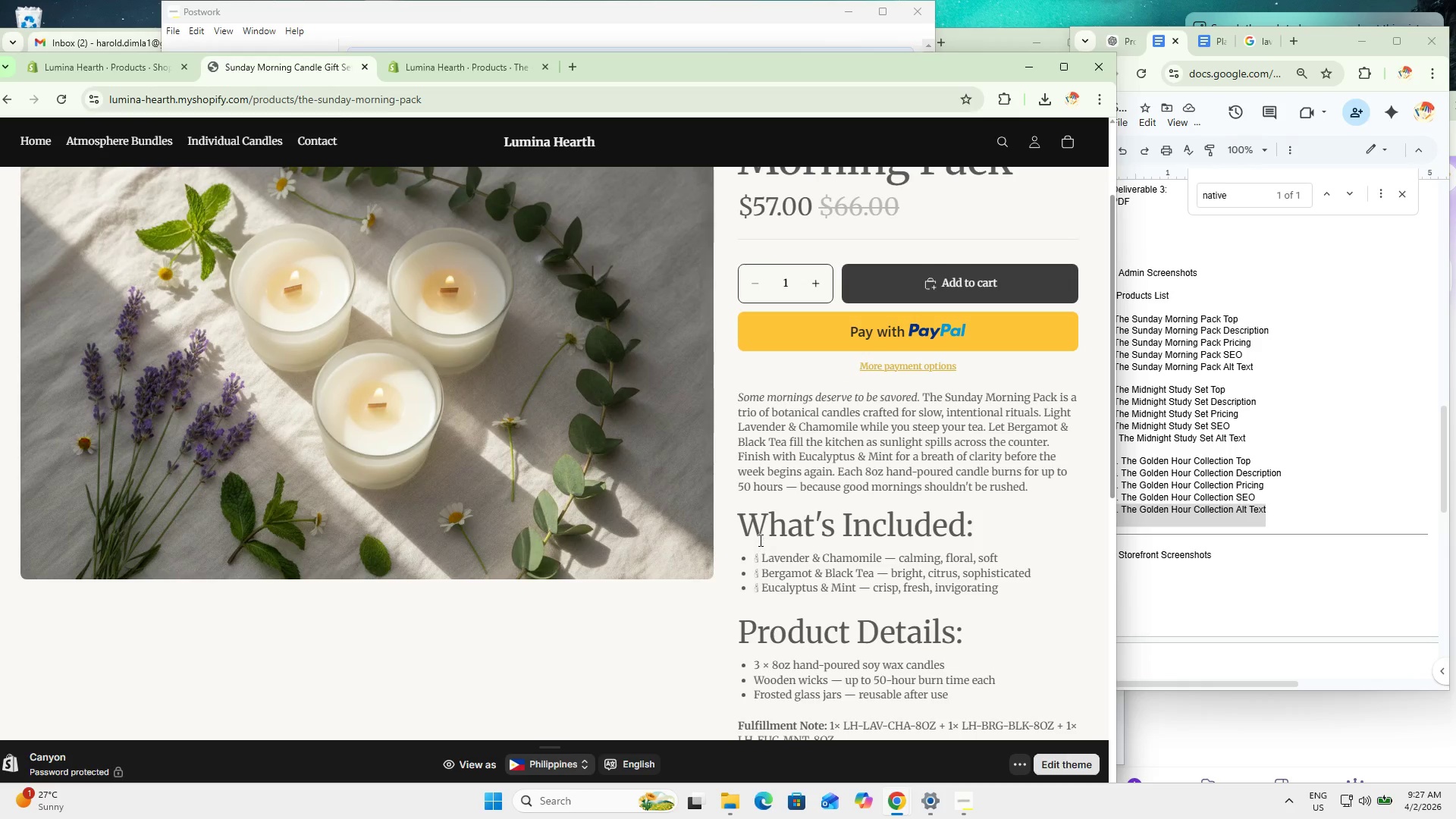 
scroll: coordinate [759, 540], scroll_direction: up, amount: 3.0
 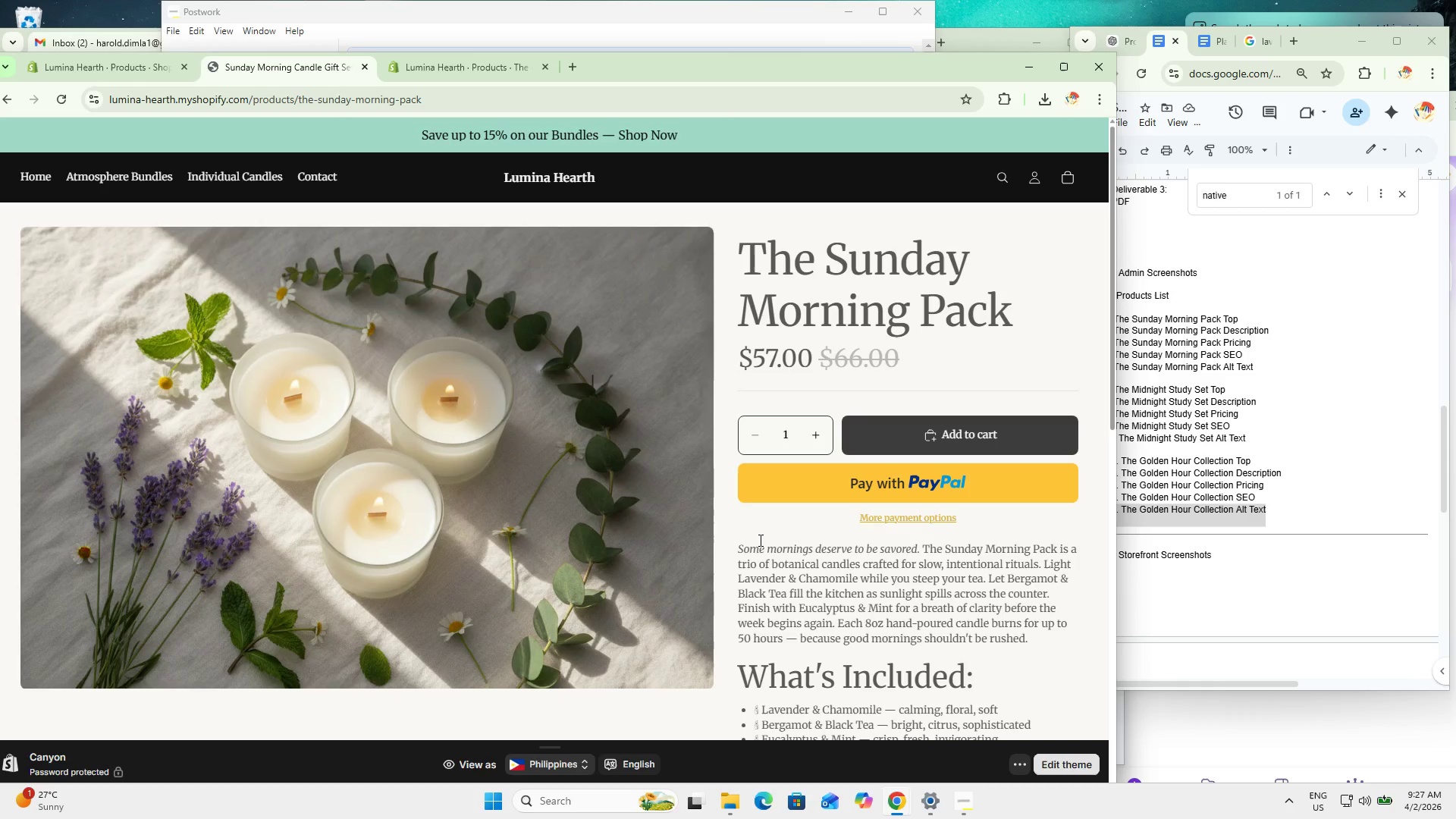 
scroll: coordinate [759, 538], scroll_direction: down, amount: 3.0
 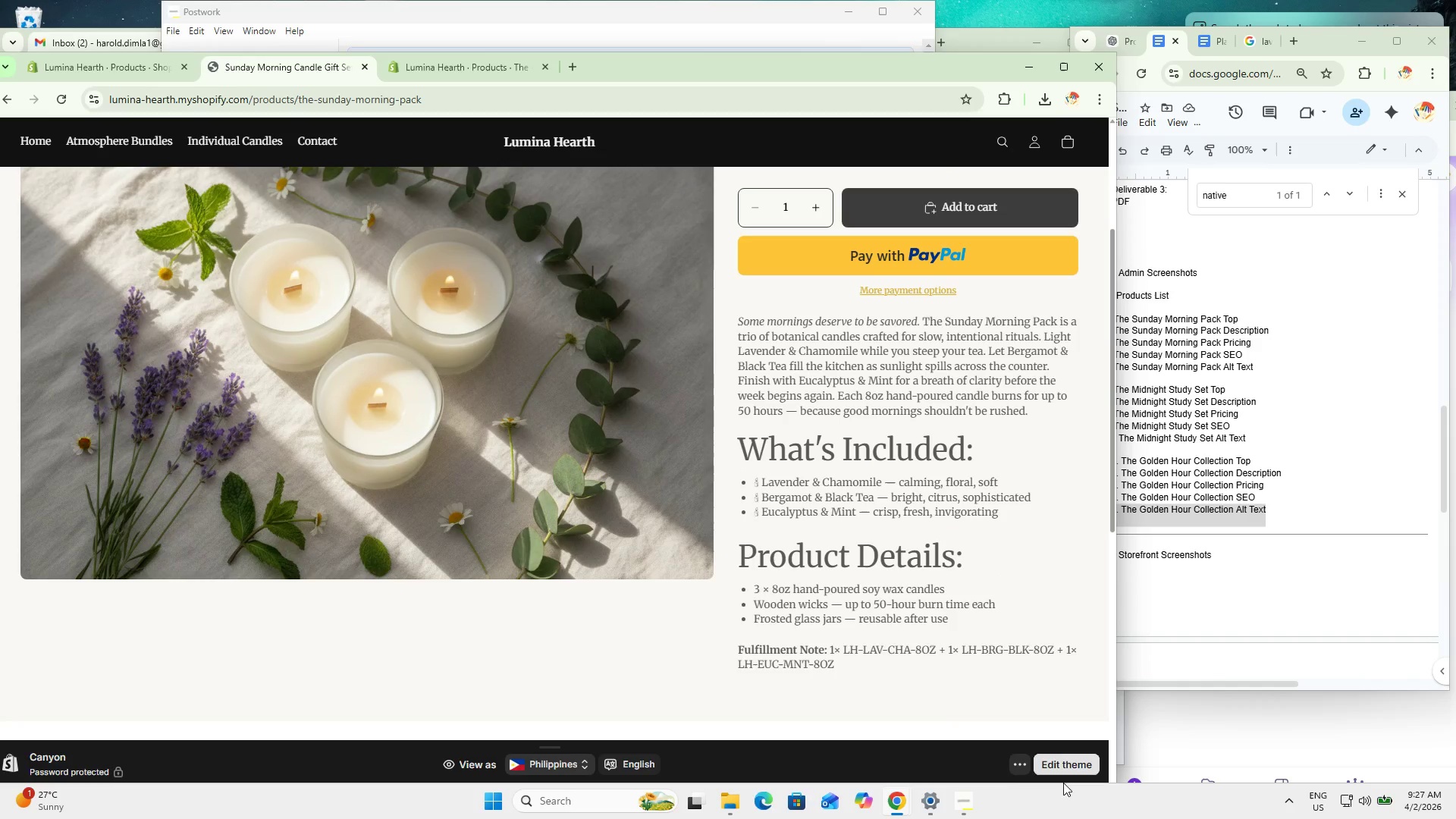 
left_click([1011, 766])
 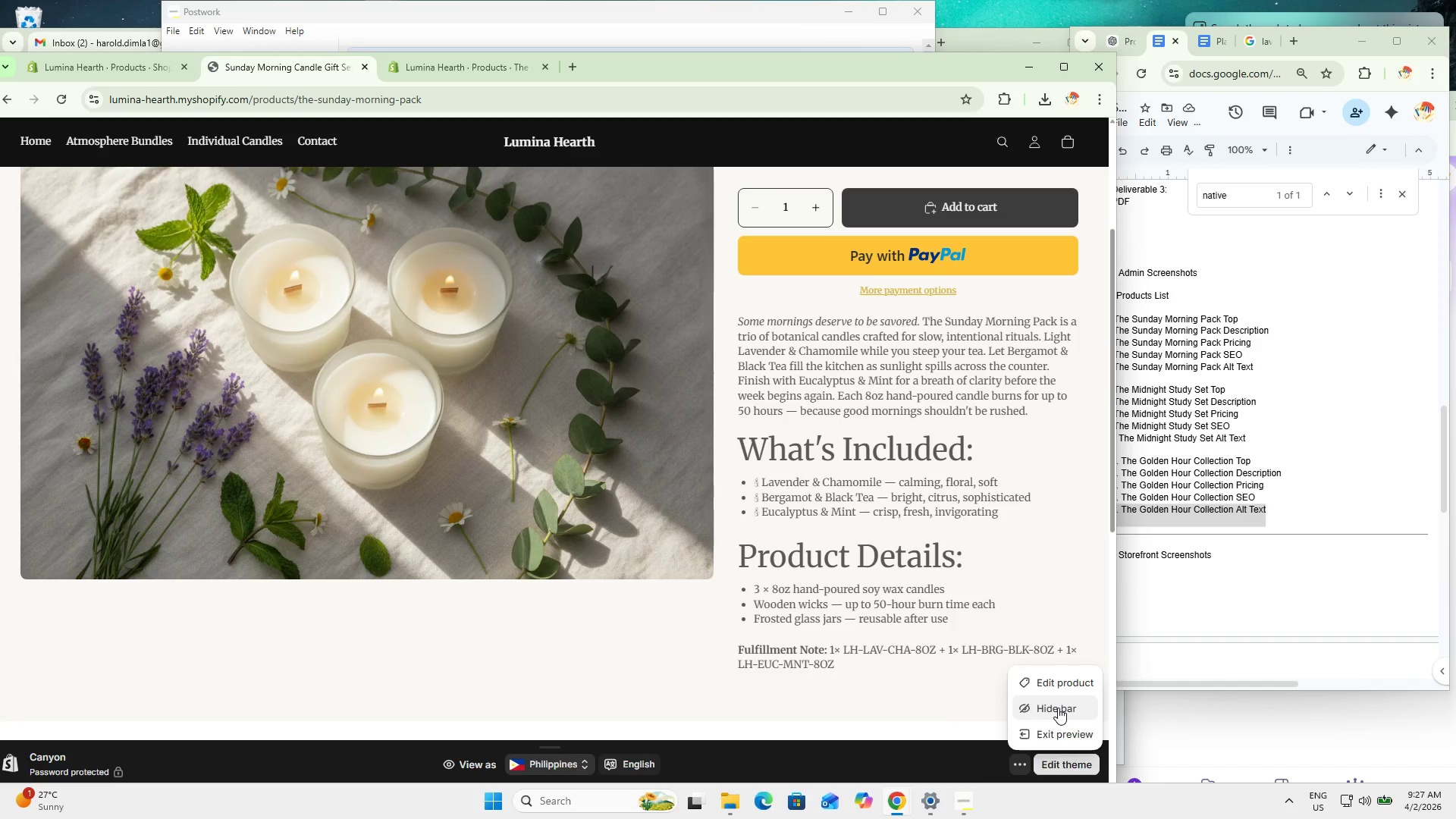 
left_click([1058, 708])
 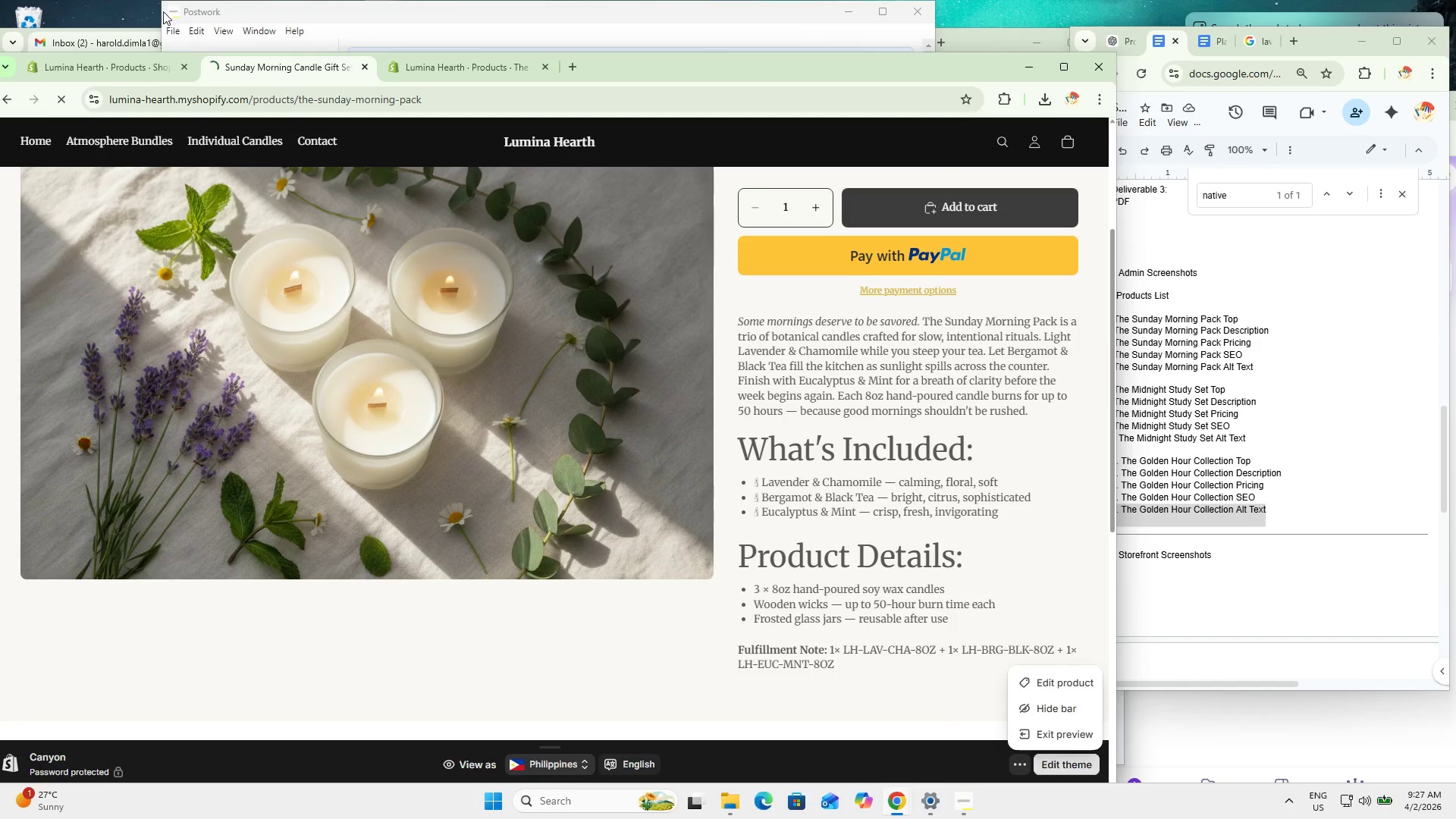 
left_click([121, 60])
 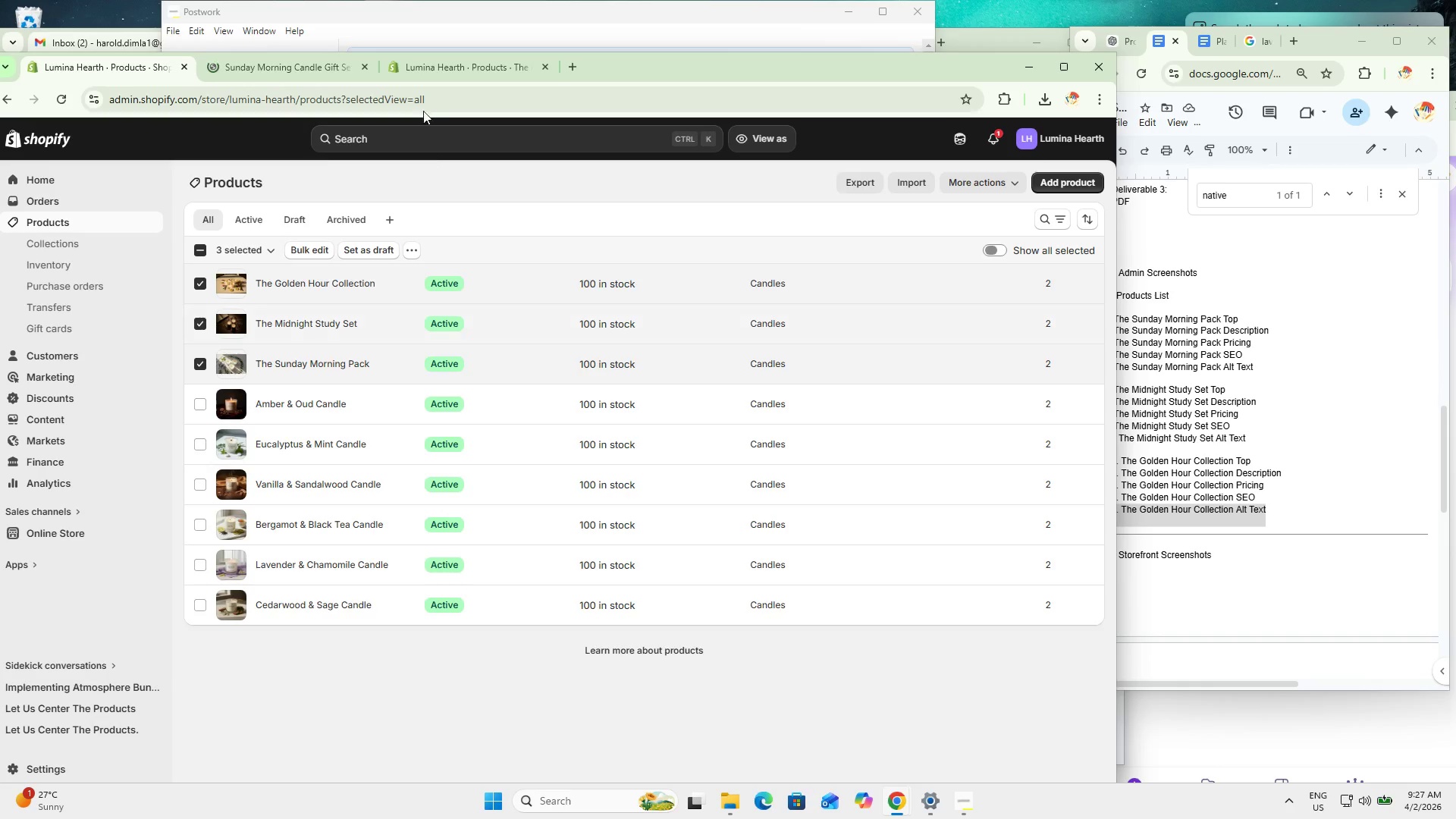 
left_click_drag(start_coordinate=[444, 57], to_coordinate=[286, 64])
 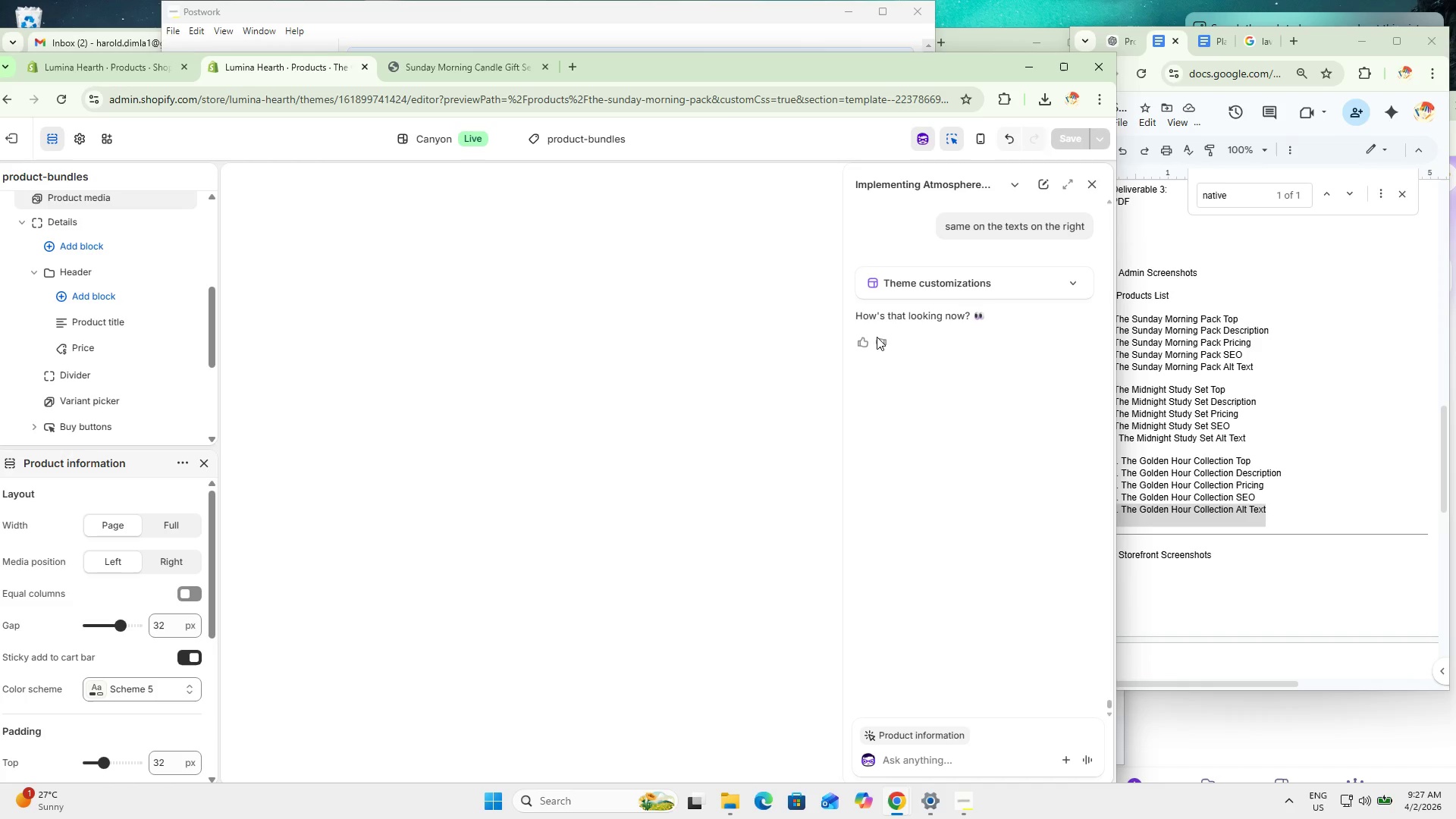 
scroll: coordinate [723, 507], scroll_direction: up, amount: 3.0
 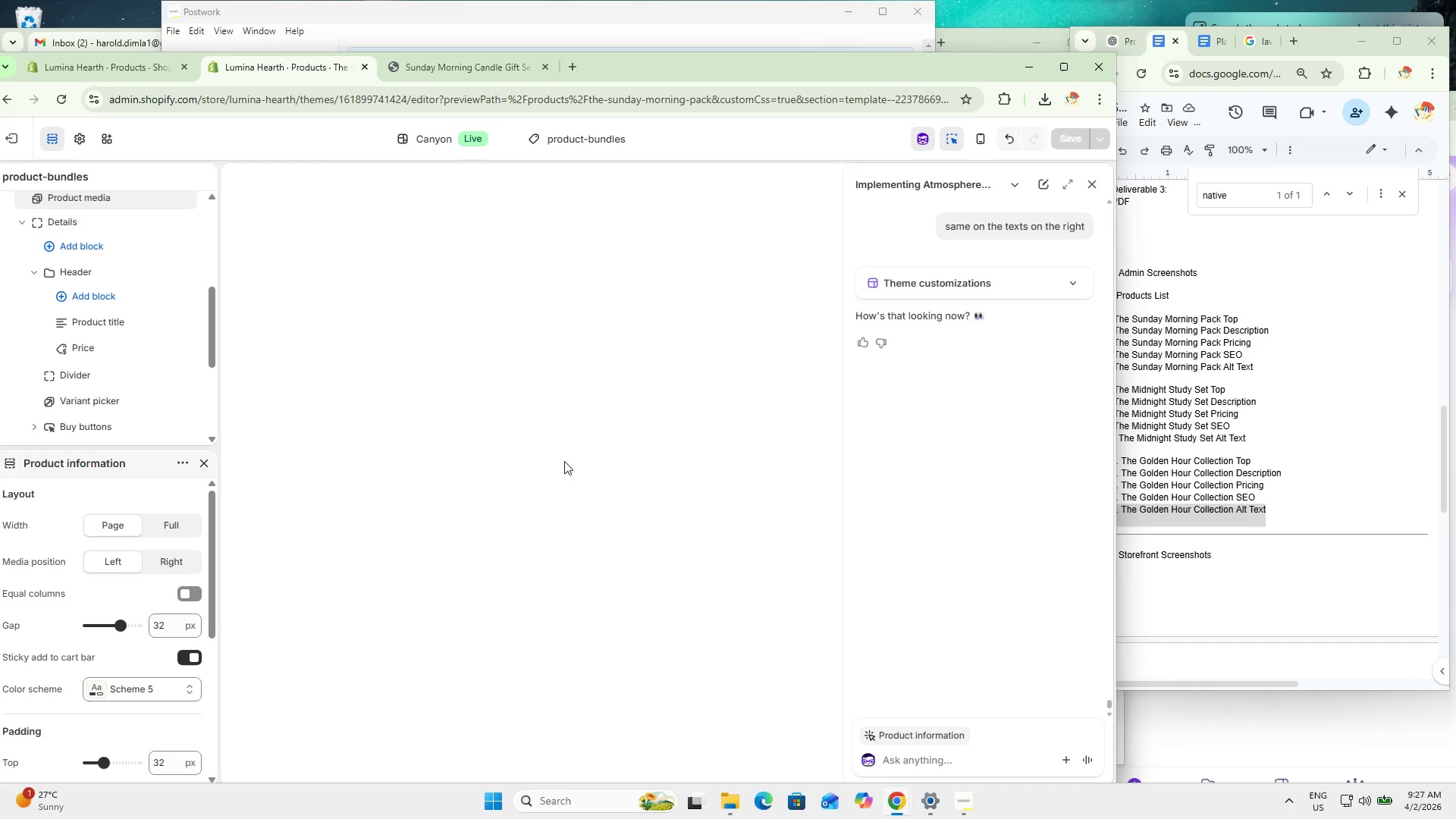 
left_click([565, 463])
 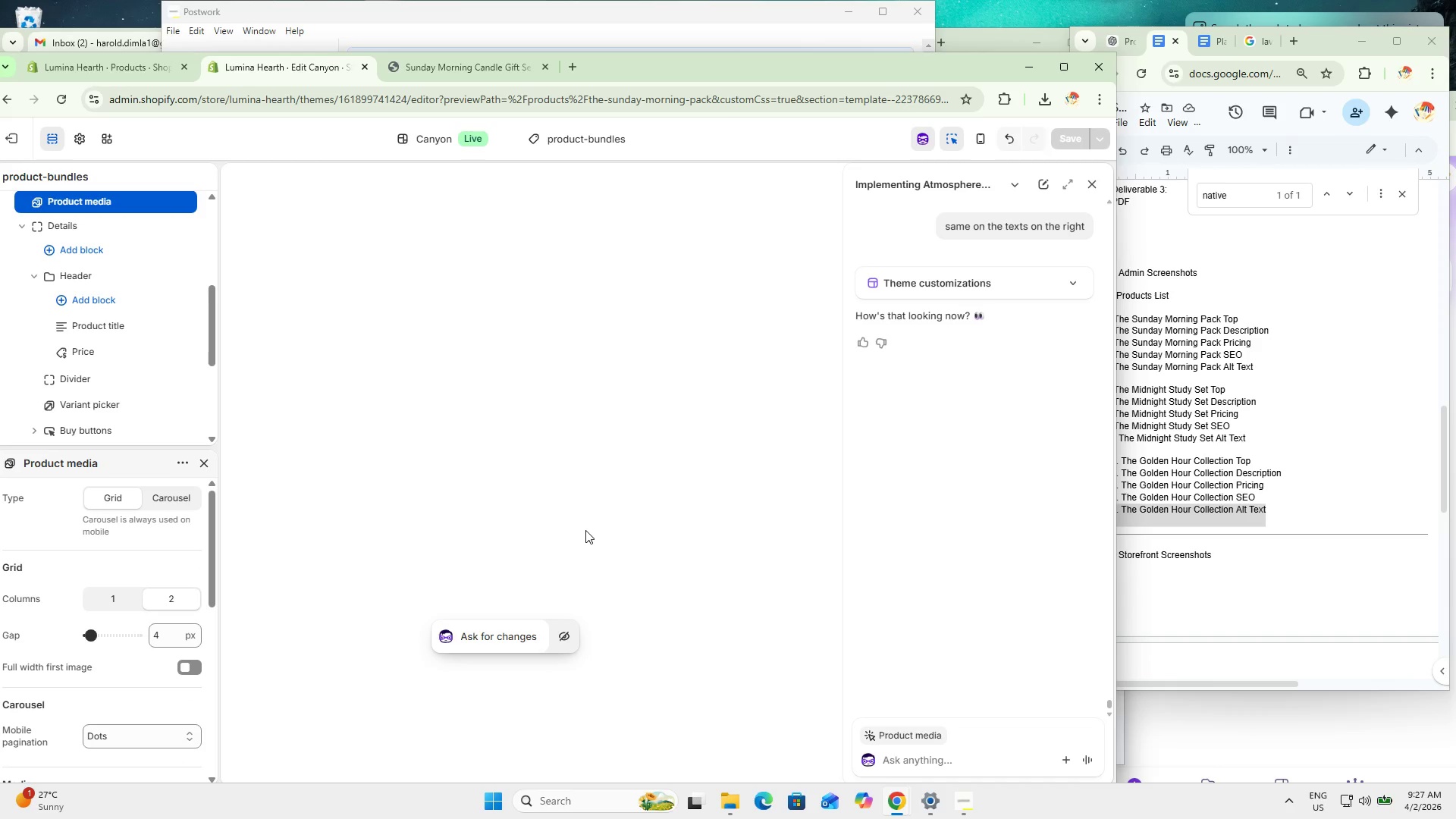 
scroll: coordinate [113, 669], scroll_direction: down, amount: 10.0
 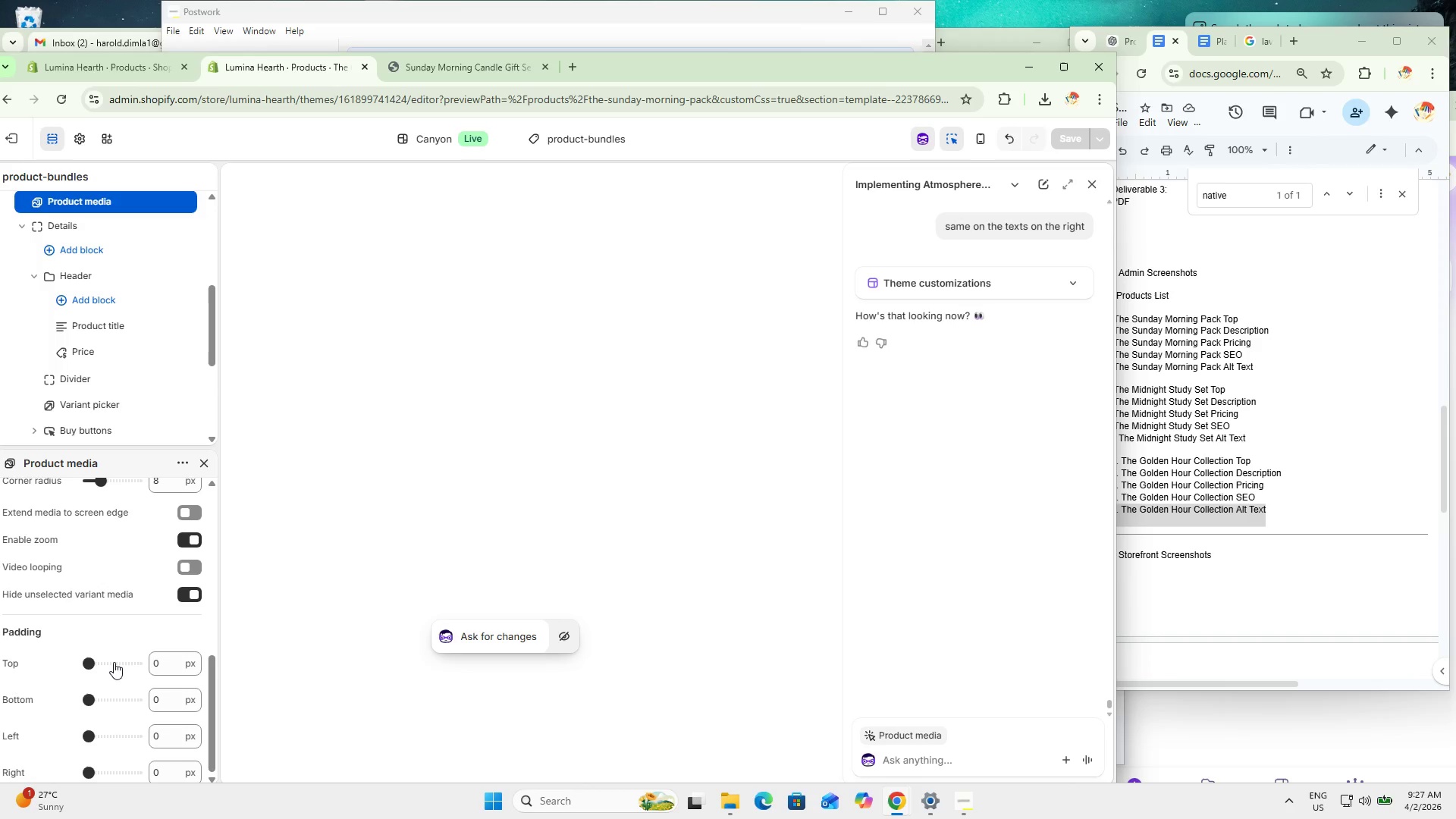 
scroll: coordinate [114, 657], scroll_direction: up, amount: 2.0
 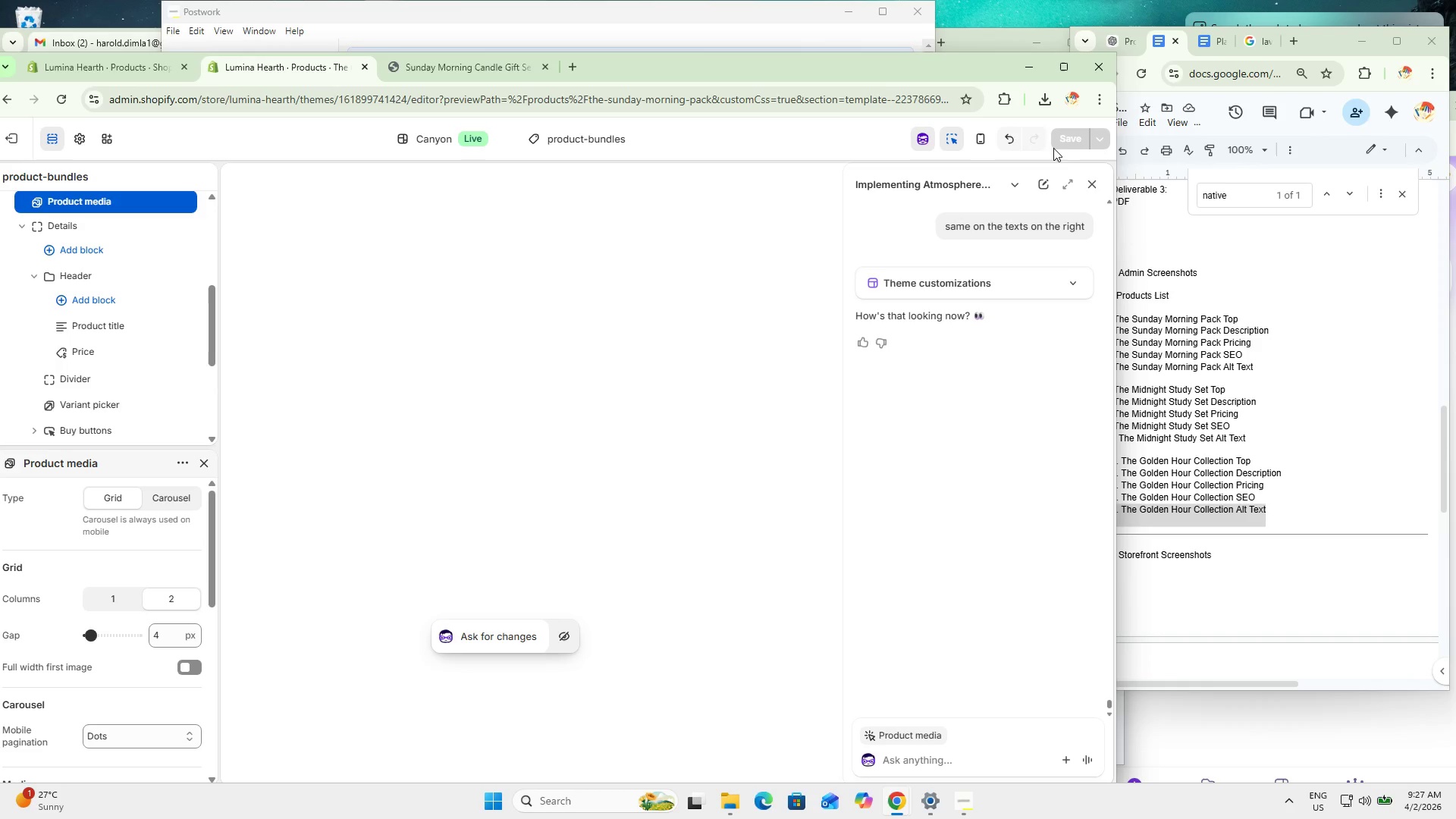 
left_click([1099, 186])
 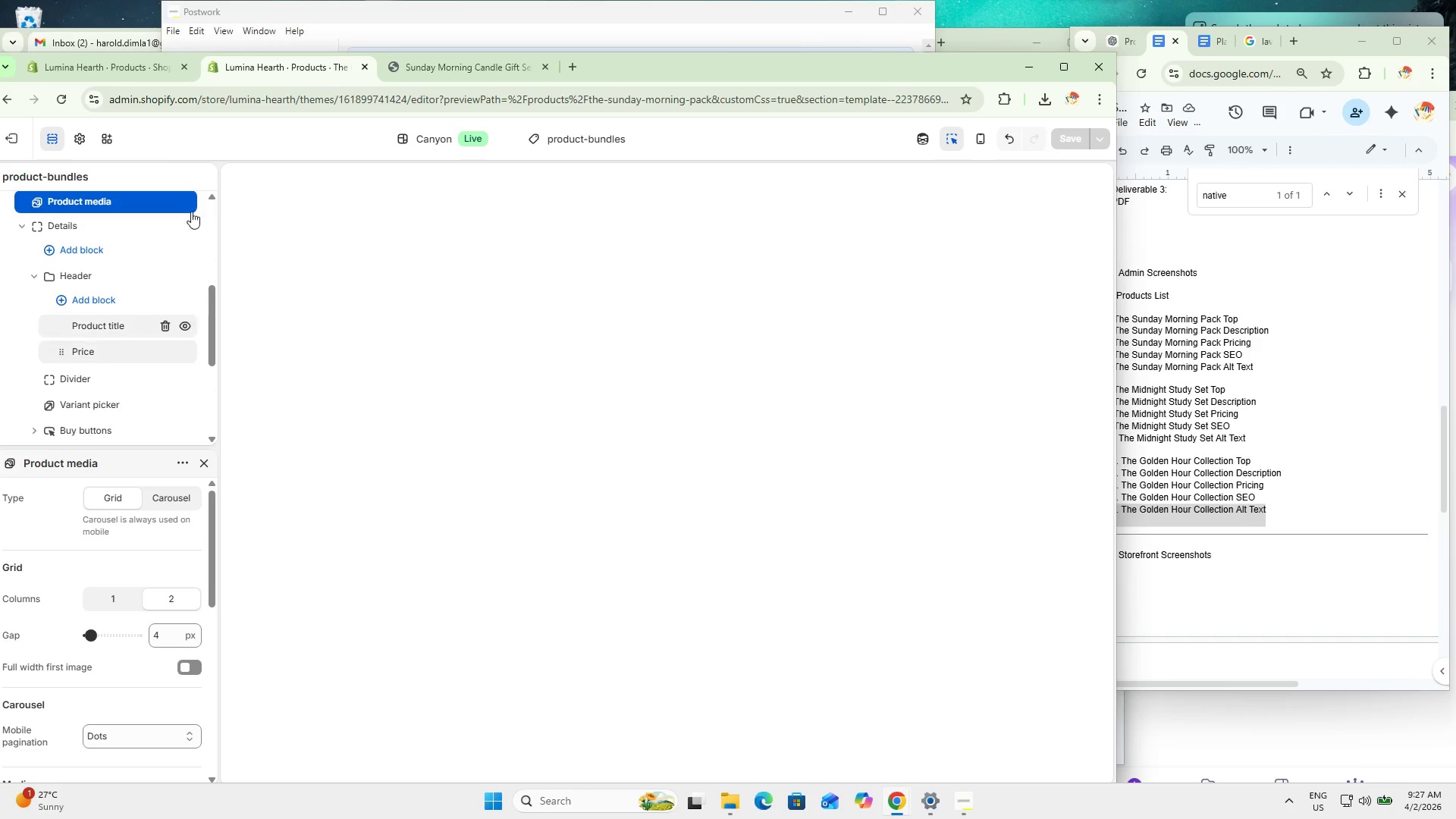 
left_click([58, 93])
 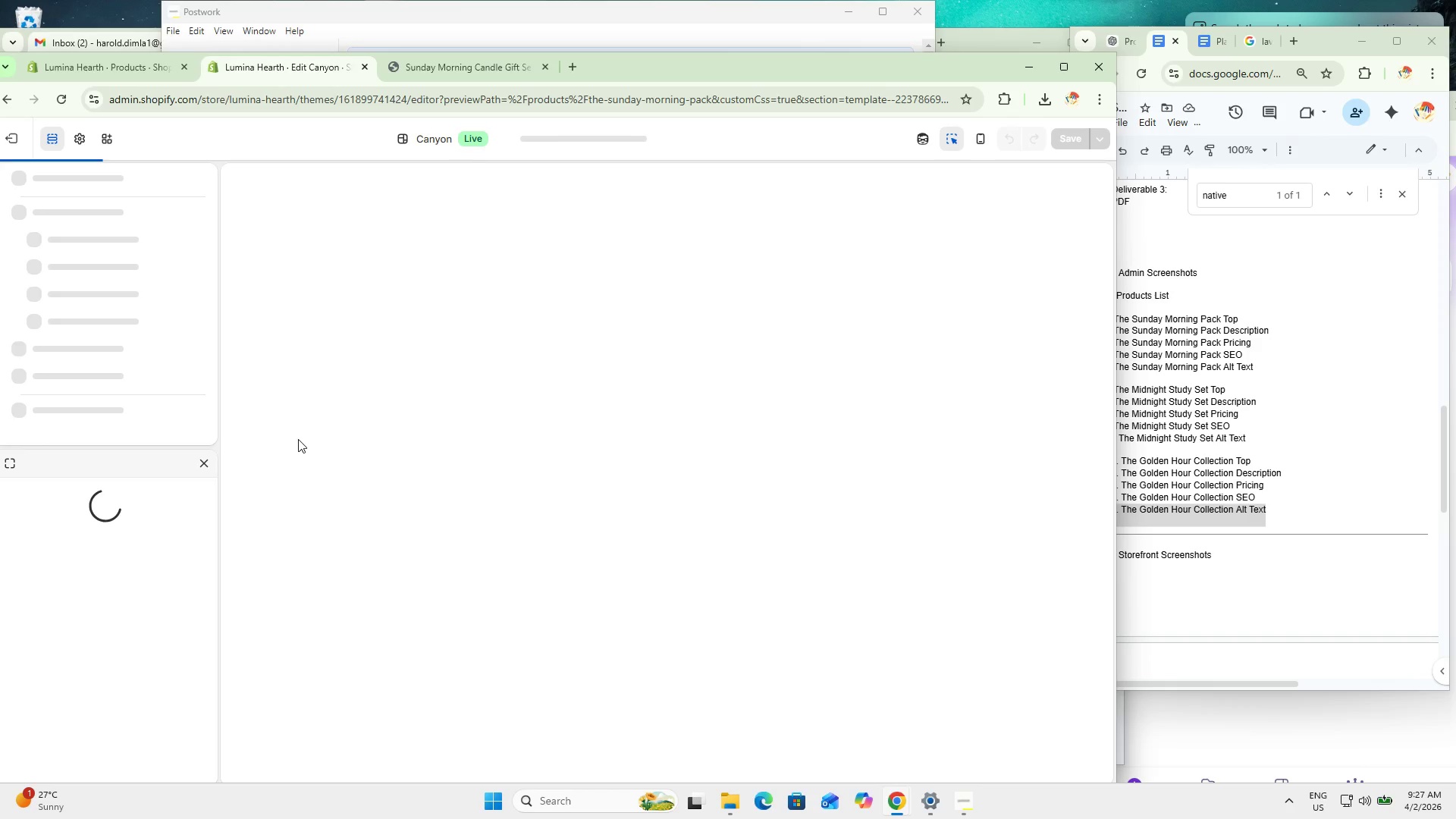 
wait(6.84)
 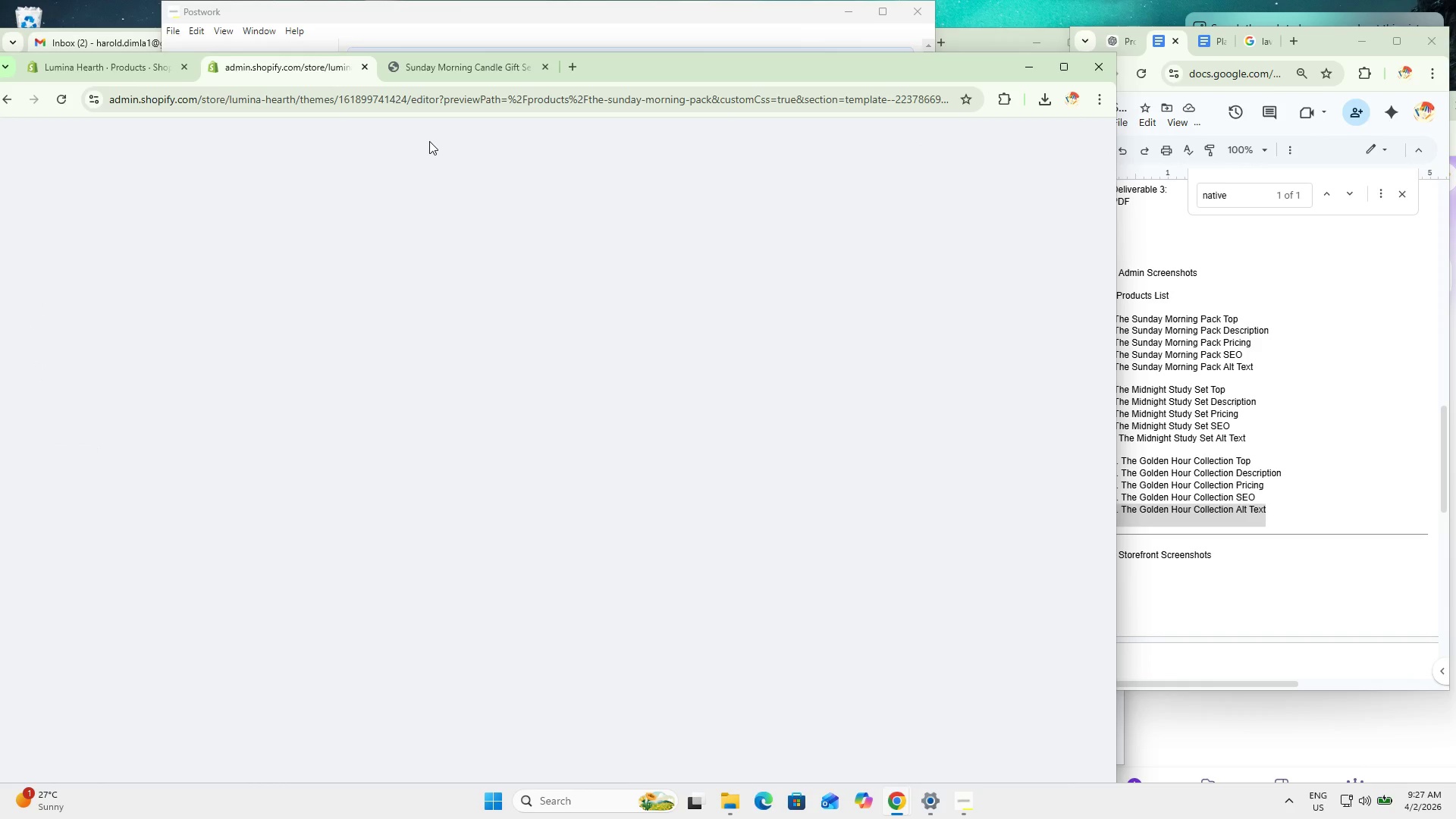 
scroll: coordinate [673, 518], scroll_direction: down, amount: 3.0
 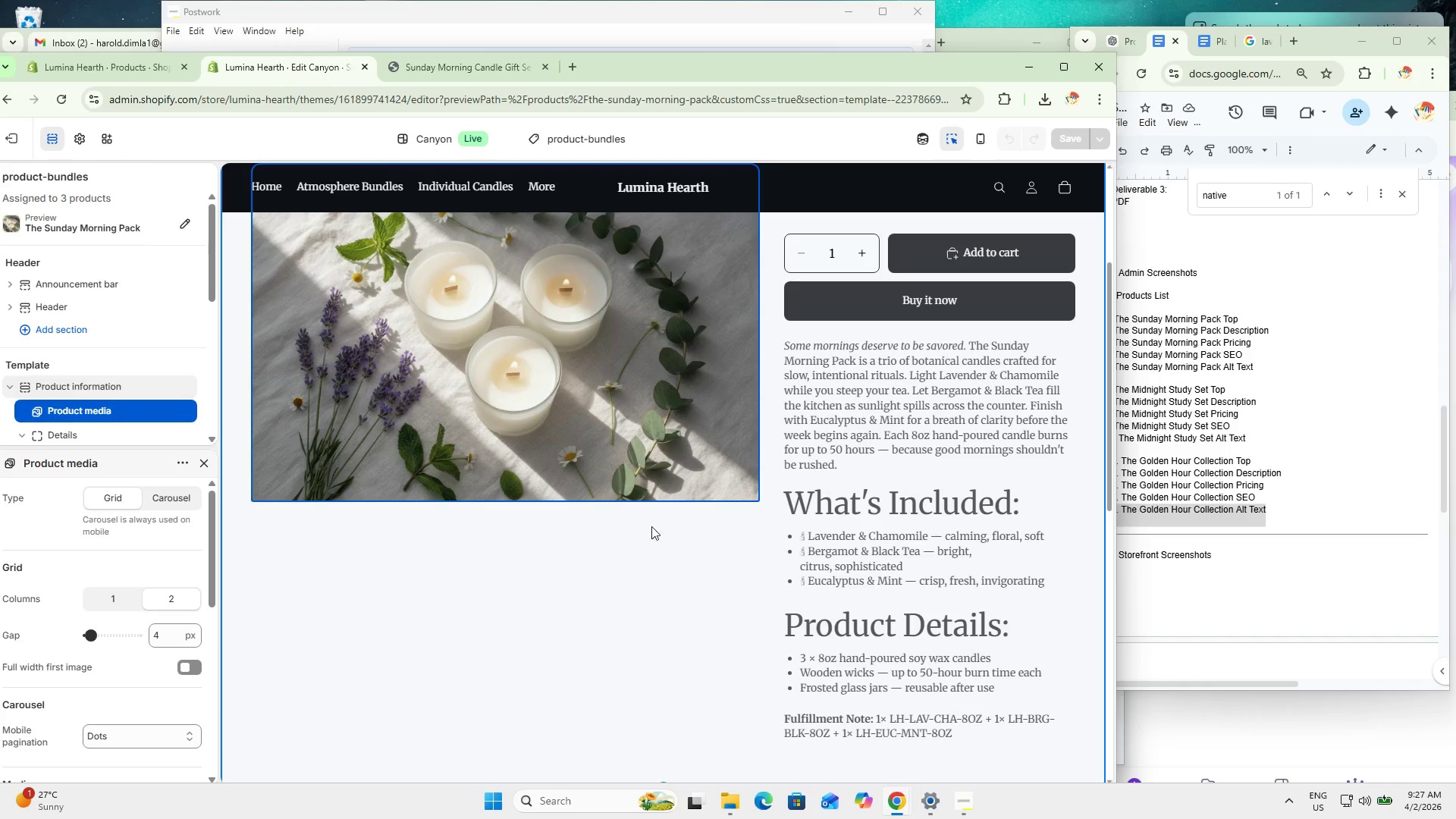 
scroll: coordinate [306, 613], scroll_direction: up, amount: 1.0
 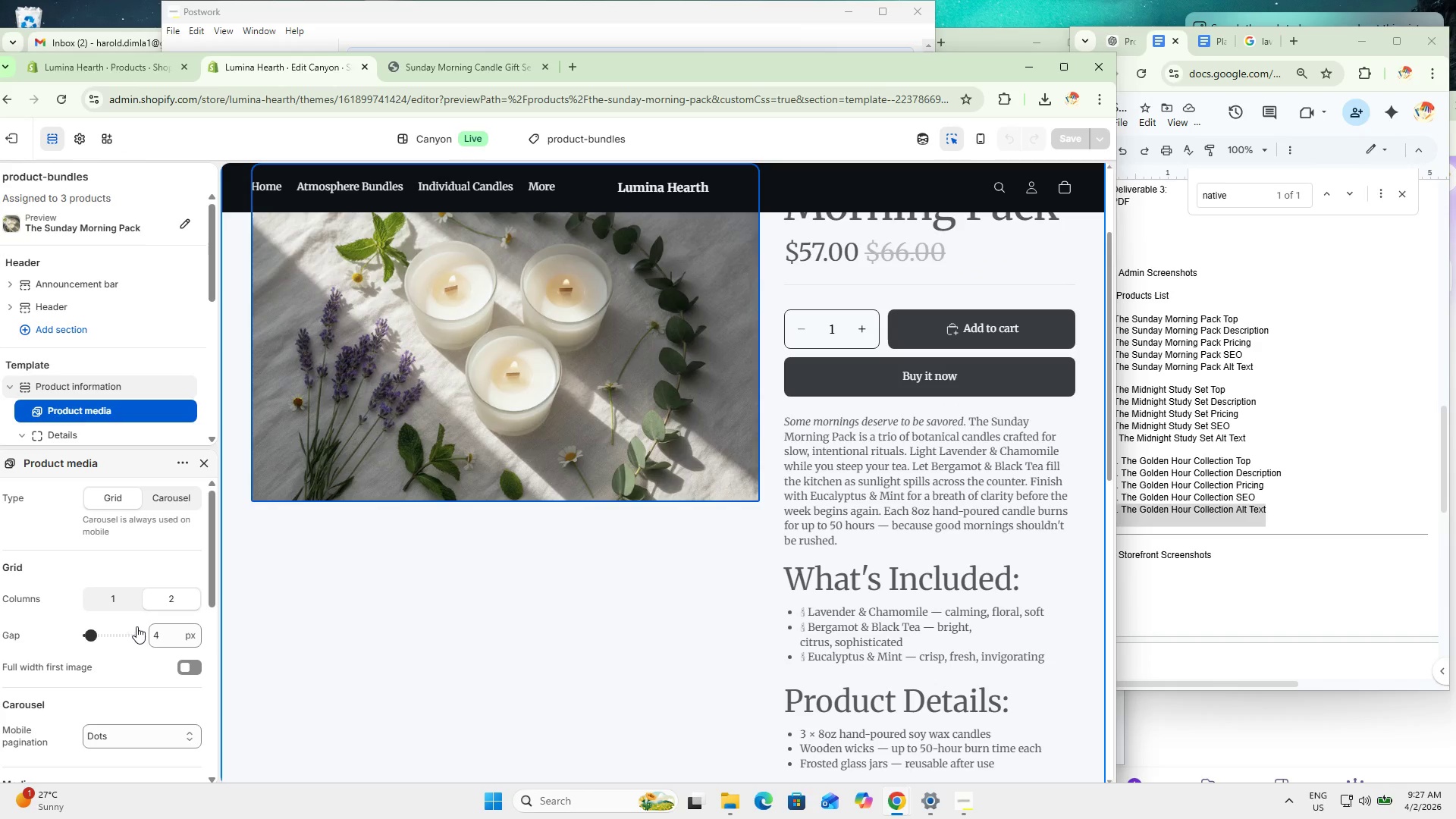 
scroll: coordinate [172, 599], scroll_direction: down, amount: 5.0
 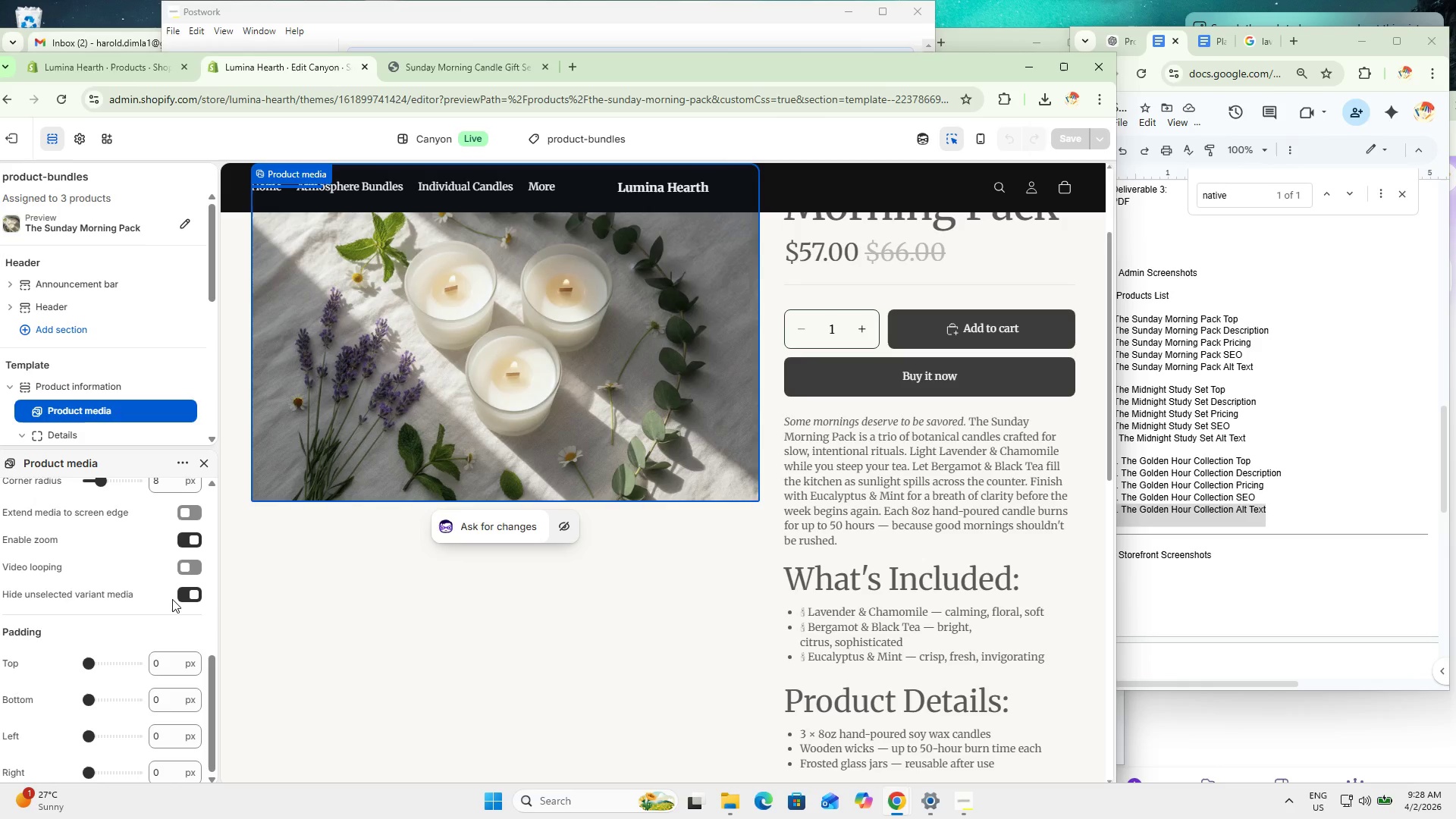 
scroll: coordinate [172, 599], scroll_direction: up, amount: 3.0
 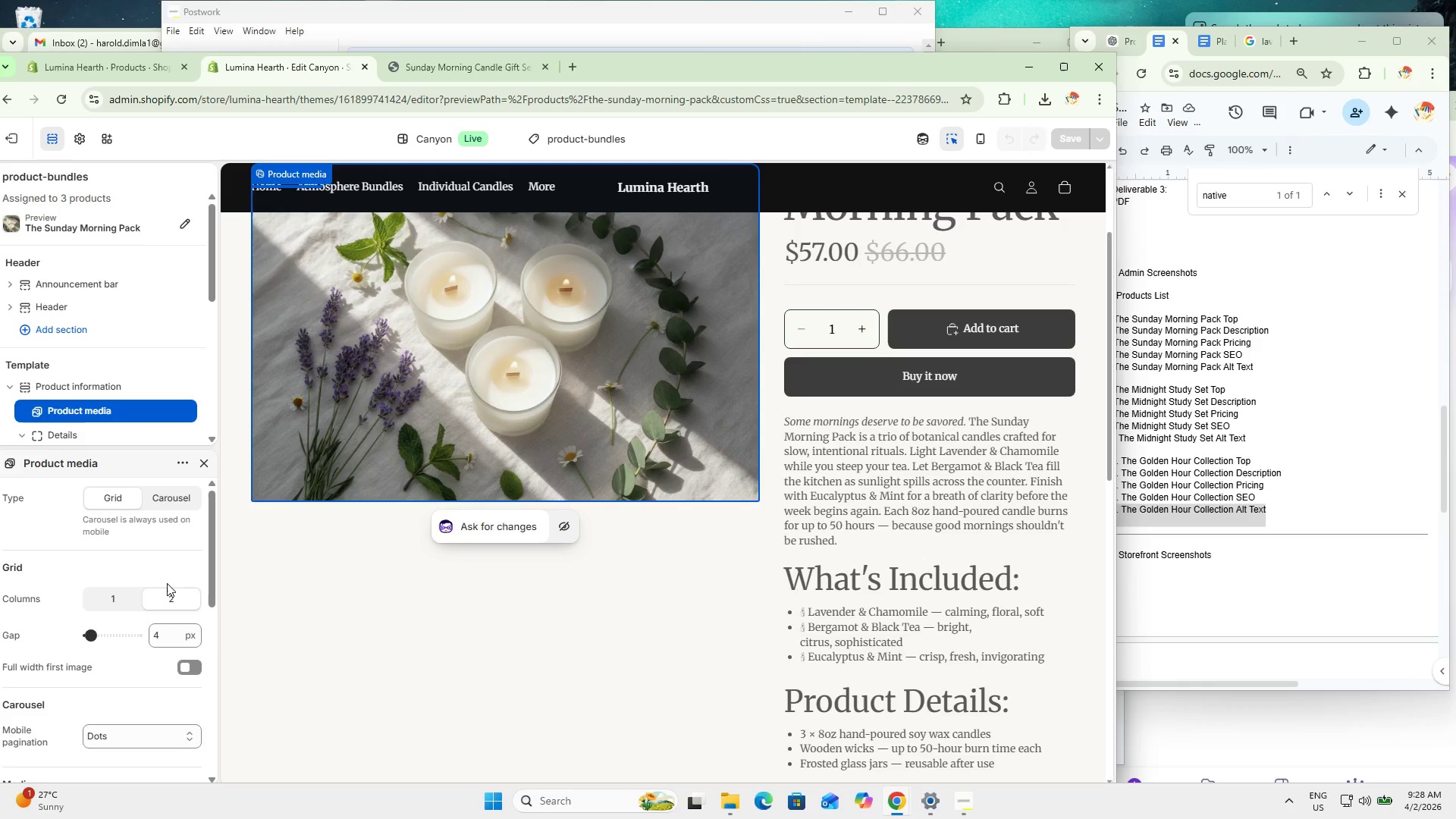 
scroll: coordinate [167, 592], scroll_direction: down, amount: 2.0
 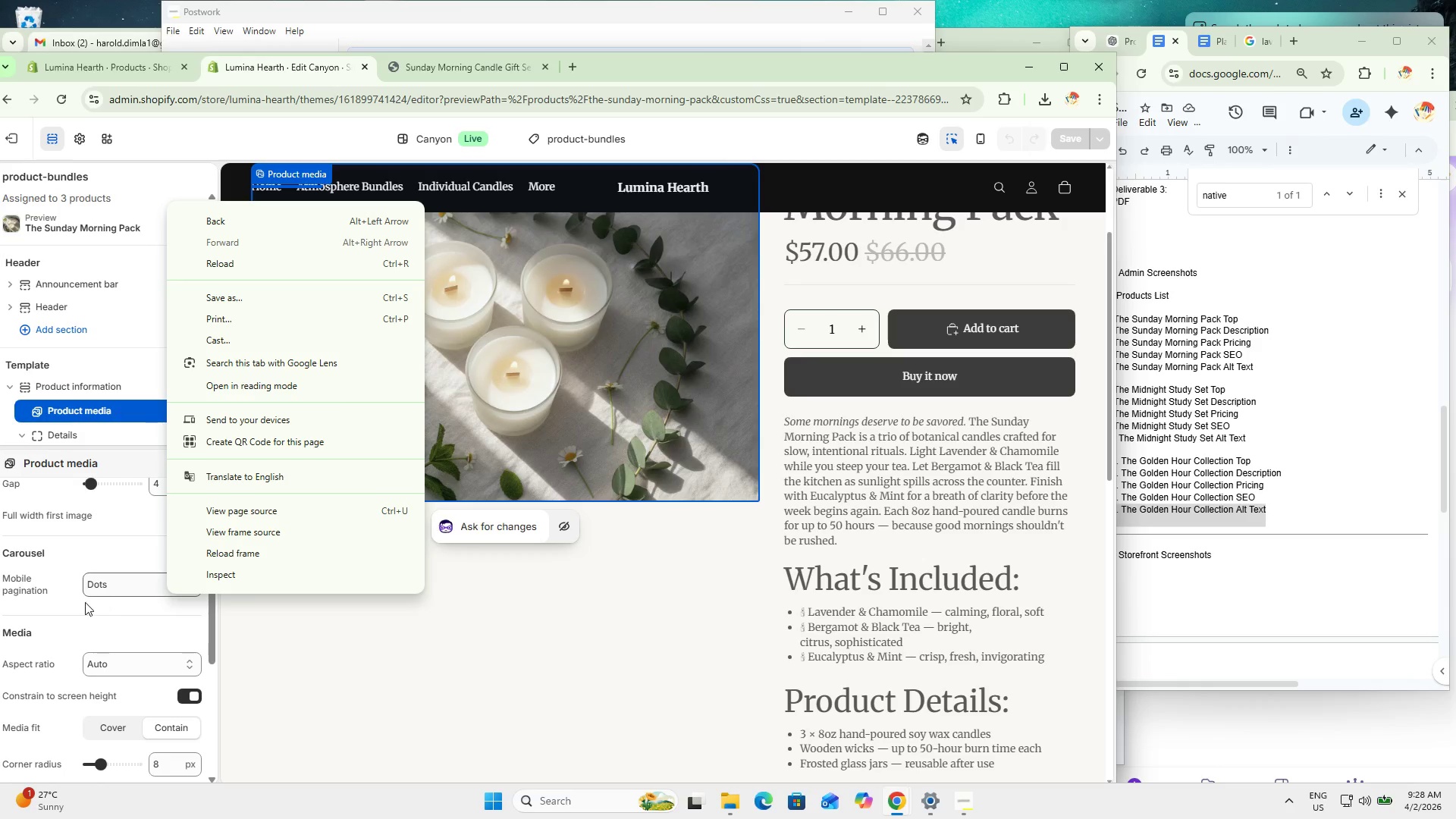 
left_click([64, 602])
 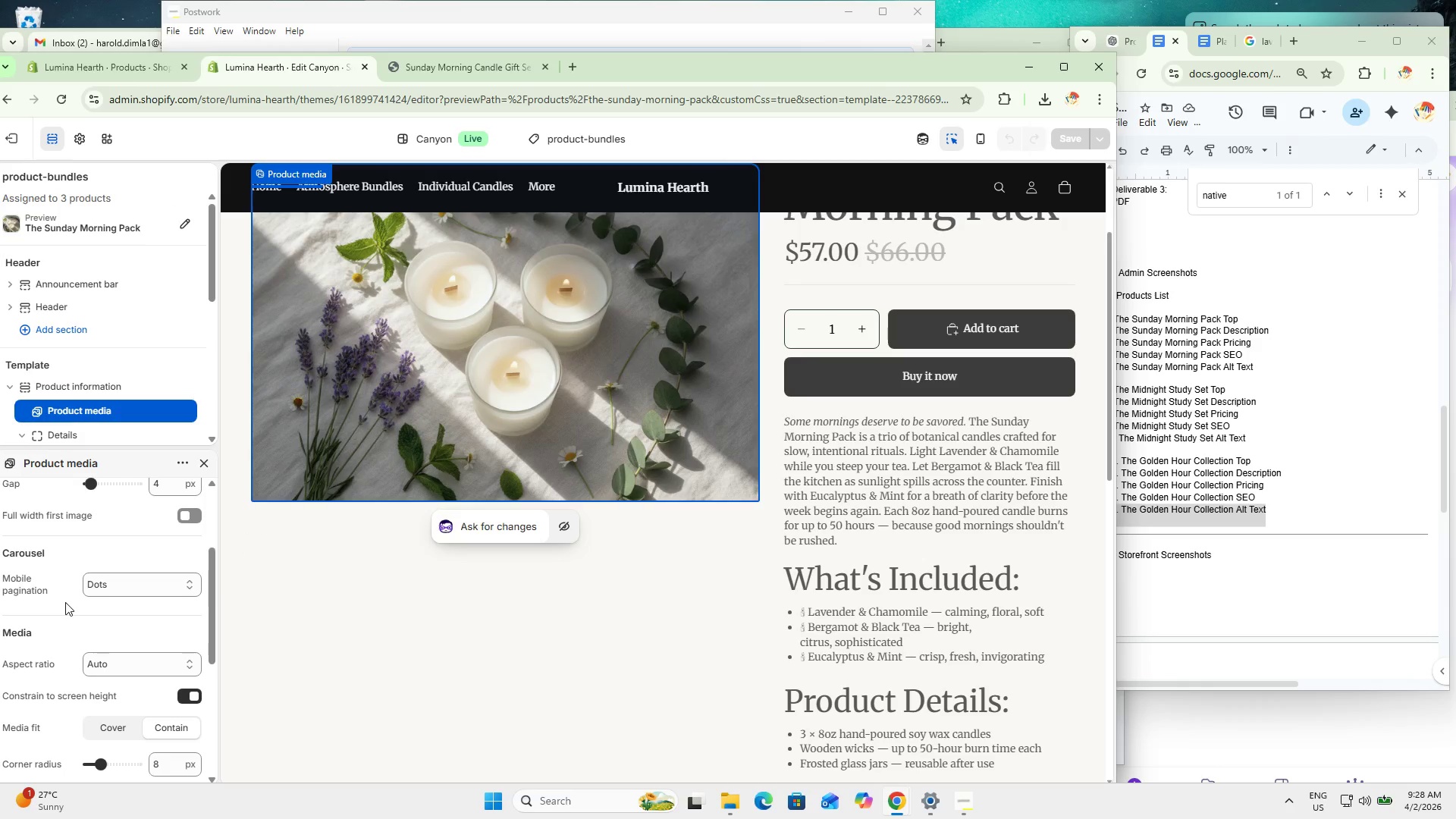 
scroll: coordinate [81, 604], scroll_direction: down, amount: 5.0
 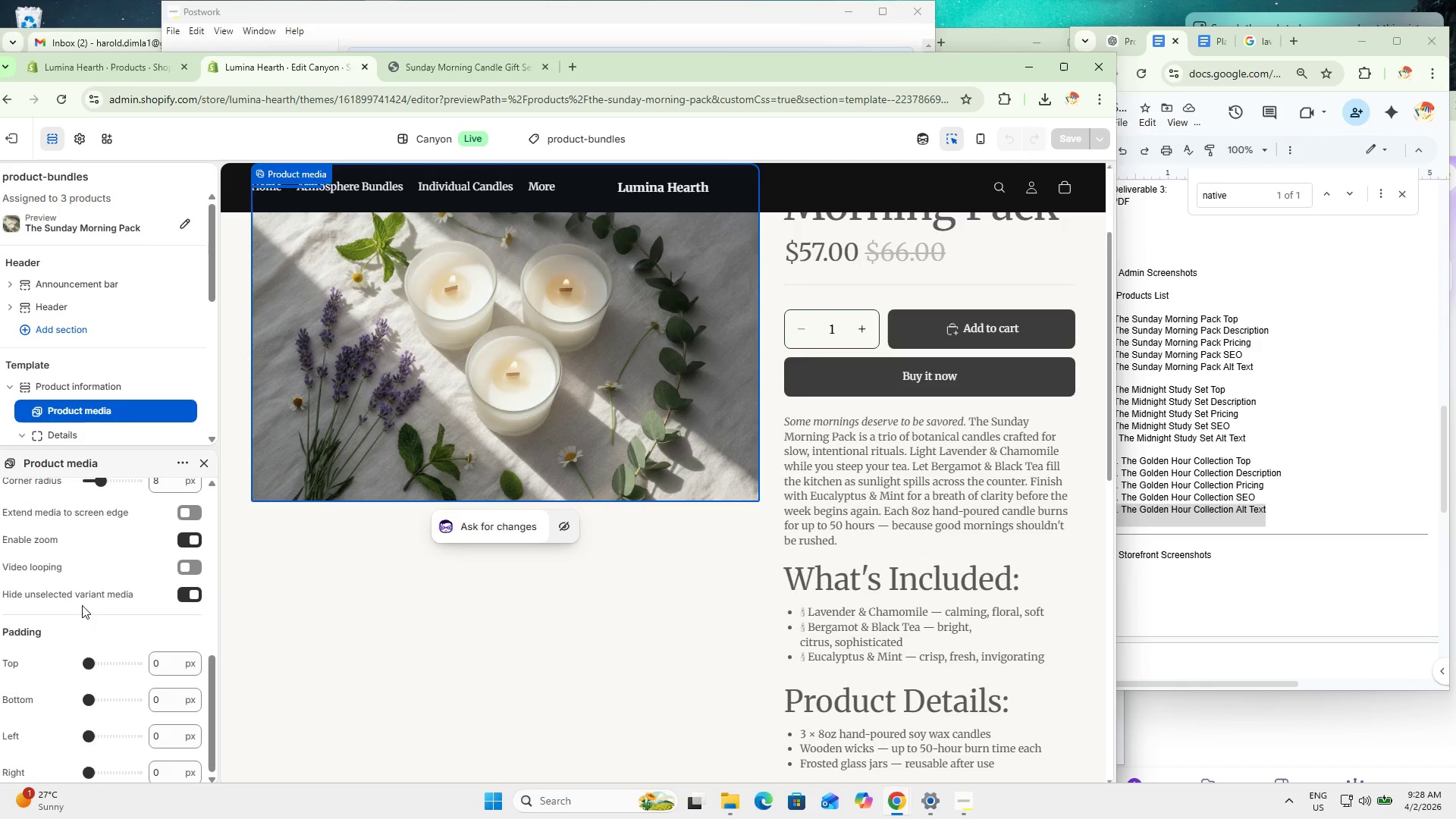 
scroll: coordinate [123, 538], scroll_direction: up, amount: 8.0
 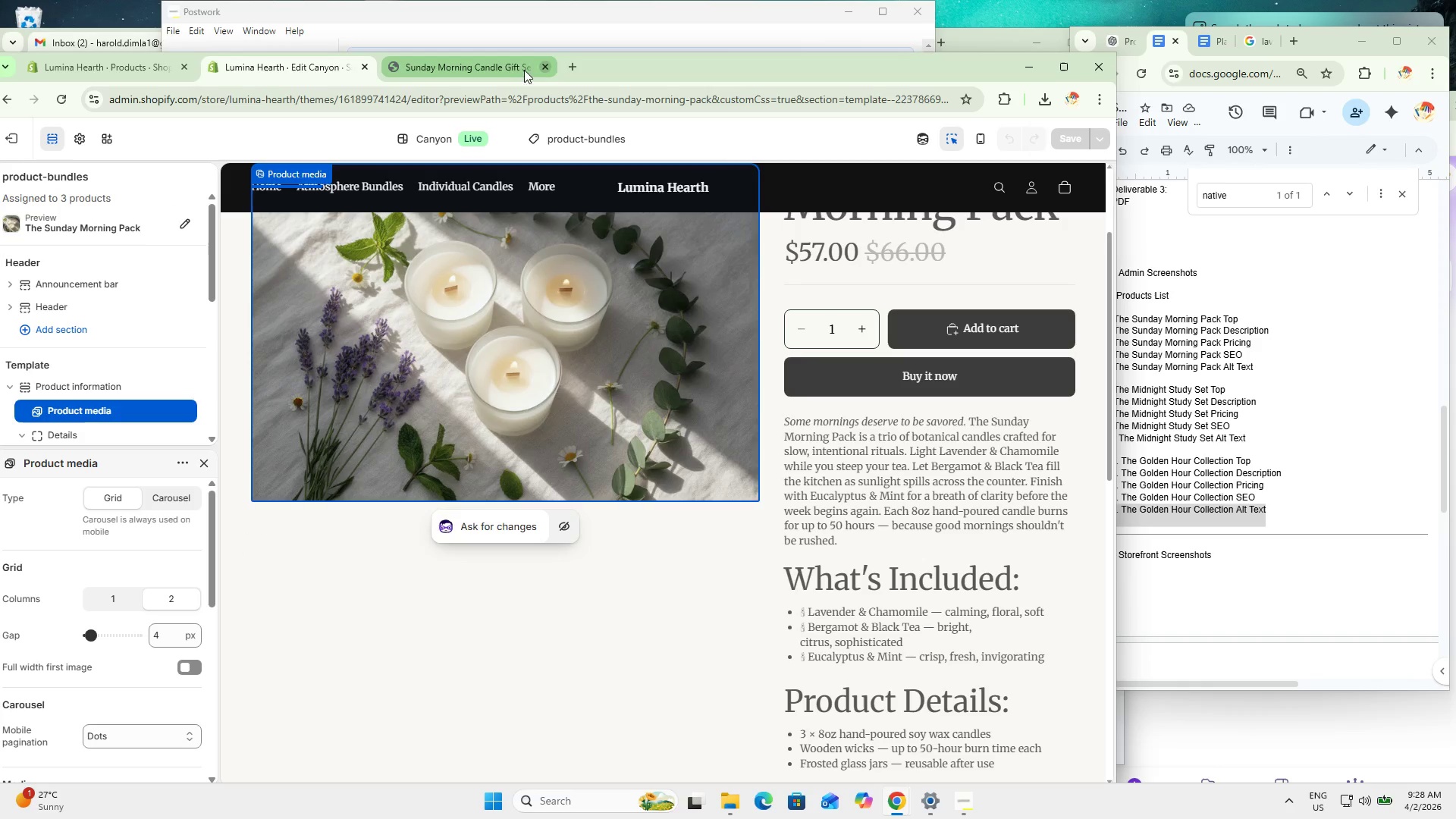 
left_click([491, 71])
 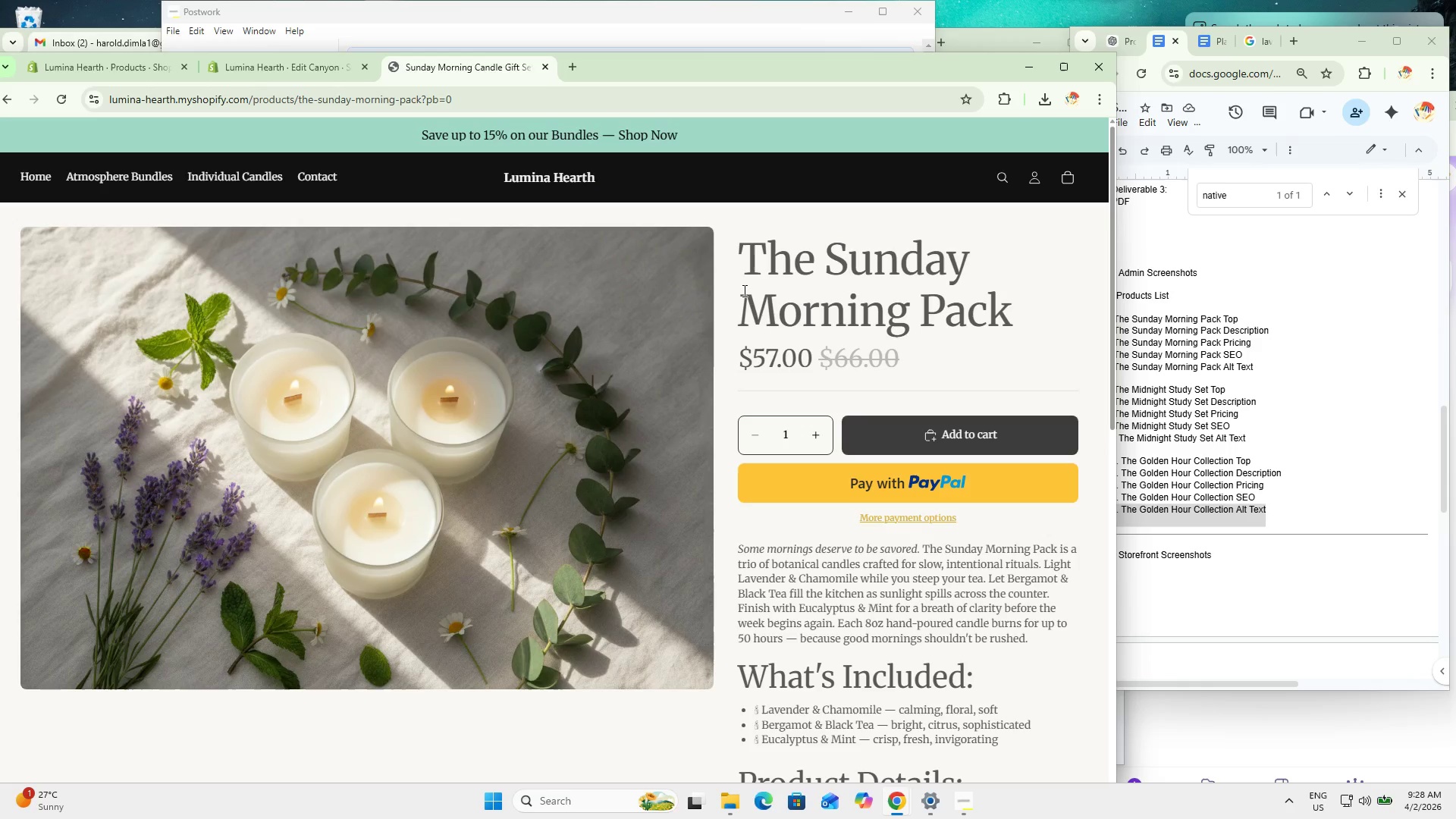 
scroll: coordinate [805, 474], scroll_direction: up, amount: 5.0
 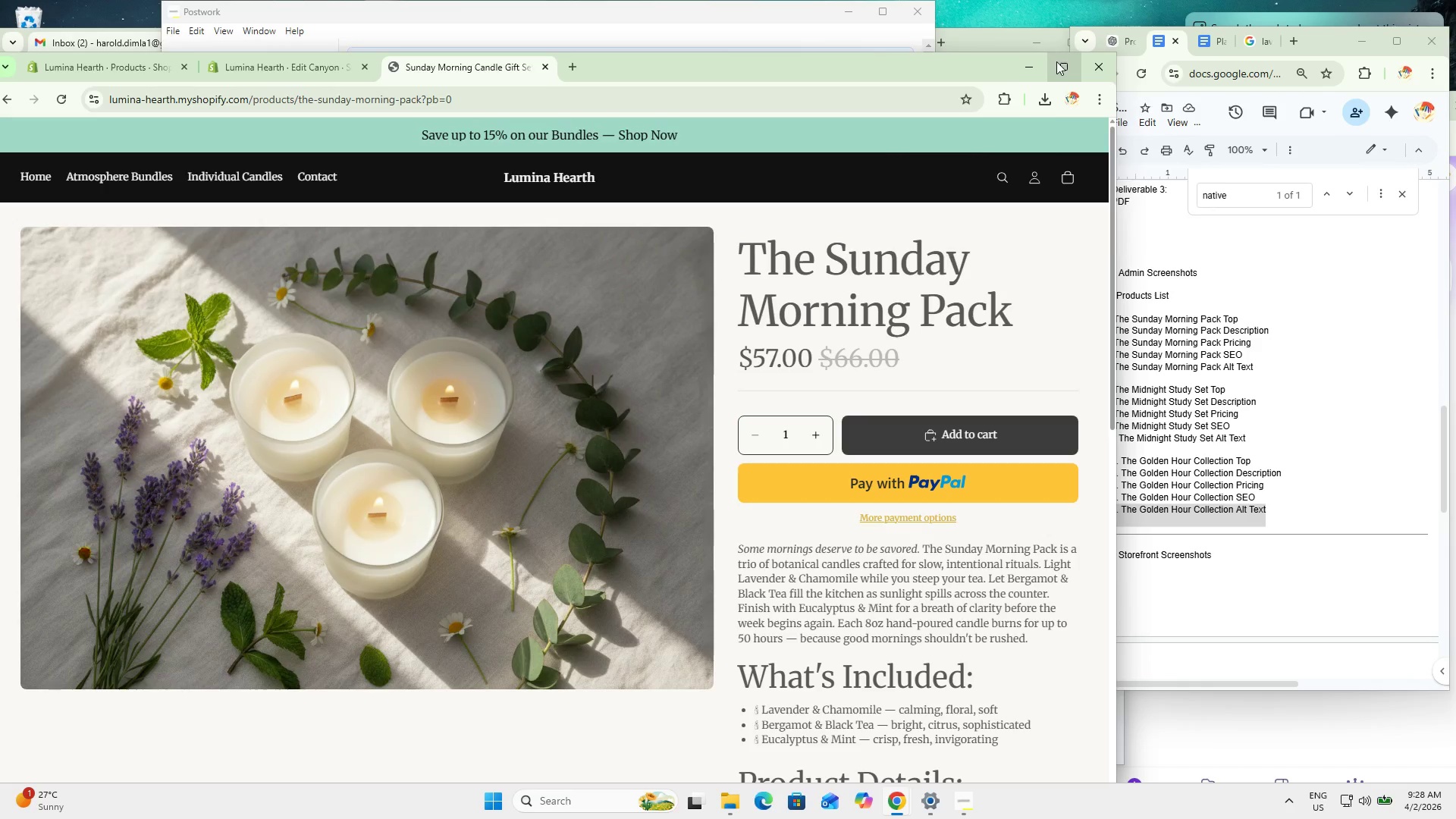 
left_click_drag(start_coordinate=[847, 55], to_coordinate=[824, 0])
 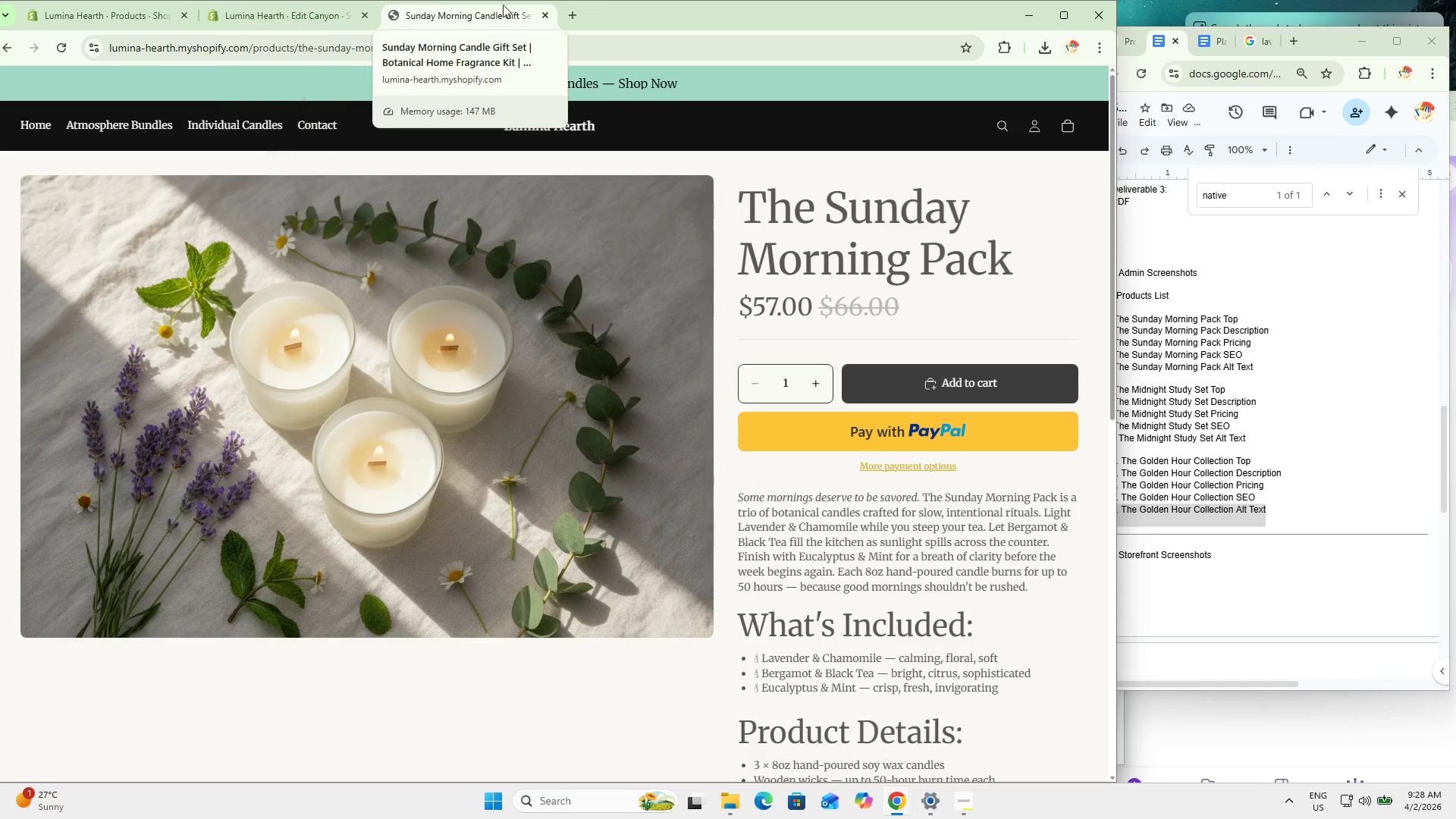 
wait(5.25)
 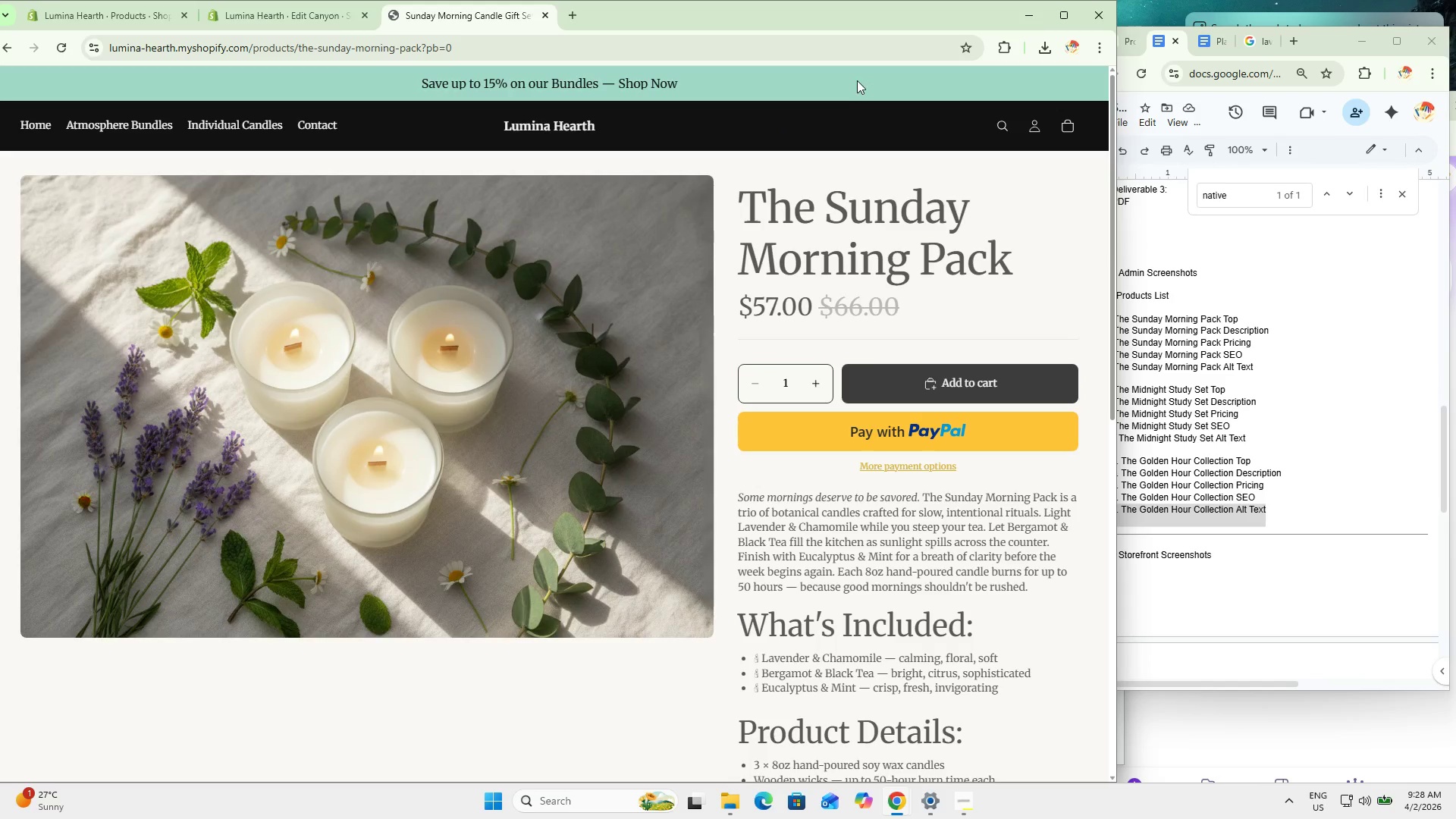 
double_click([640, 20])
 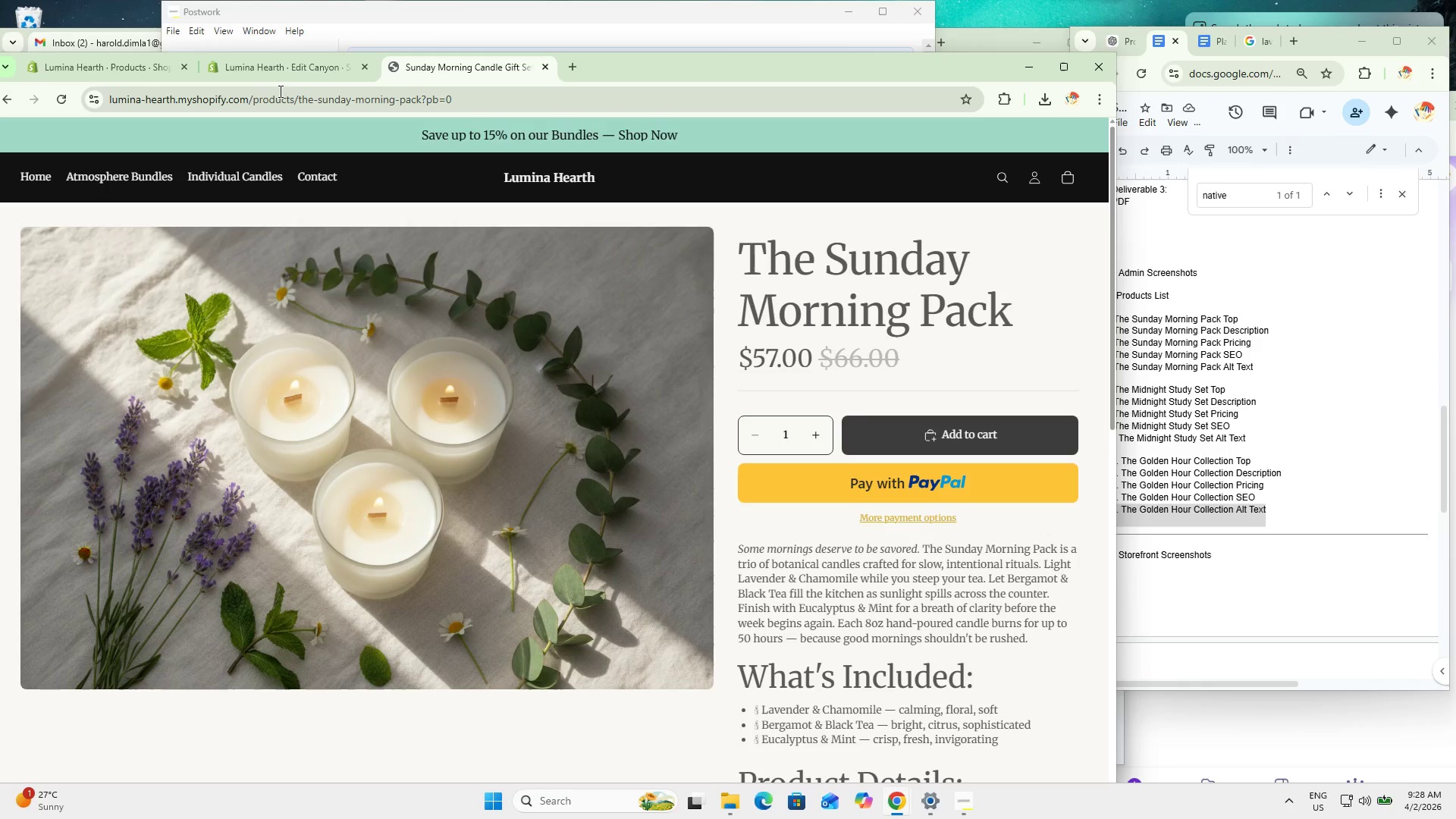 
mouse_move([319, 105])
 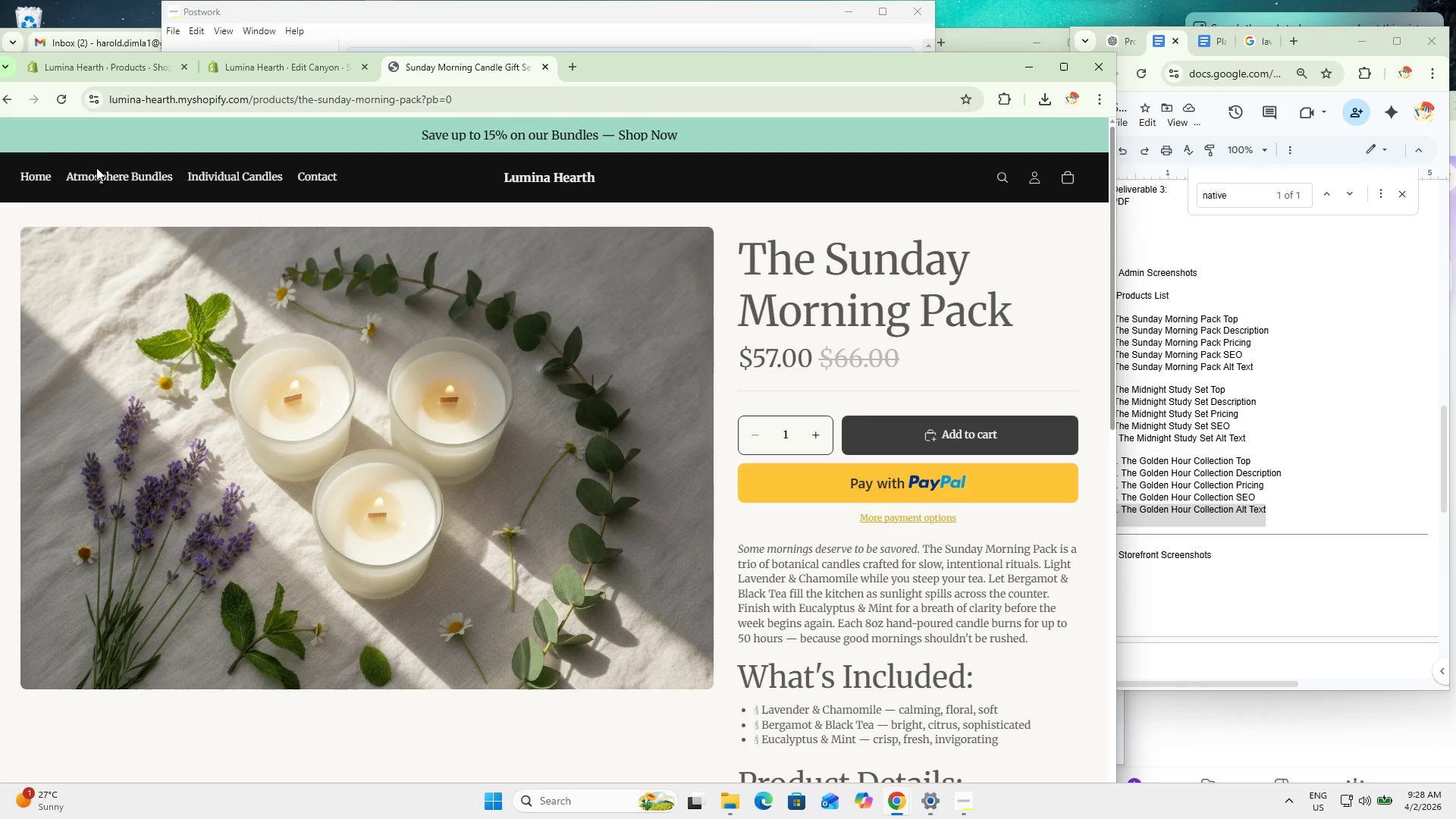 
left_click([28, 176])
 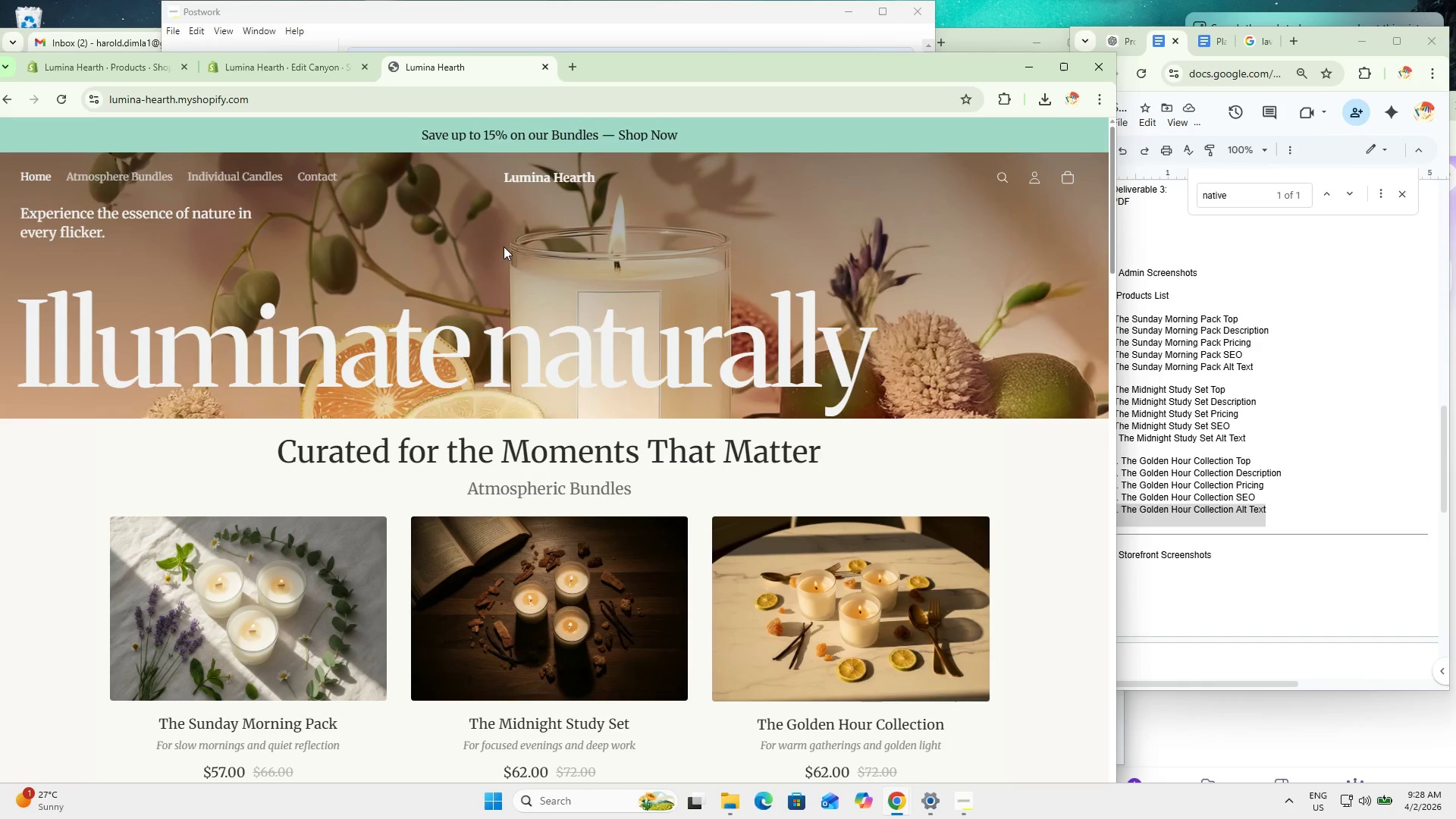 
left_click([145, 175])
 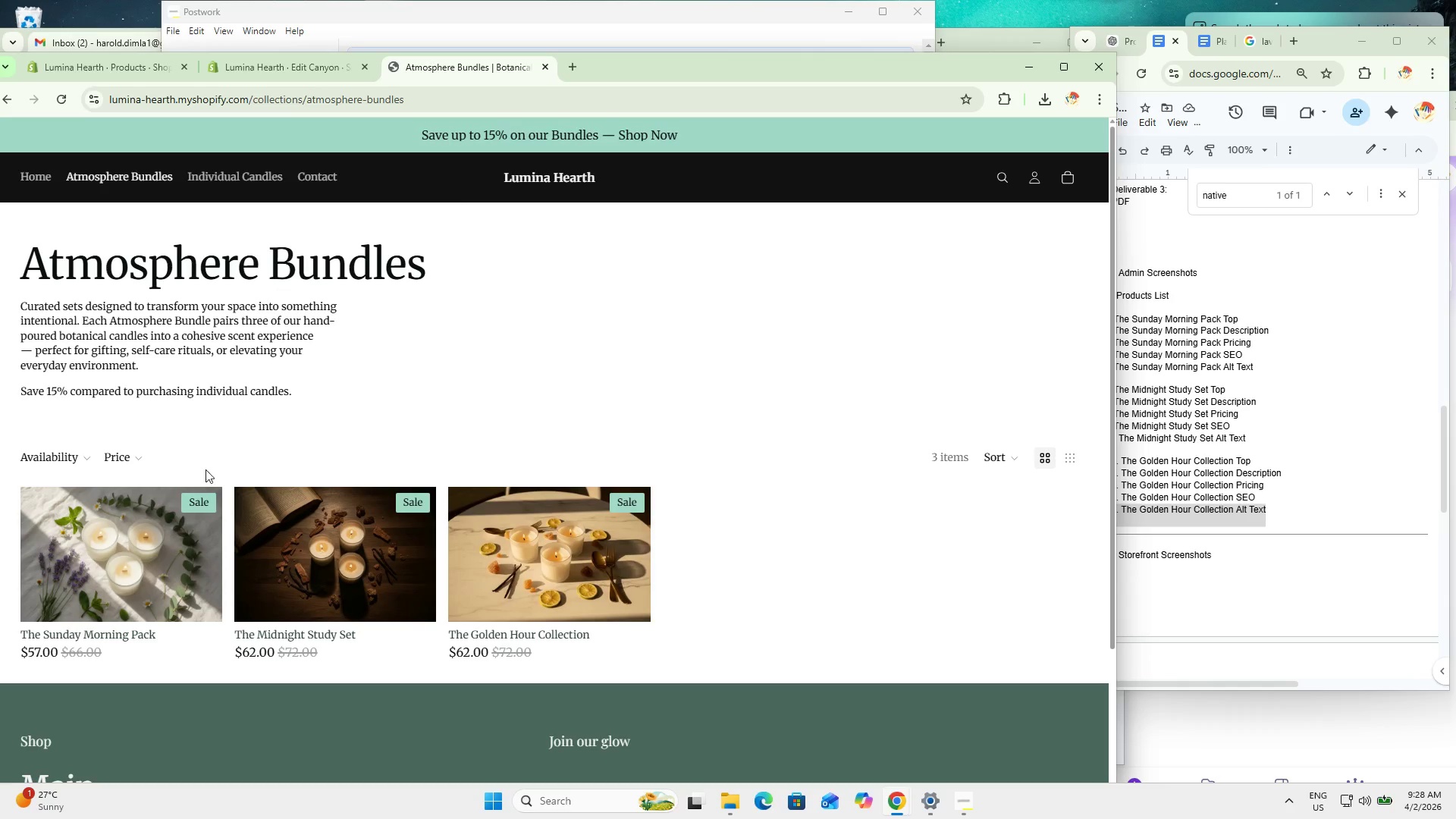 
left_click([27, 181])
 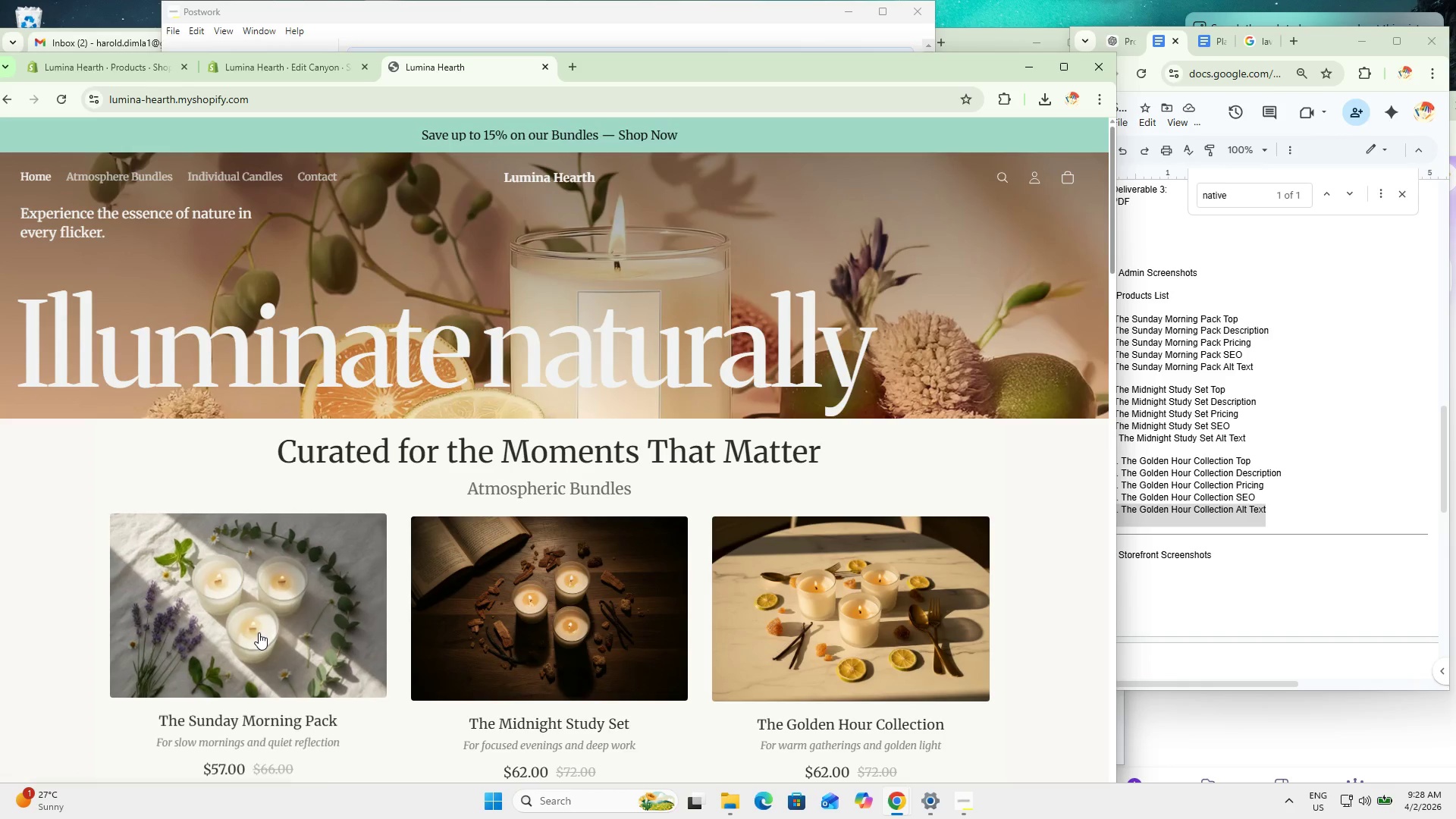 
left_click([259, 632])
 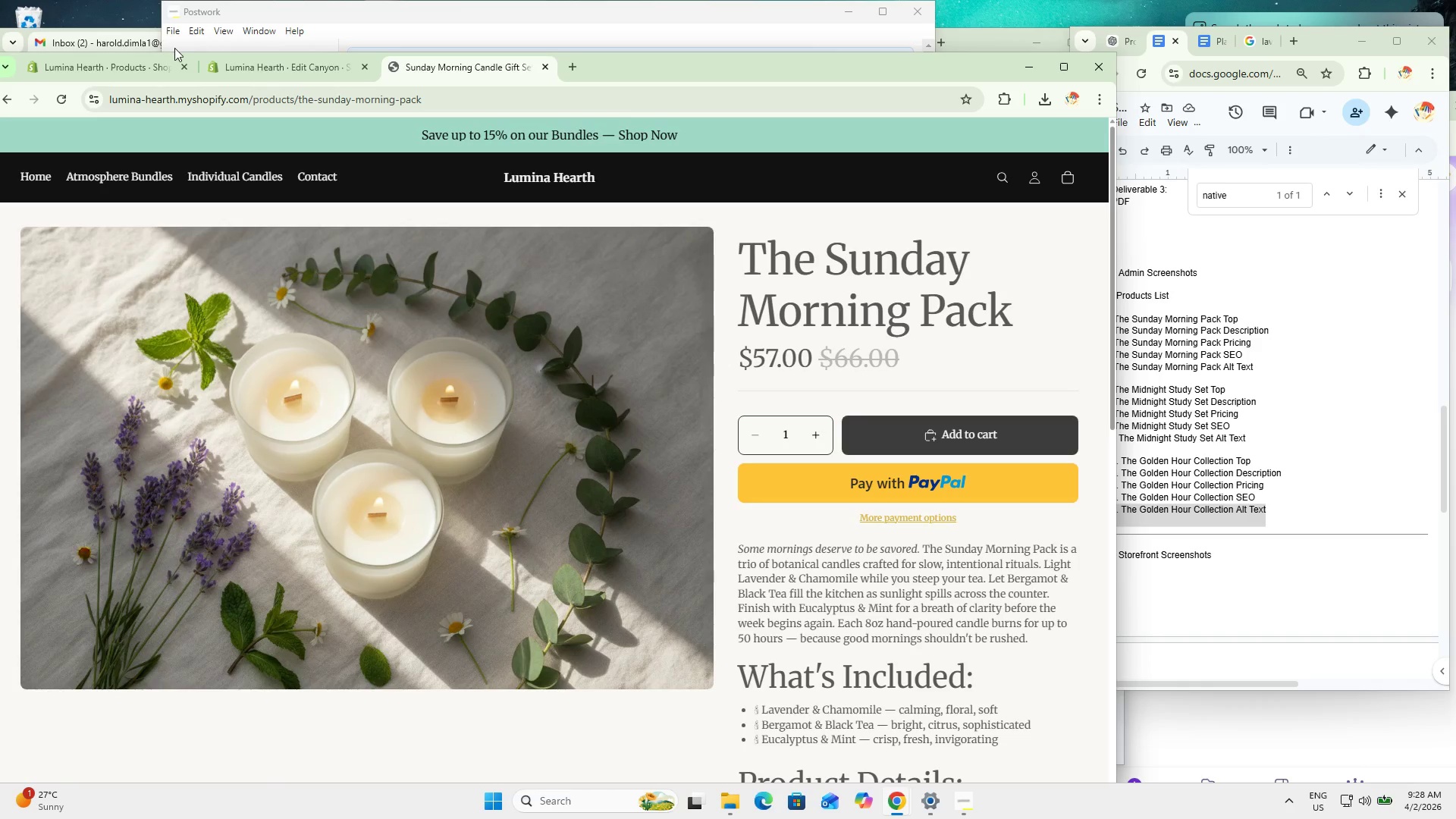 
left_click([265, 62])
 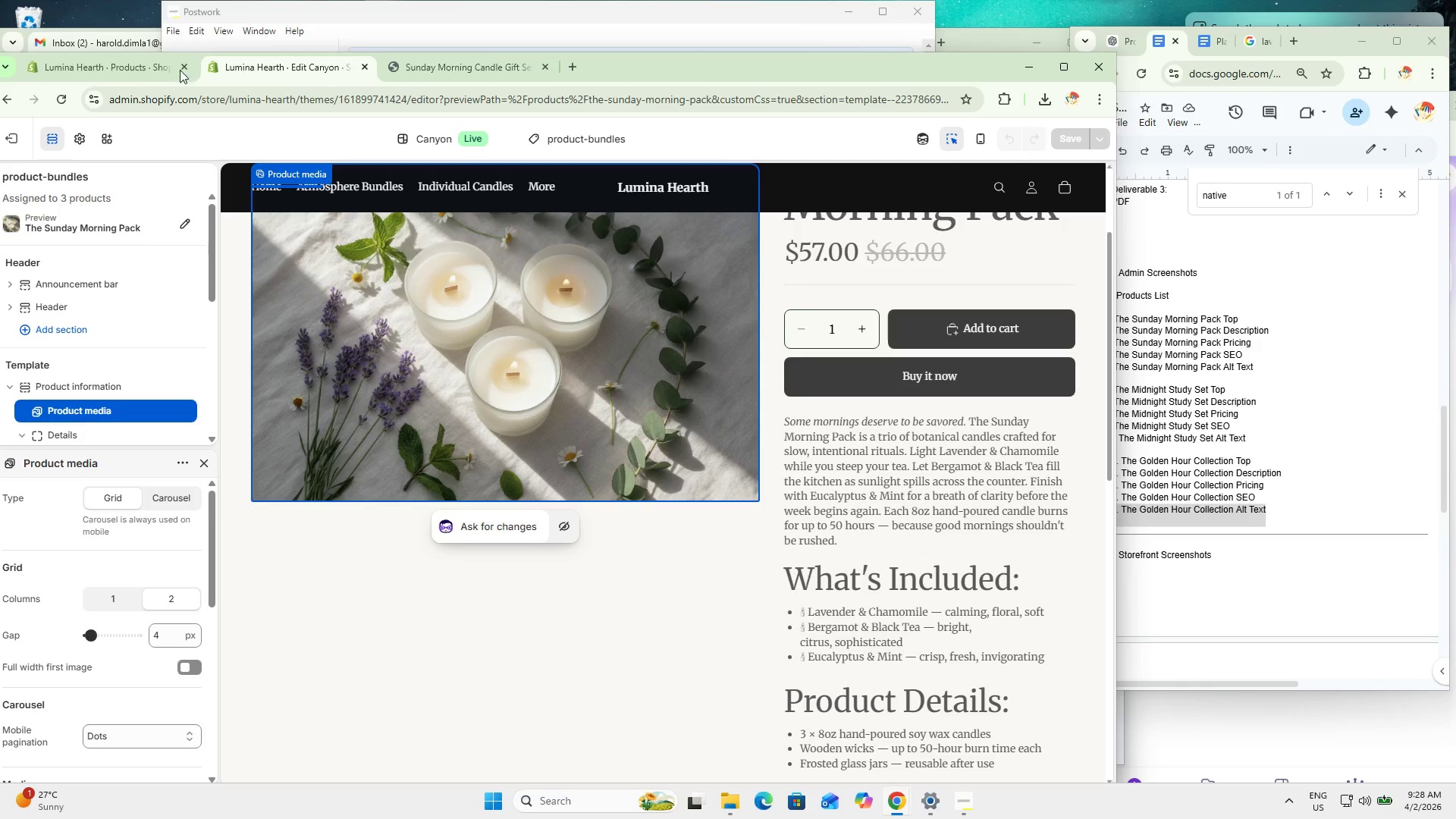 
hold_key(key=ShiftLeft, duration=0.5)
double_click([127, 71])
 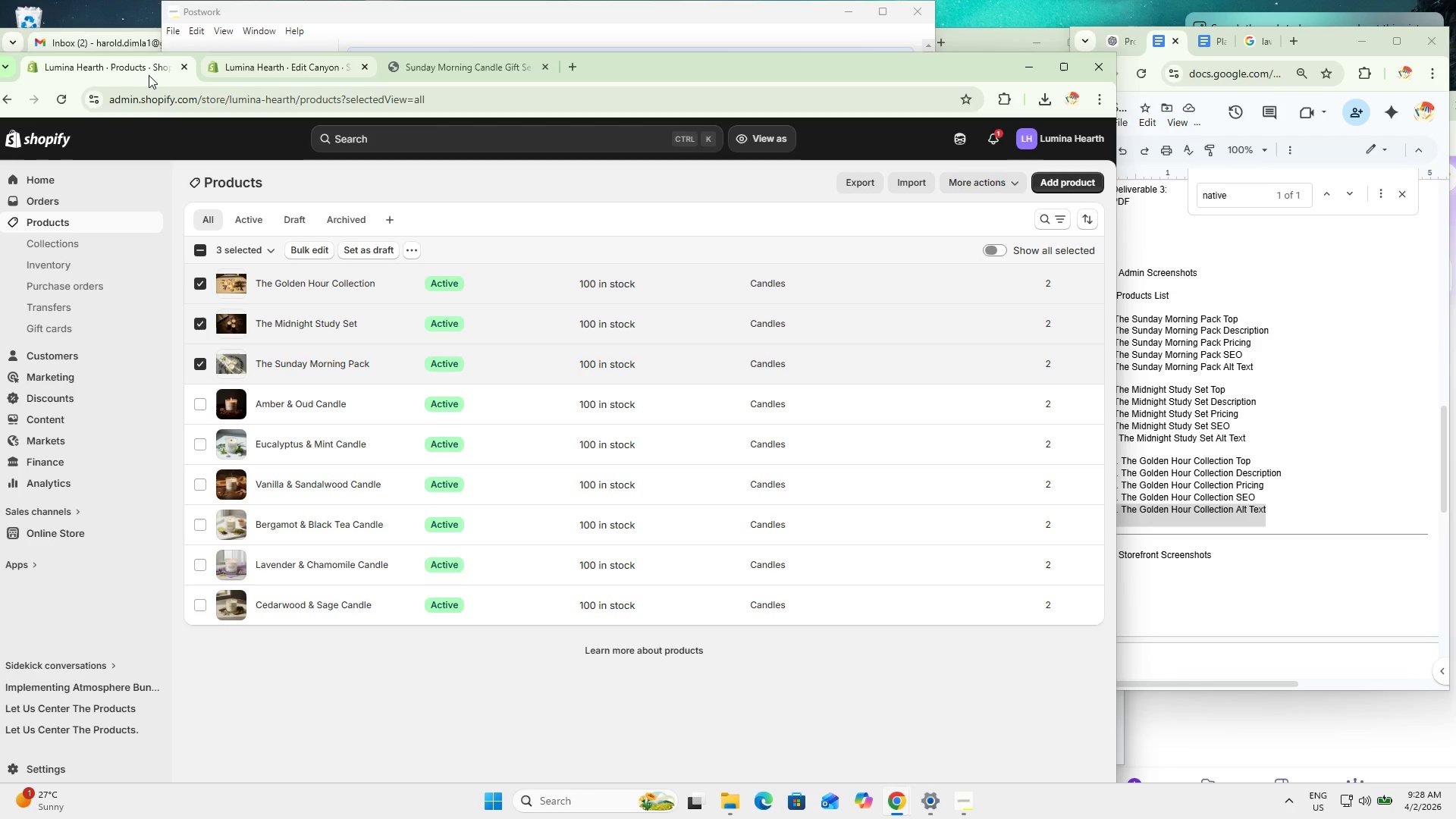 
left_click_drag(start_coordinate=[149, 75], to_coordinate=[247, 33])
 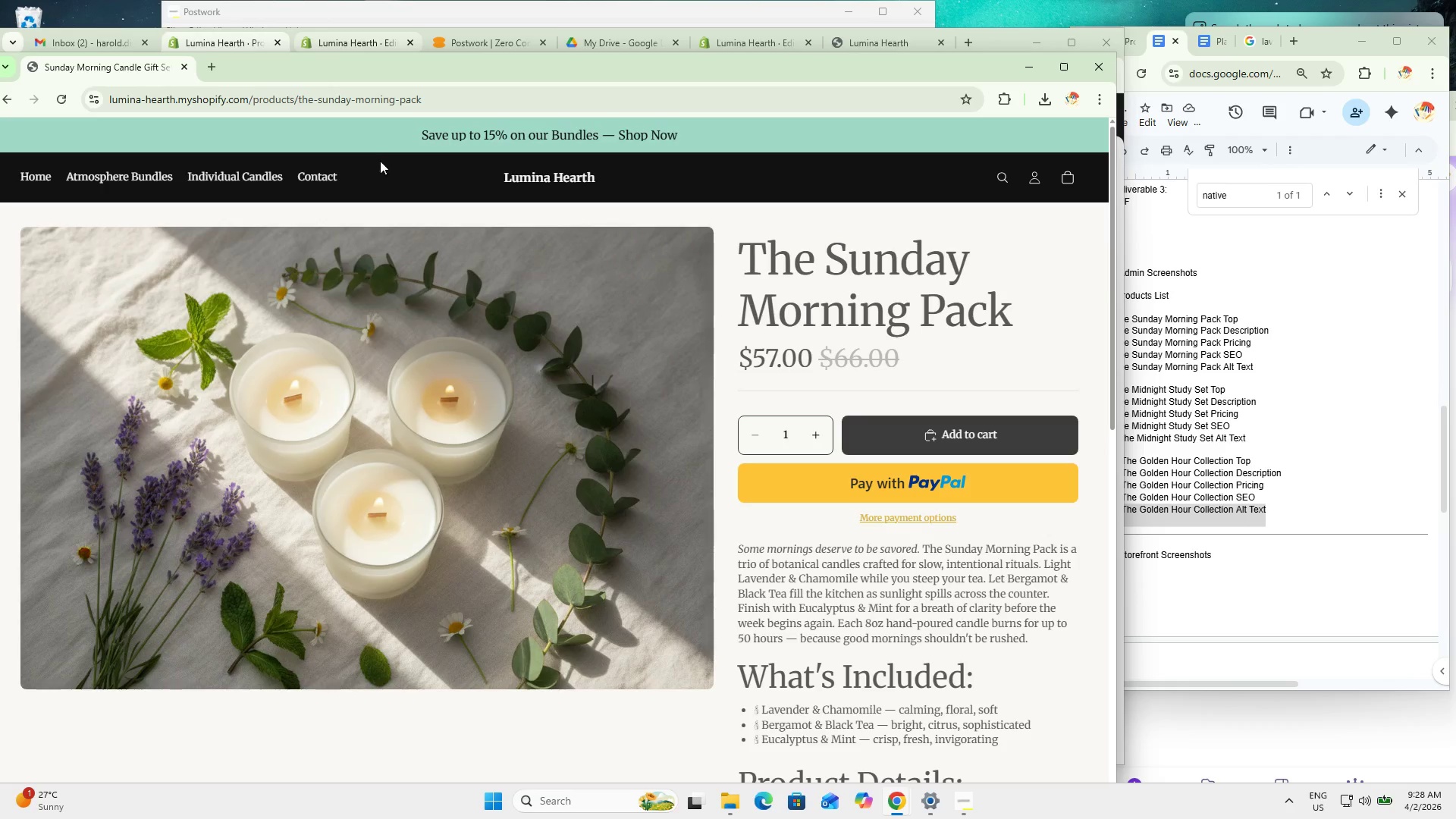 
left_click_drag(start_coordinate=[591, 67], to_coordinate=[601, 71])
 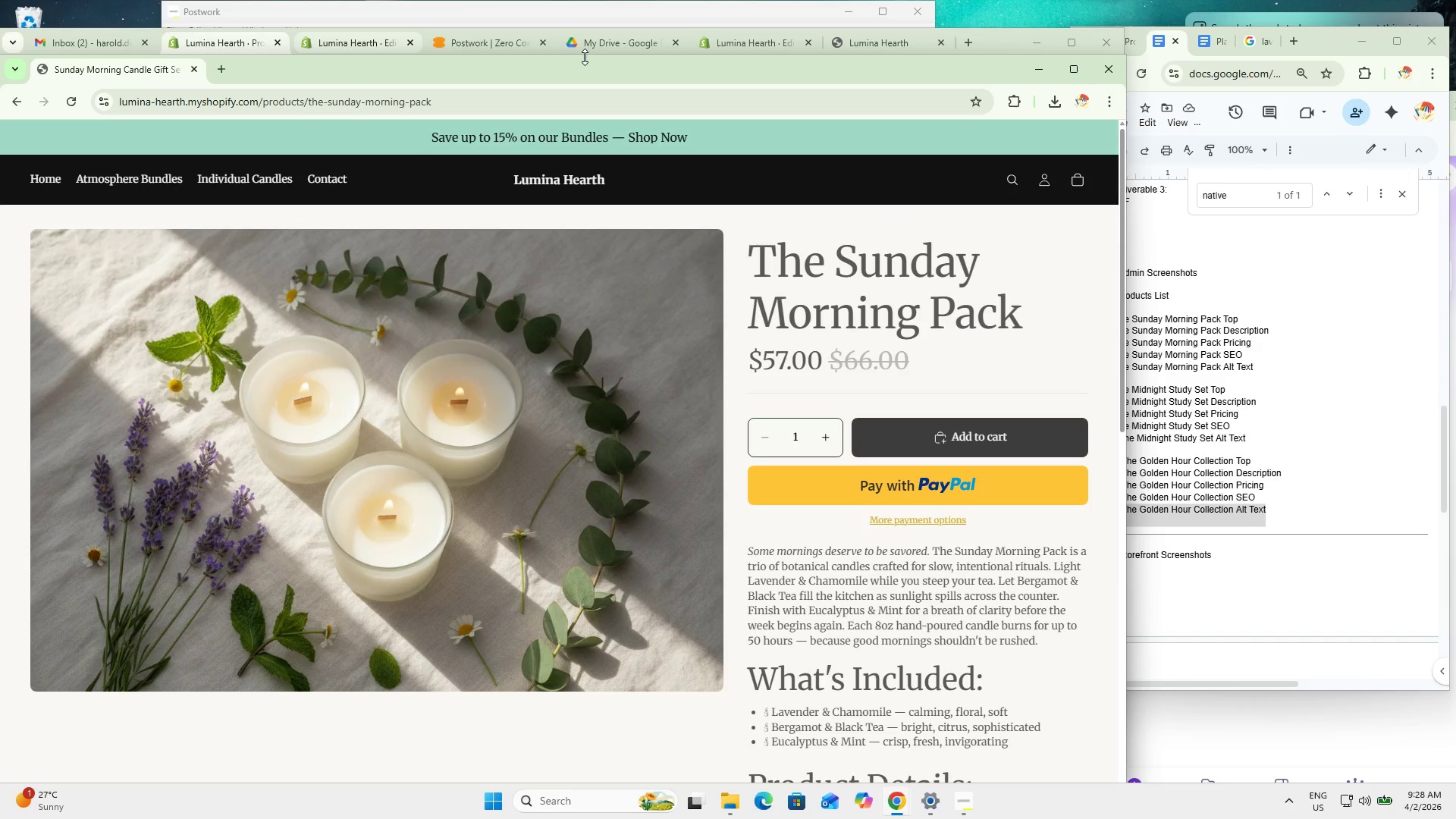 
left_click_drag(start_coordinate=[585, 57], to_coordinate=[585, 0])
 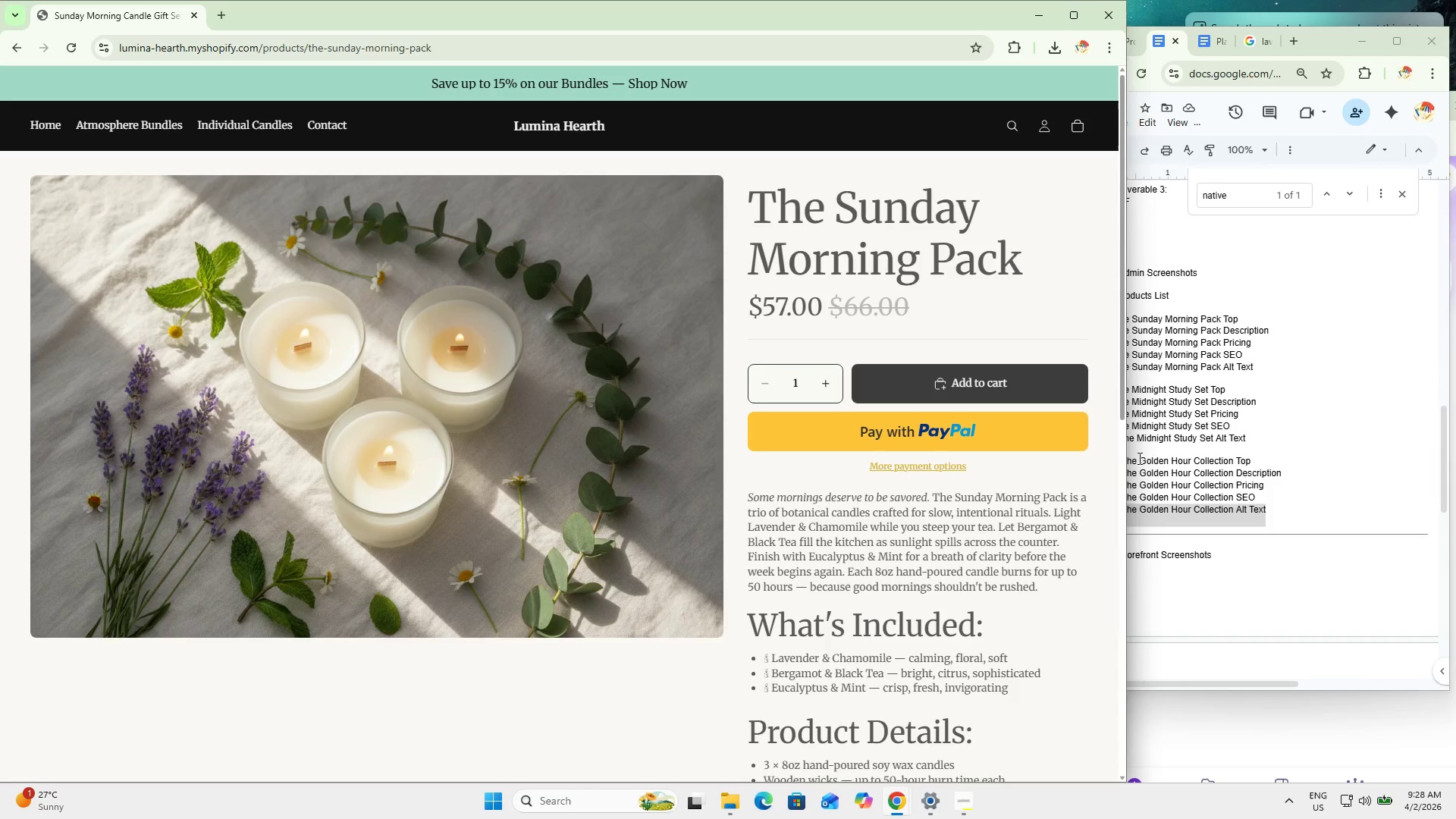 
scroll: coordinate [1002, 453], scroll_direction: down, amount: 1.0
 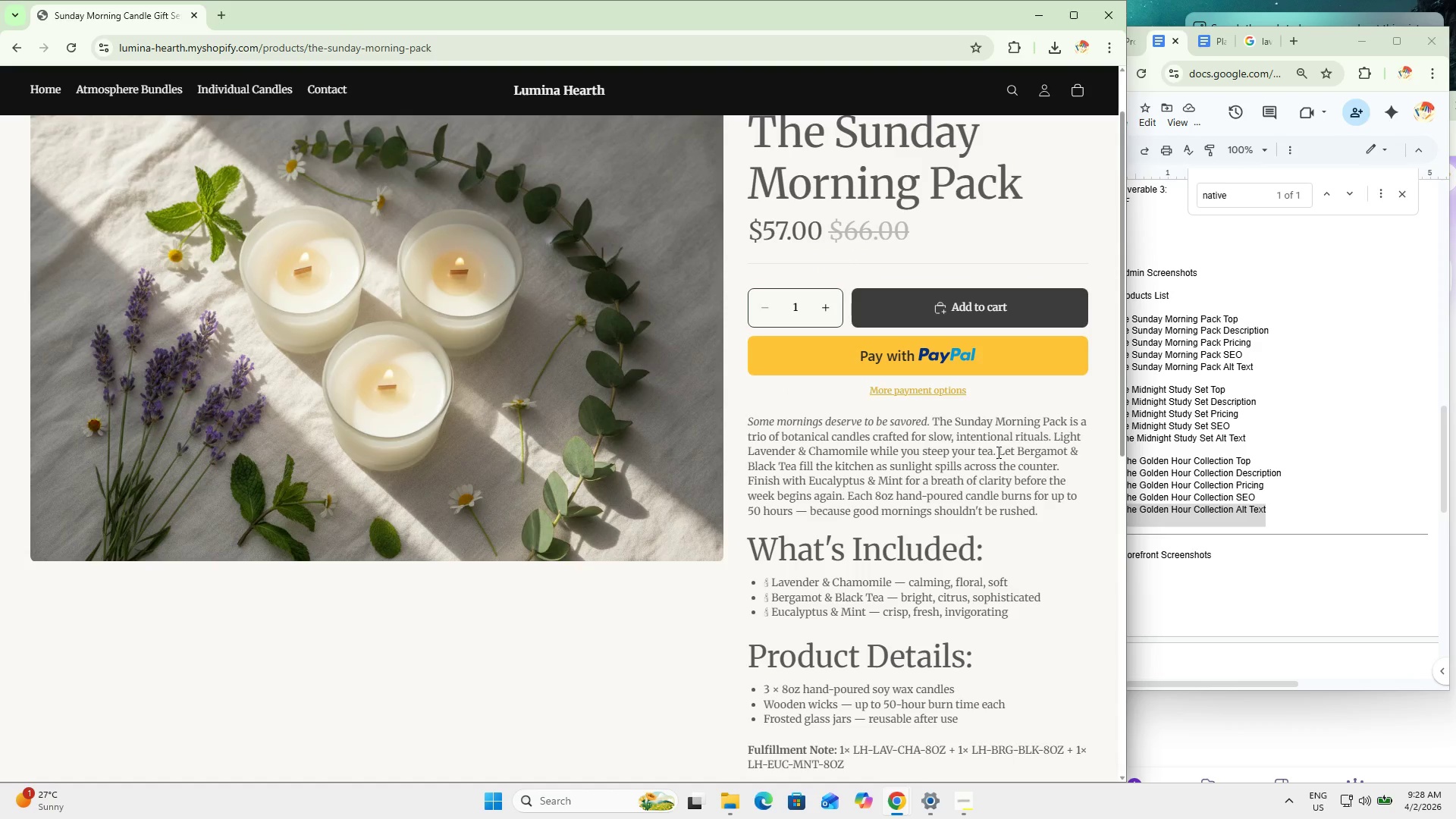 
scroll: coordinate [999, 445], scroll_direction: up, amount: 5.0
 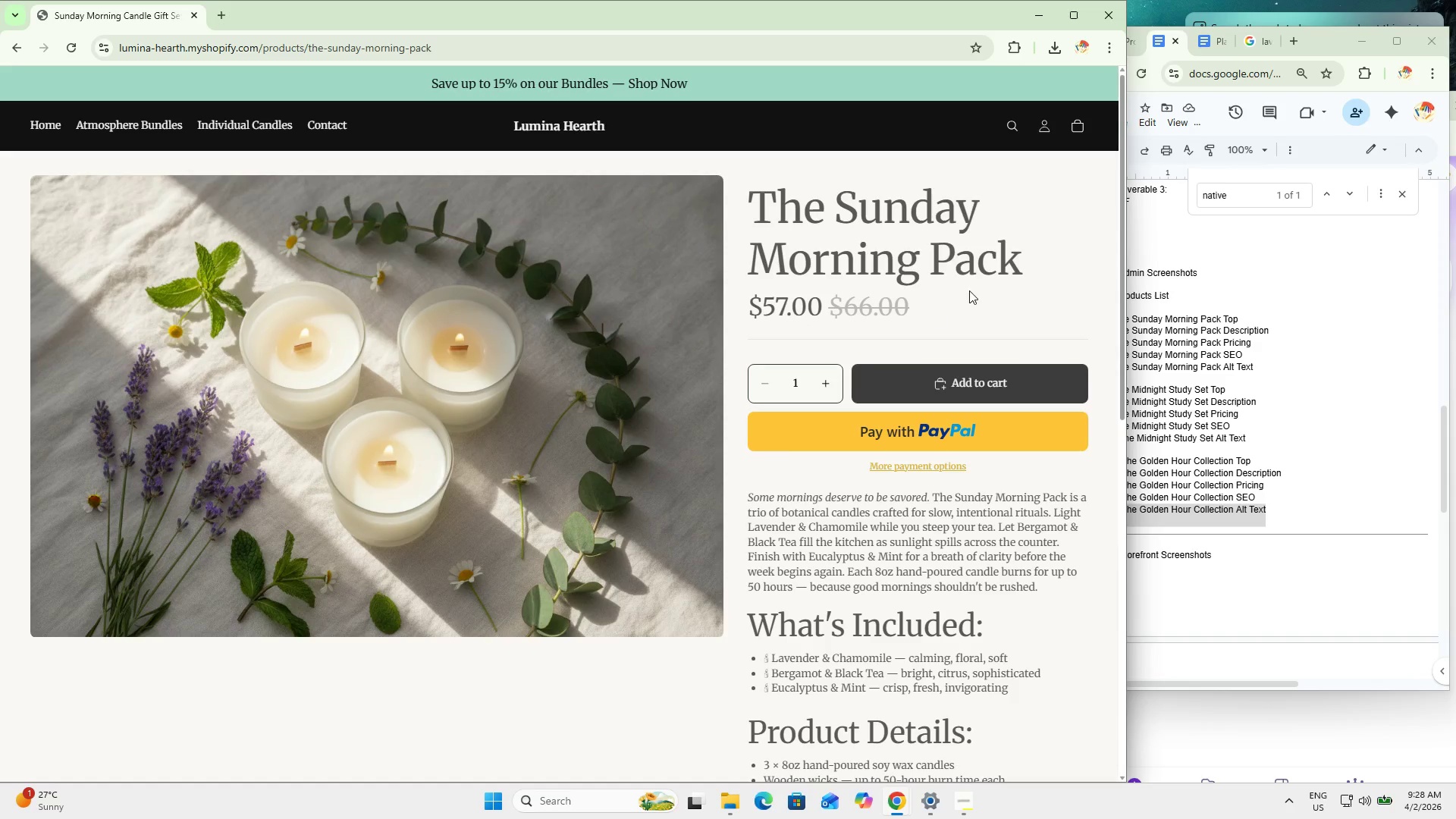 
left_click_drag(start_coordinate=[1282, 416], to_coordinate=[1282, 419])
 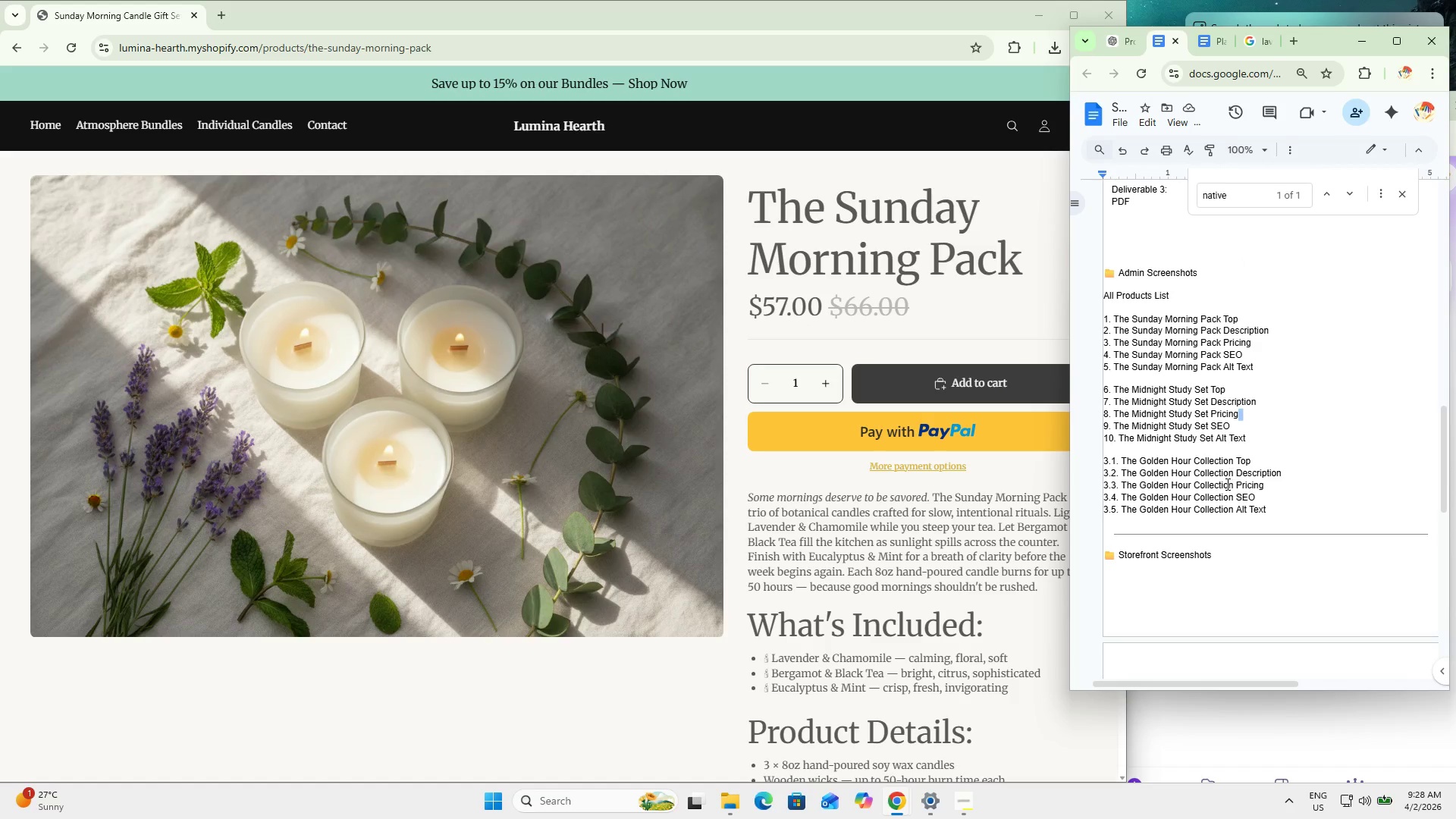 
left_click([1225, 482])
 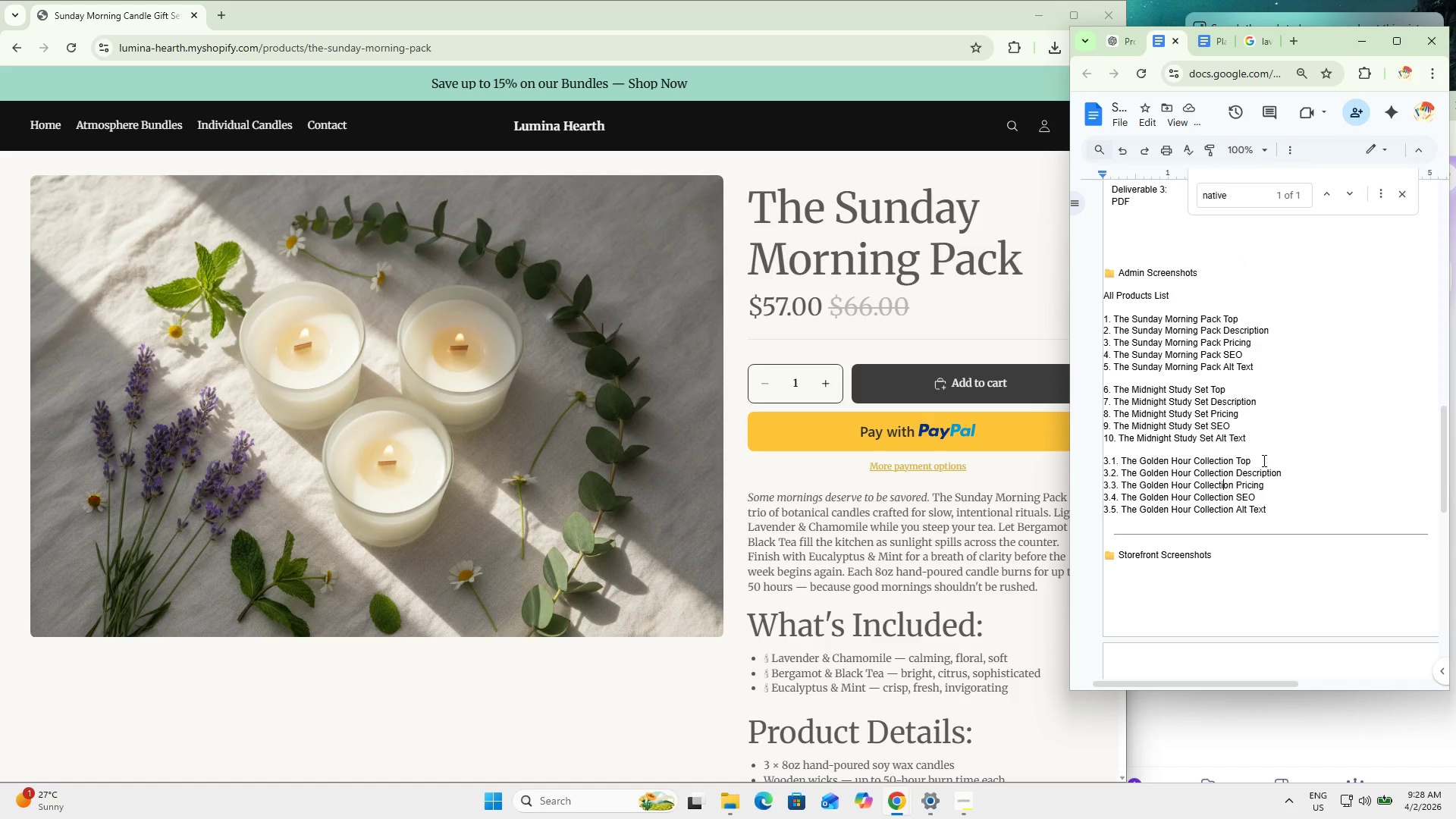 
left_click_drag(start_coordinate=[1263, 461], to_coordinate=[1093, 458])
 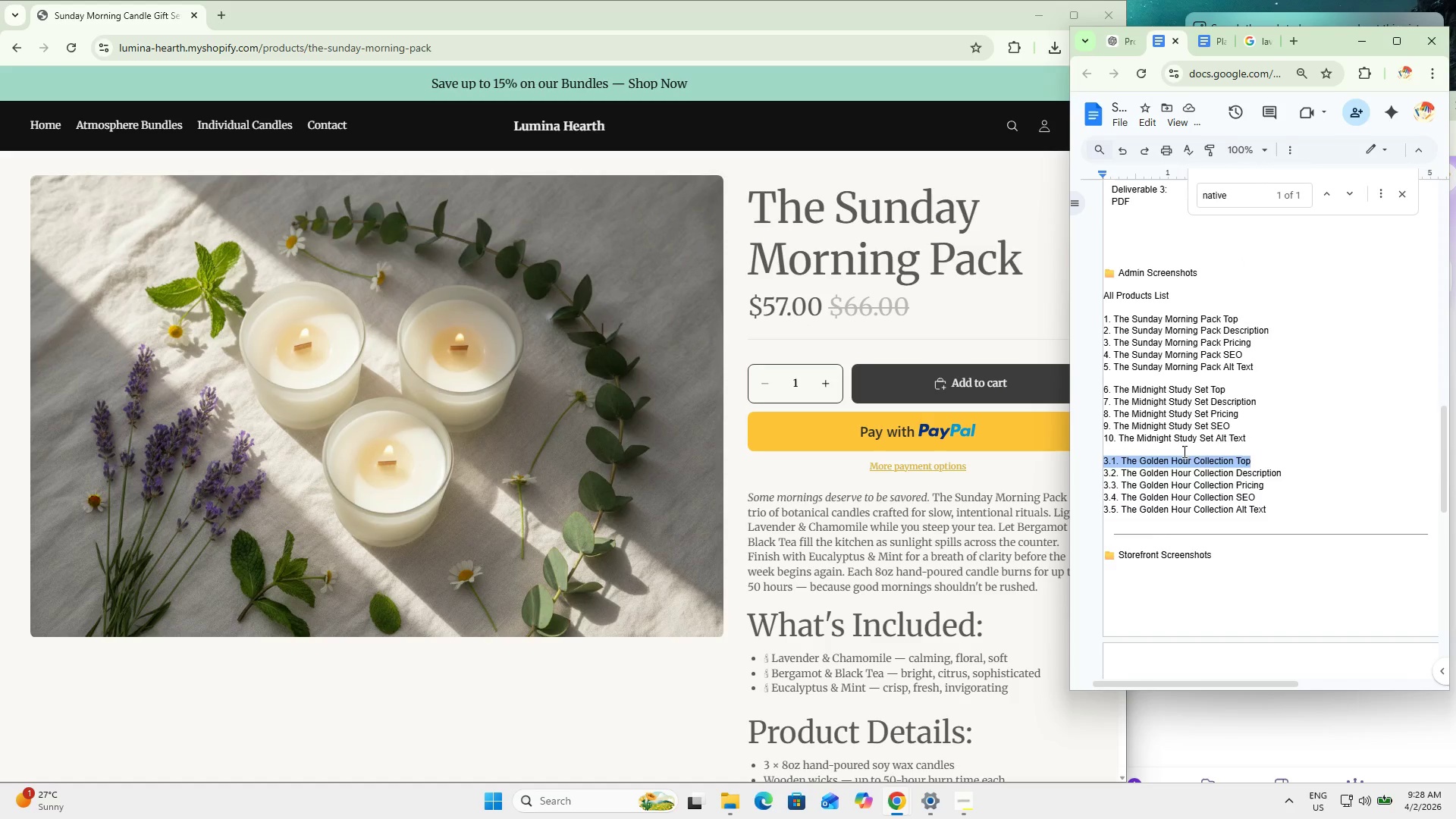 
scroll: coordinate [1250, 444], scroll_direction: down, amount: 5.0
 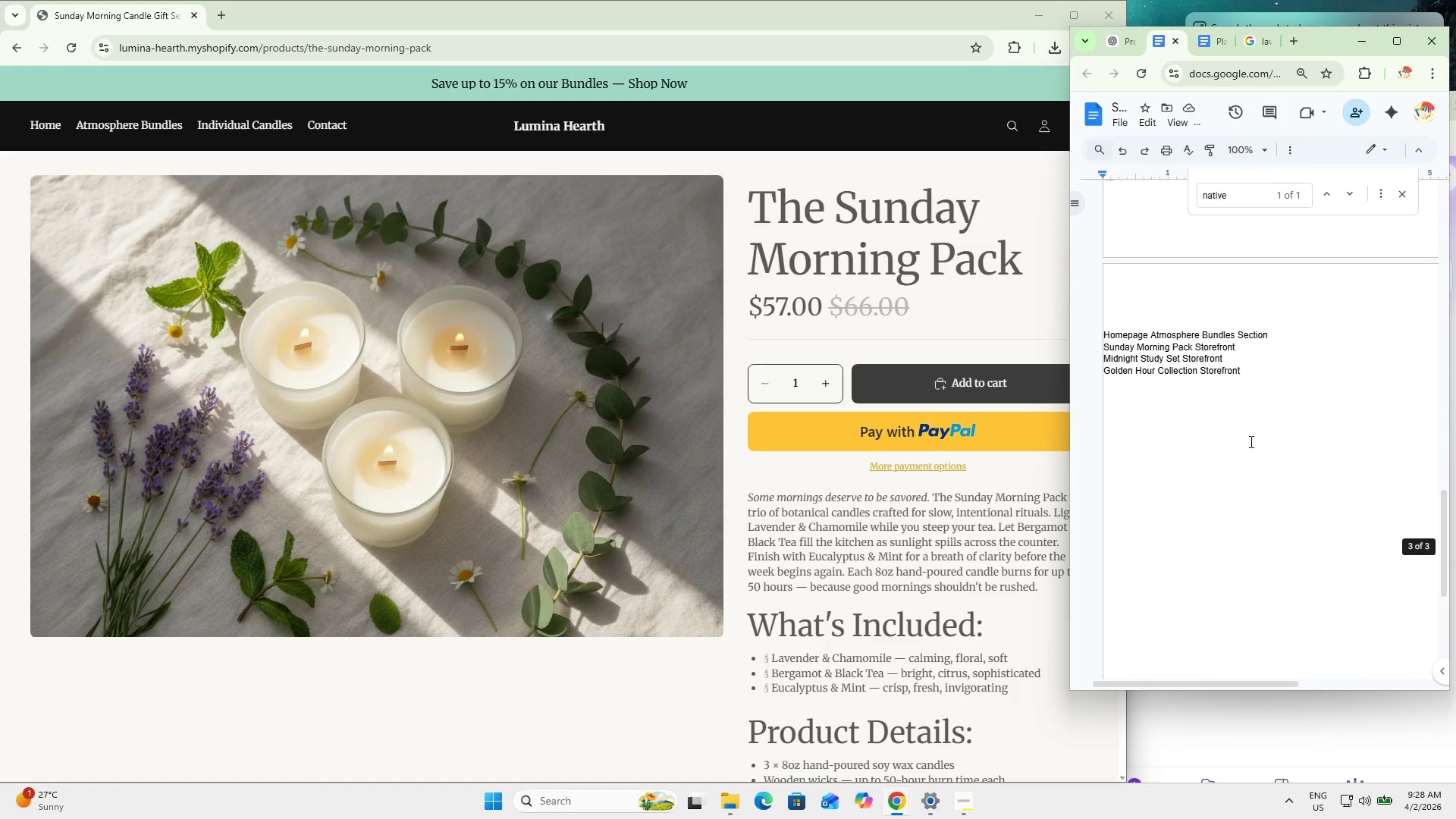 
scroll: coordinate [1246, 440], scroll_direction: up, amount: 1.0
 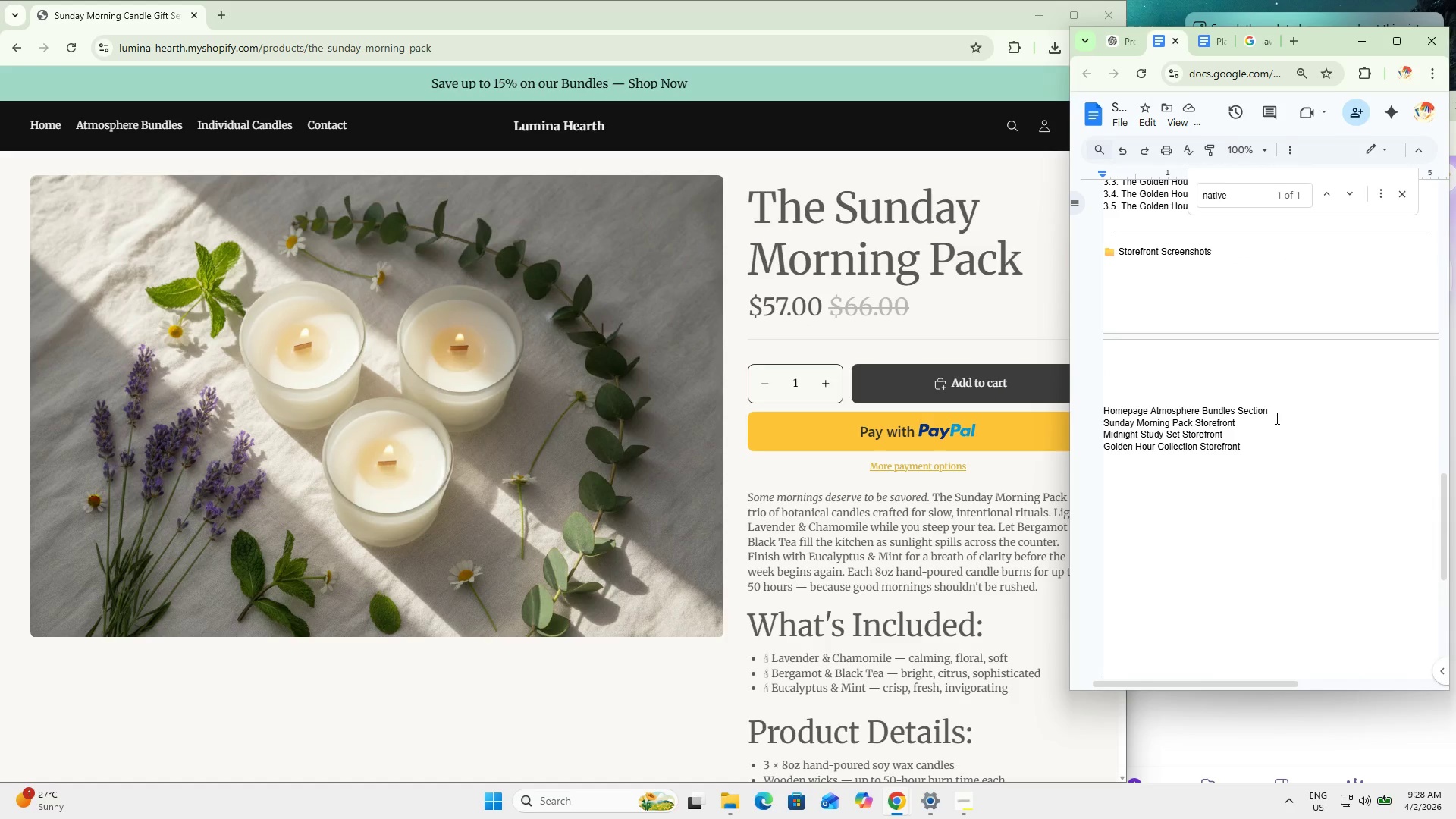 
left_click_drag(start_coordinate=[1277, 414], to_coordinate=[1102, 406])
 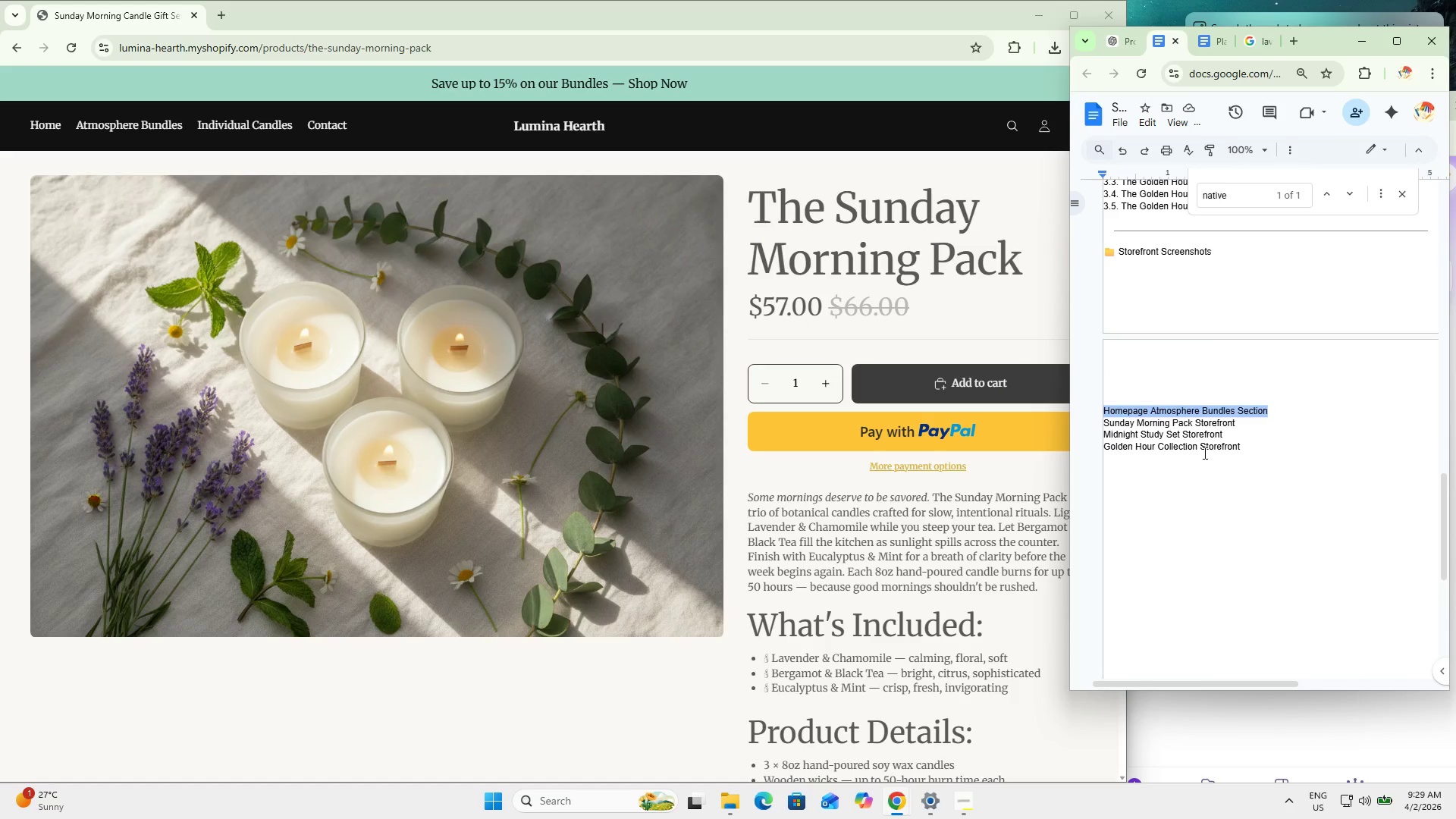 
left_click([1236, 450])
 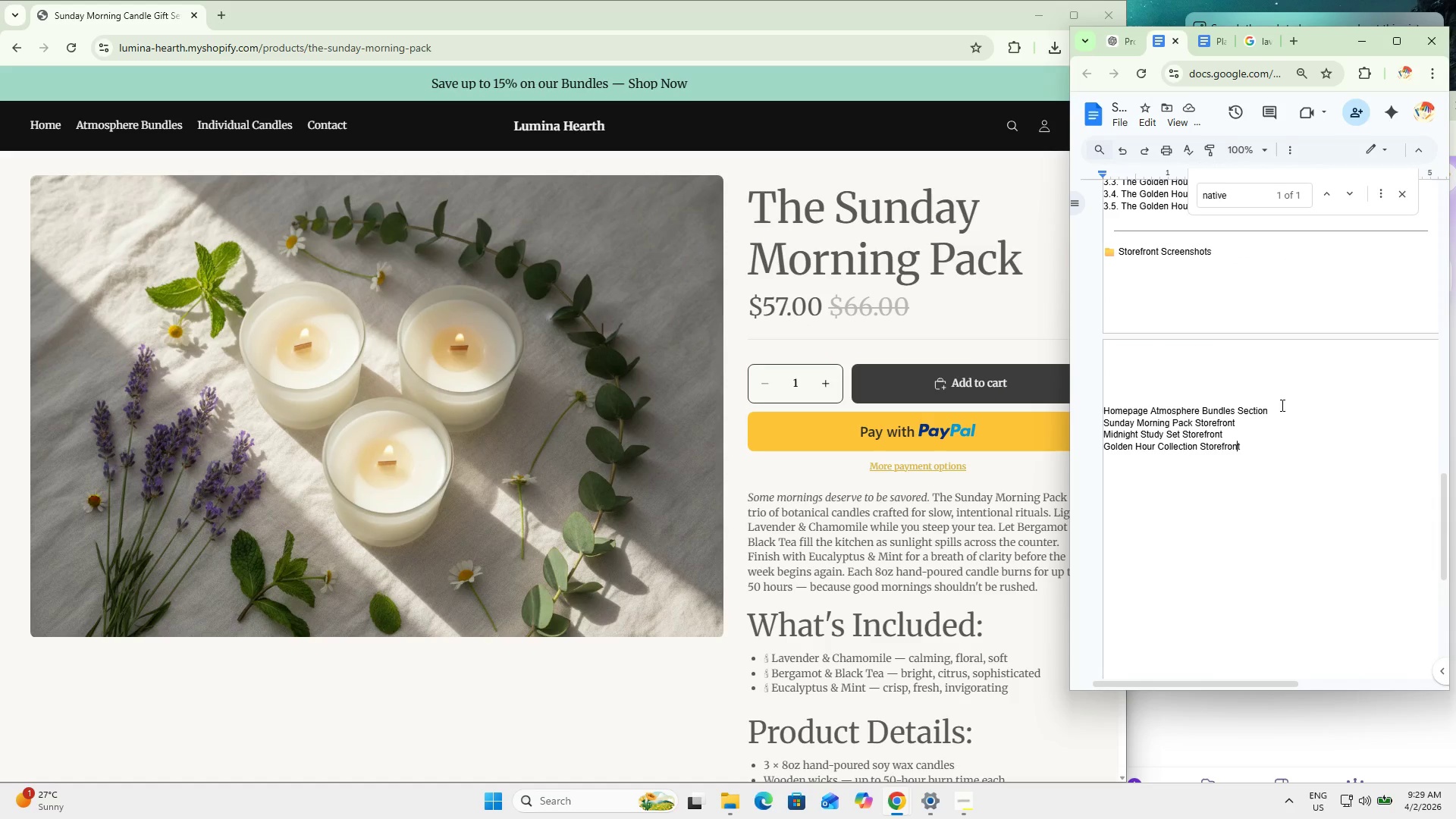 
left_click_drag(start_coordinate=[1286, 416], to_coordinate=[1097, 407])
 